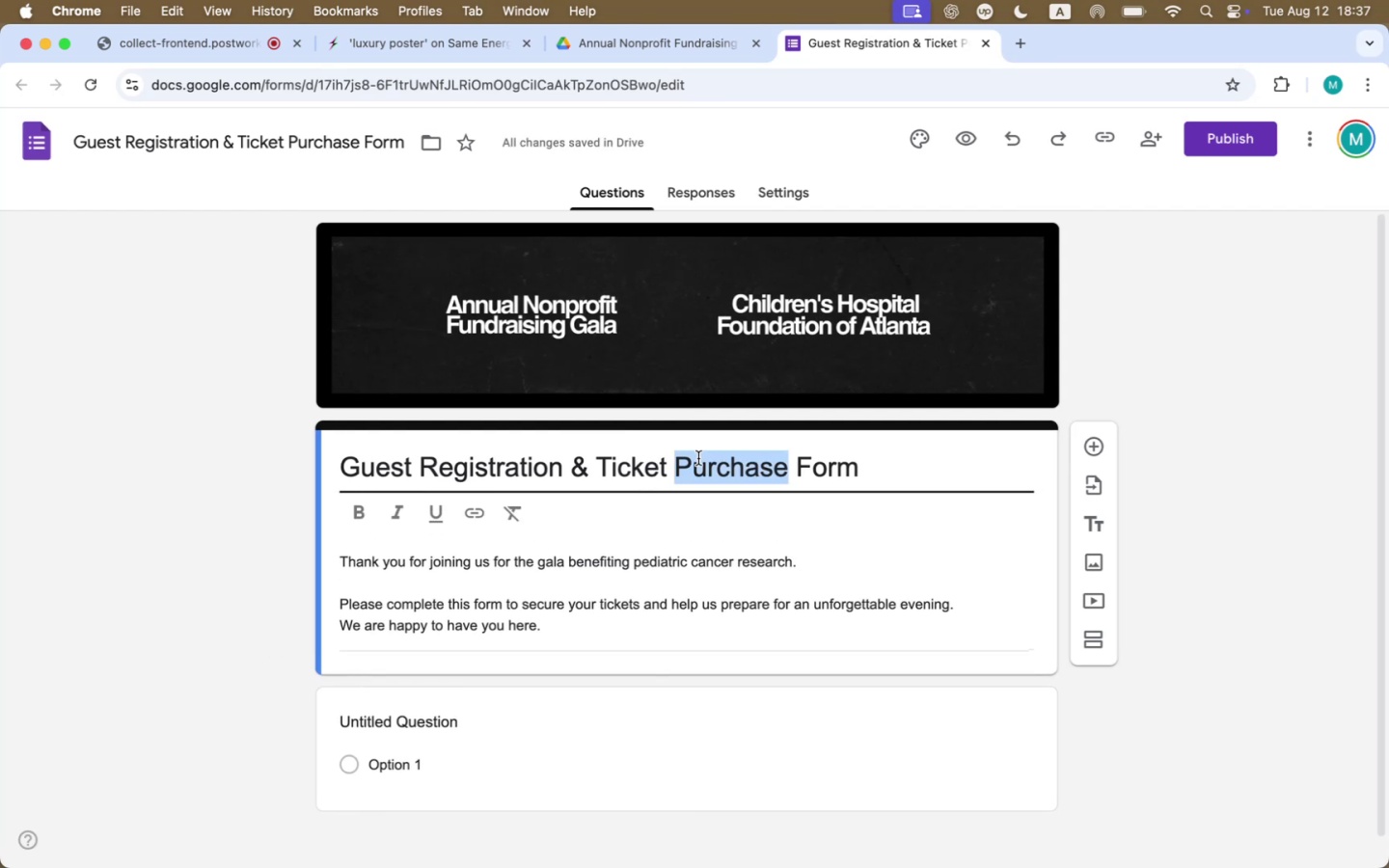 
double_click([698, 458])
 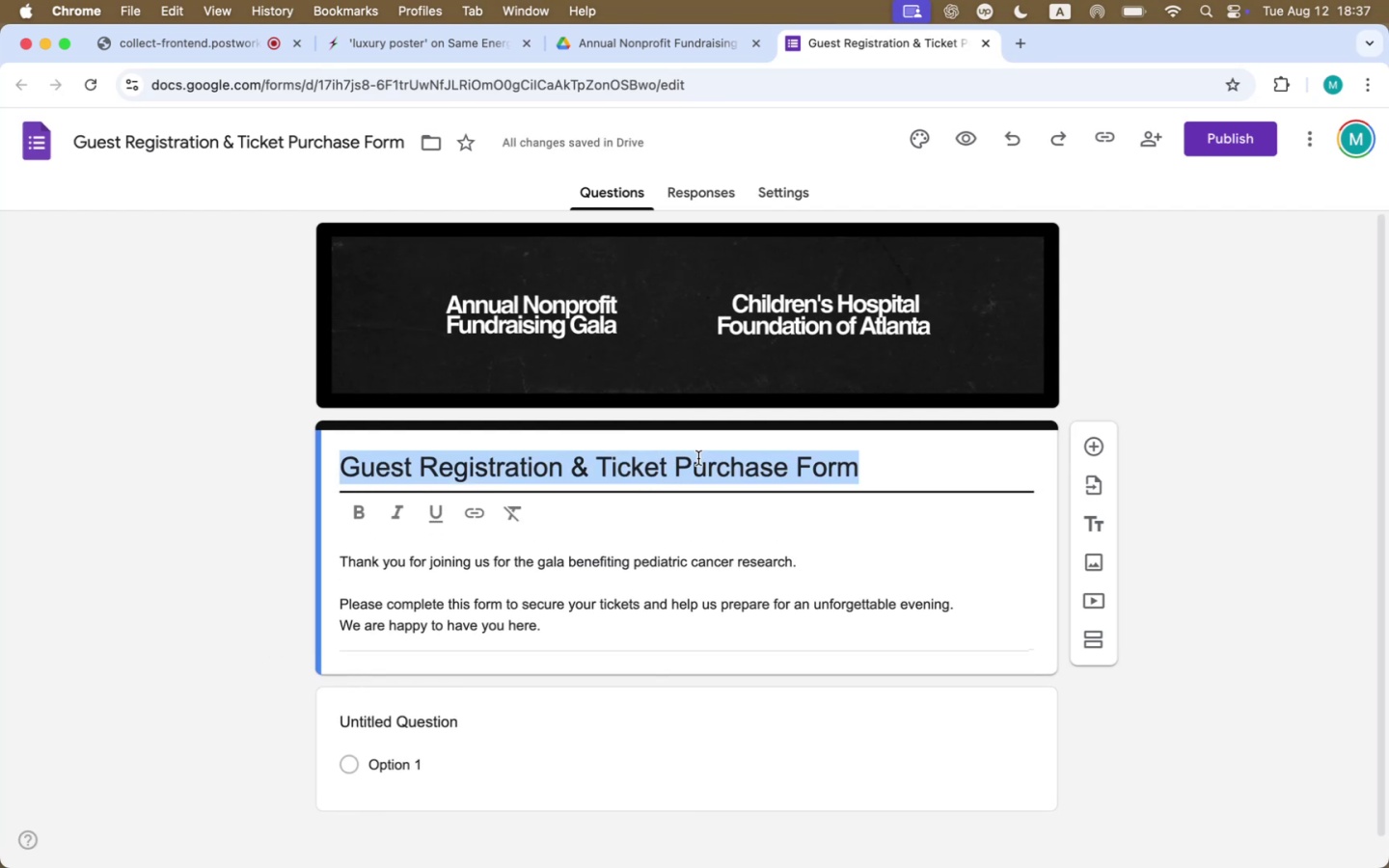 
triple_click([698, 458])
 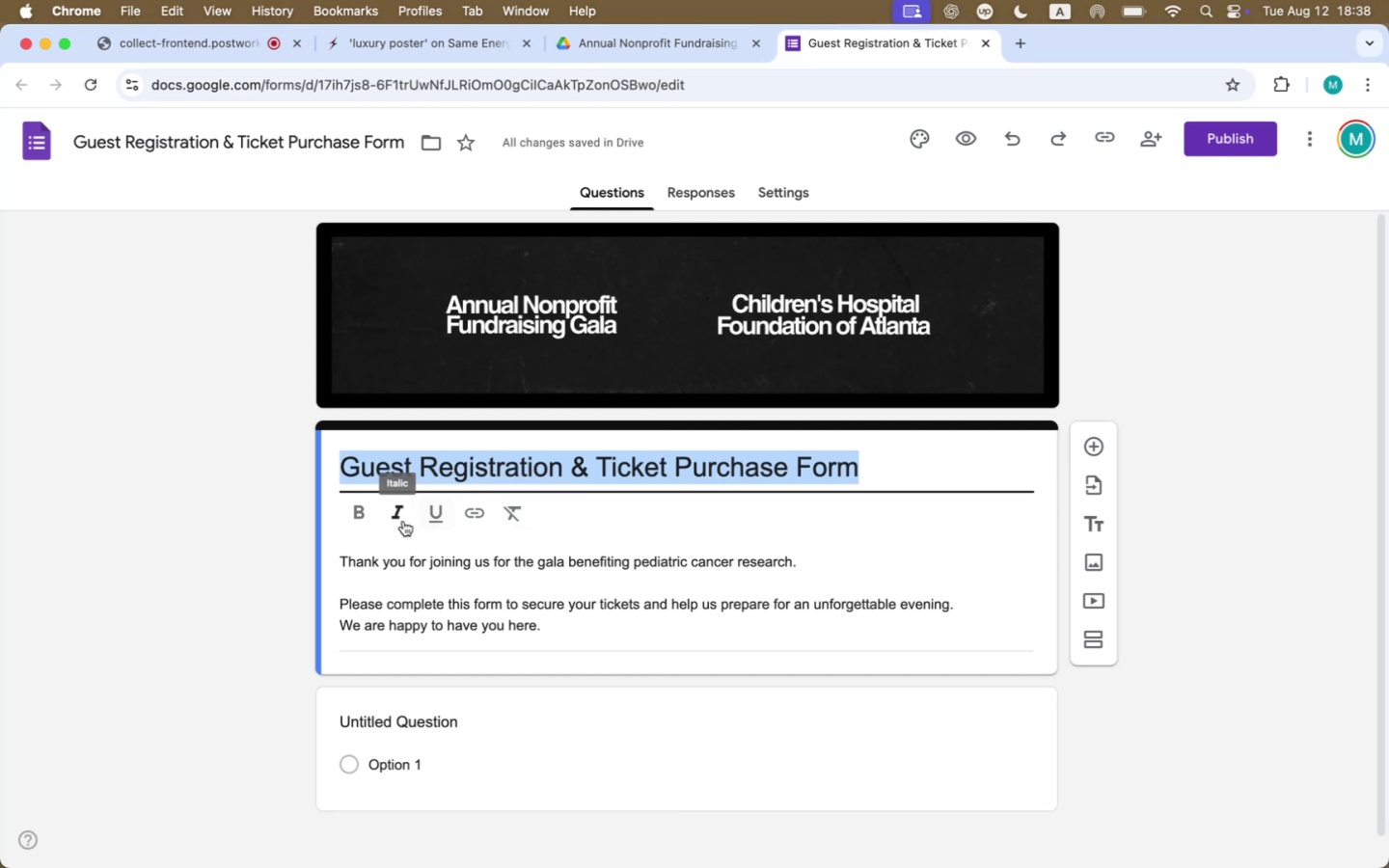 
wait(6.18)
 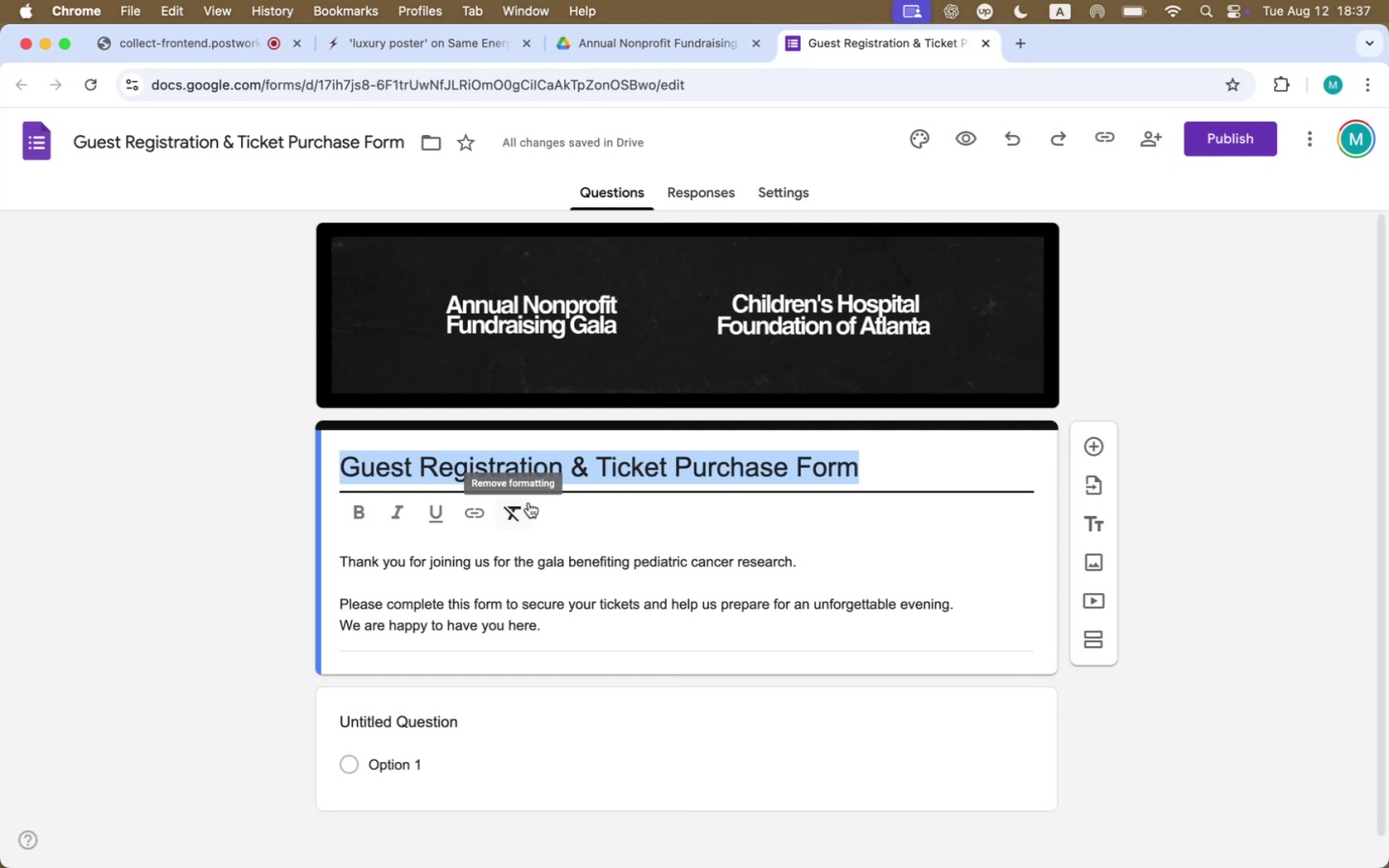 
left_click([1264, 529])
 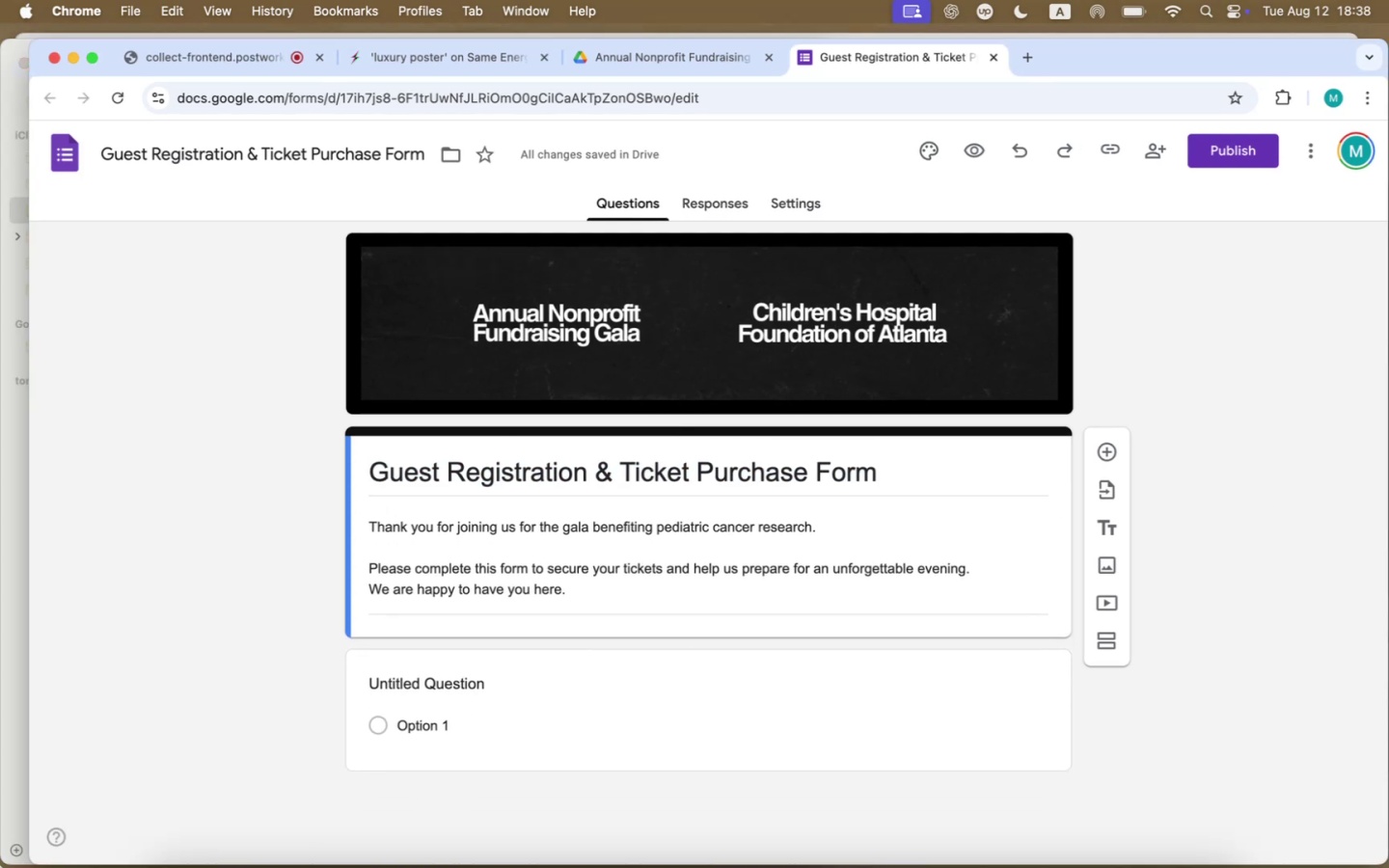 
left_click([500, 346])
 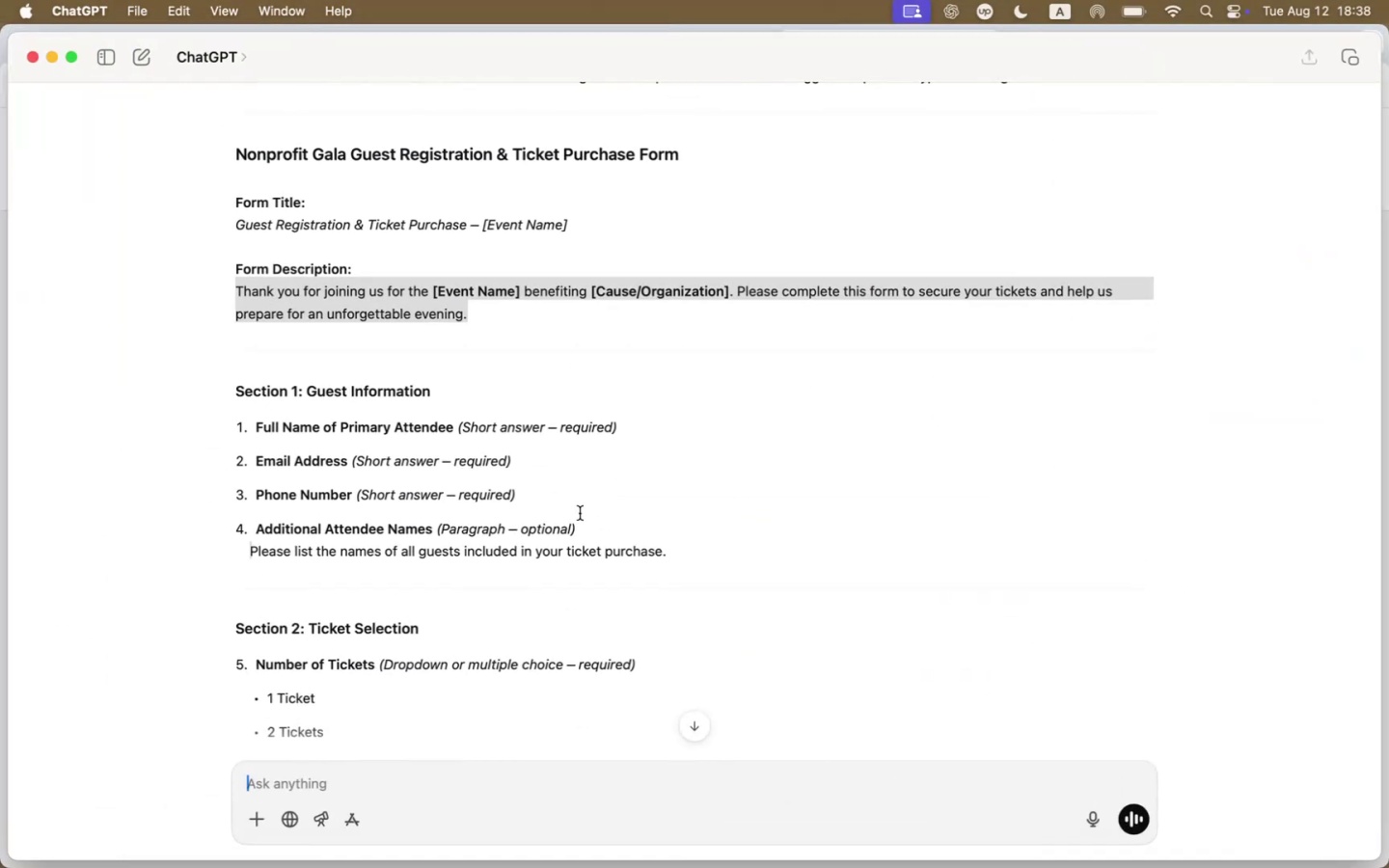 
scroll: coordinate [579, 513], scroll_direction: down, amount: 26.0
 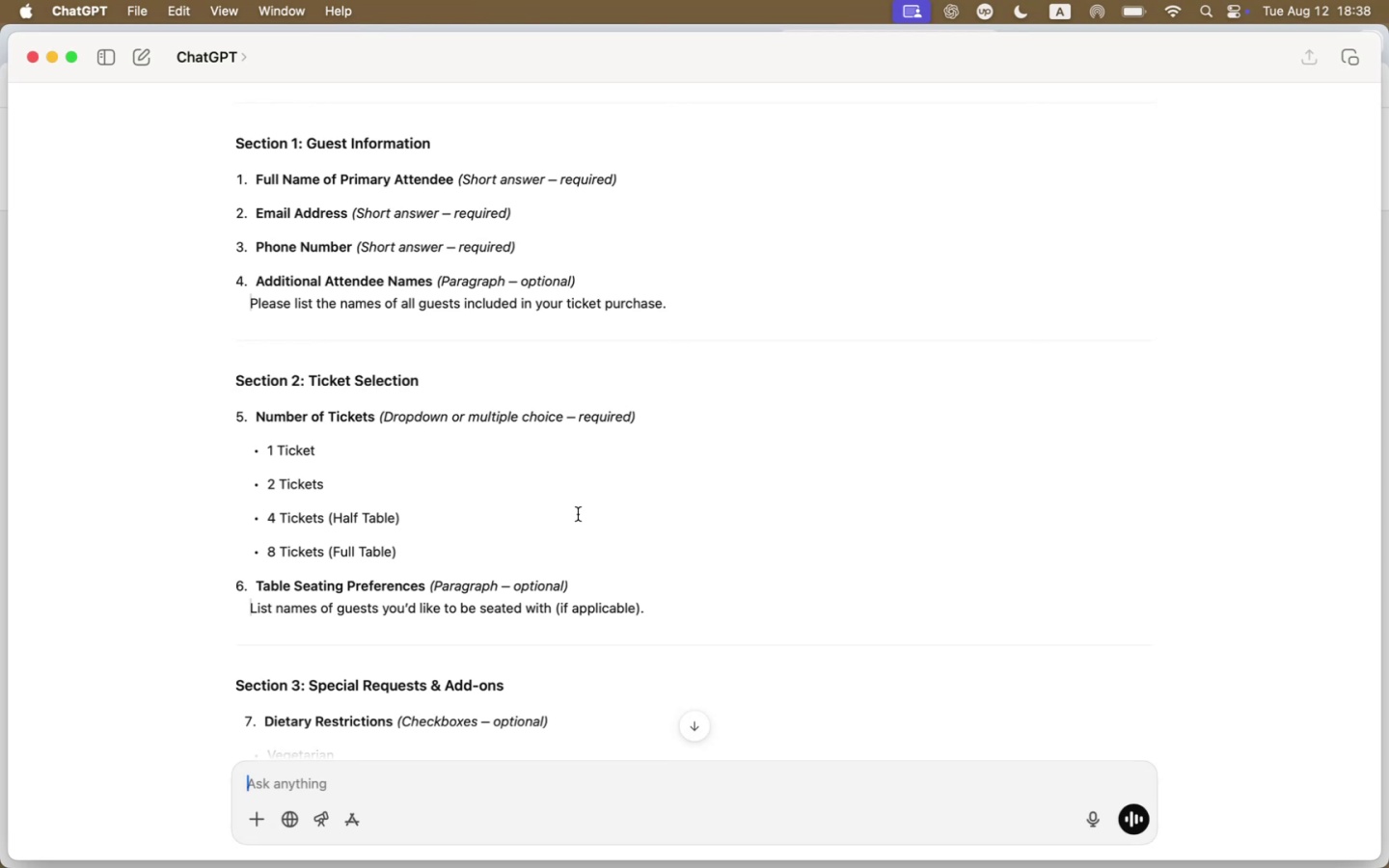 
wait(19.52)
 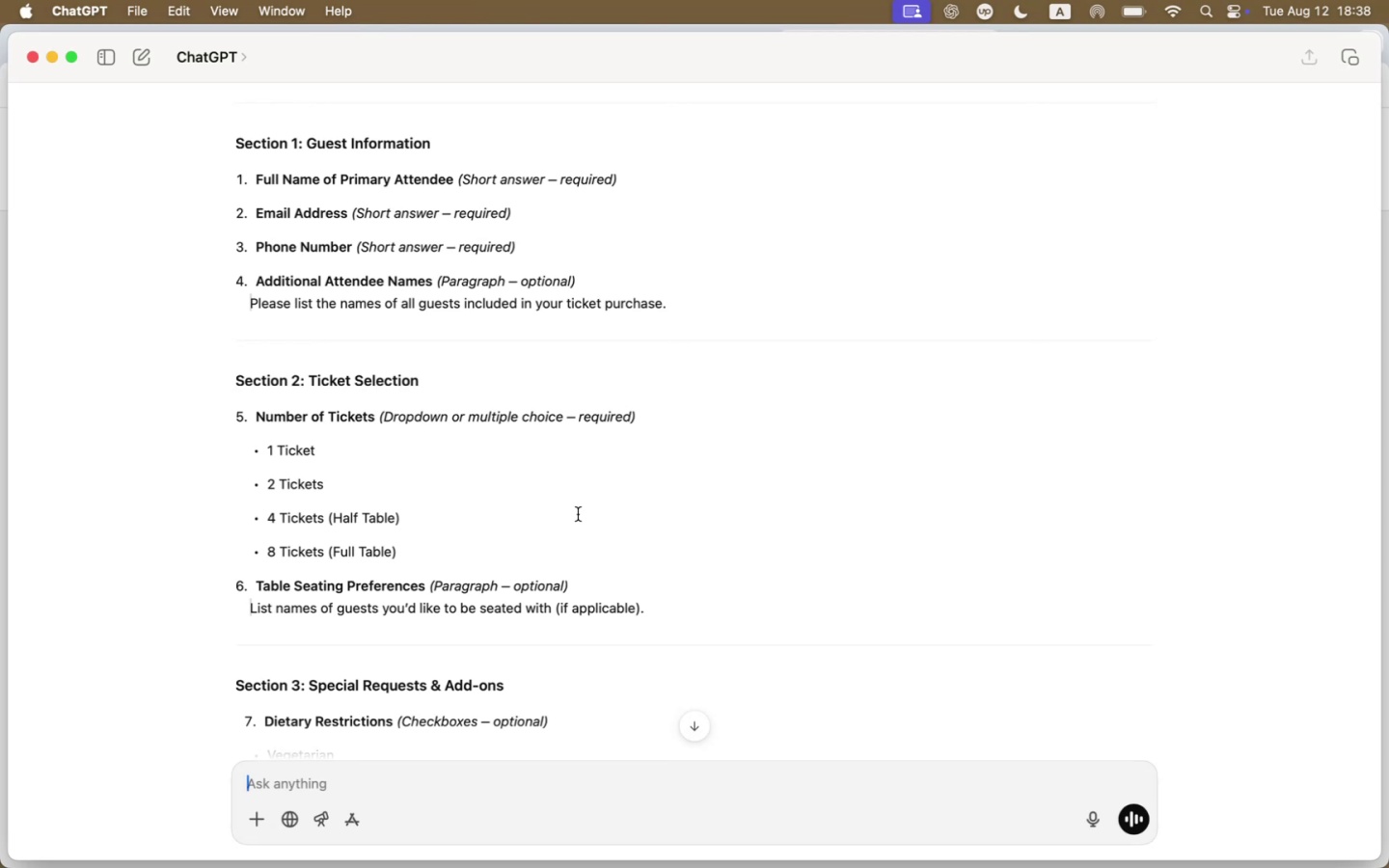 
left_click([268, 637])
 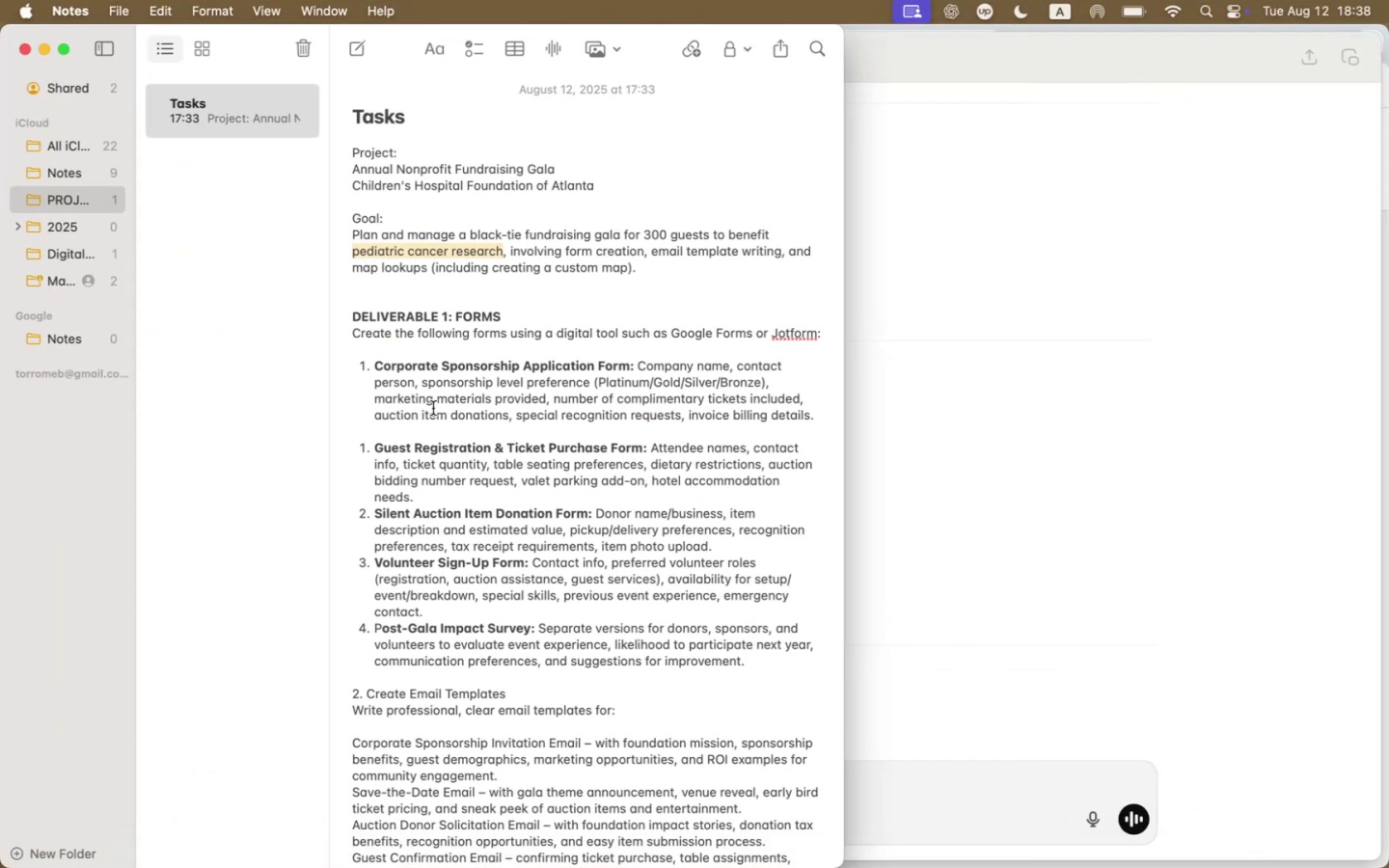 
left_click_drag(start_coordinate=[372, 446], to_coordinate=[542, 461])
 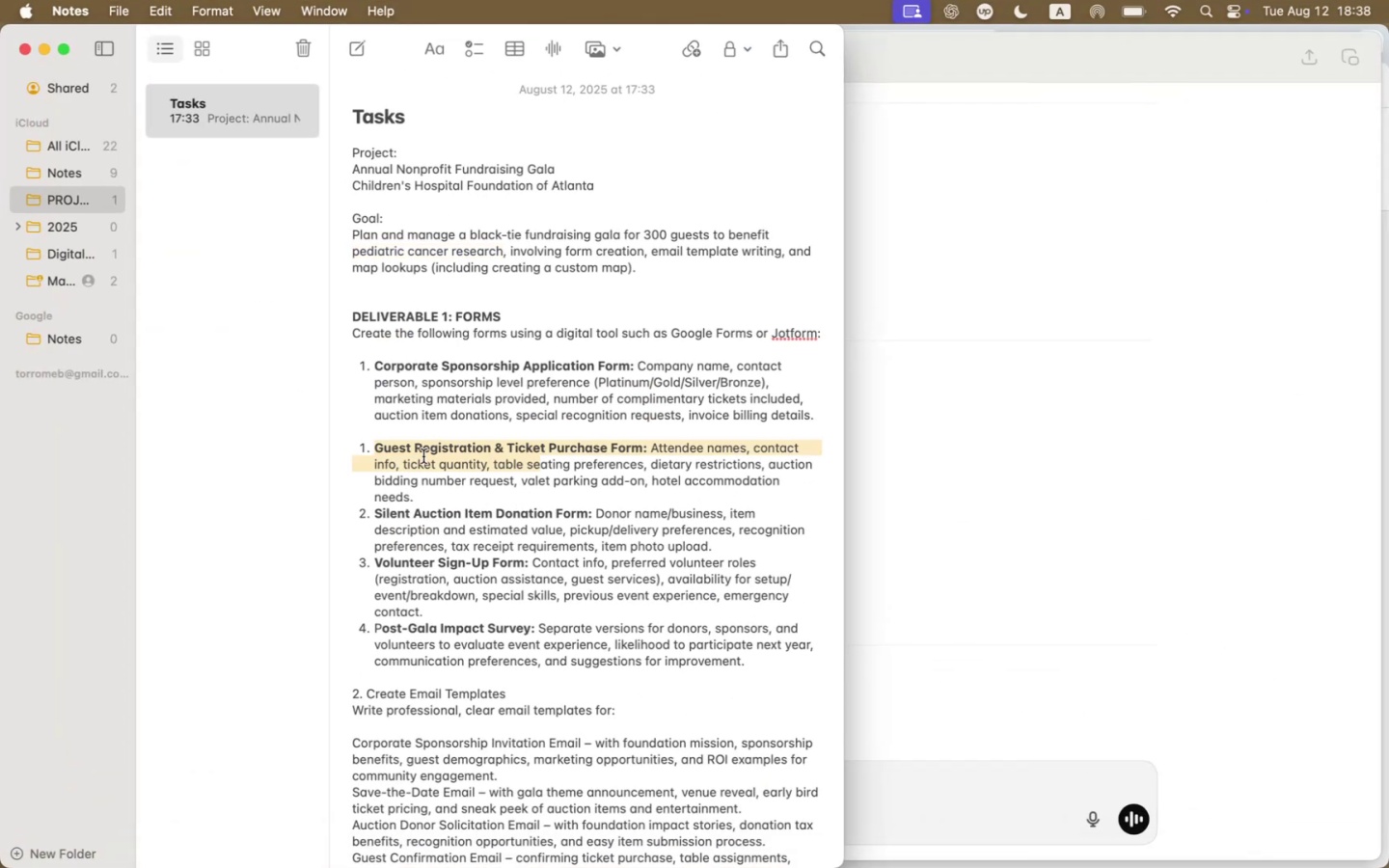 
left_click([423, 456])
 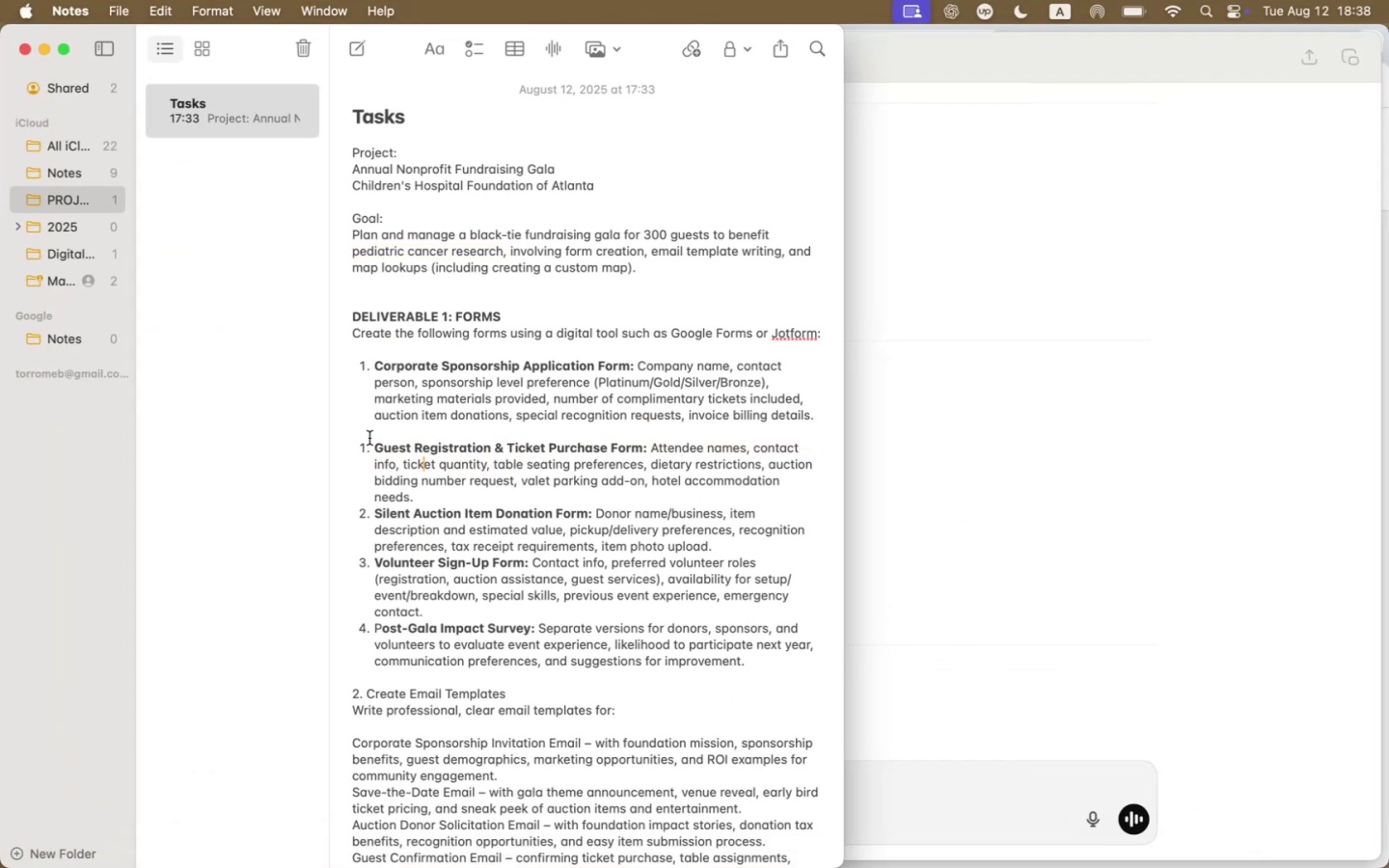 
left_click([369, 438])
 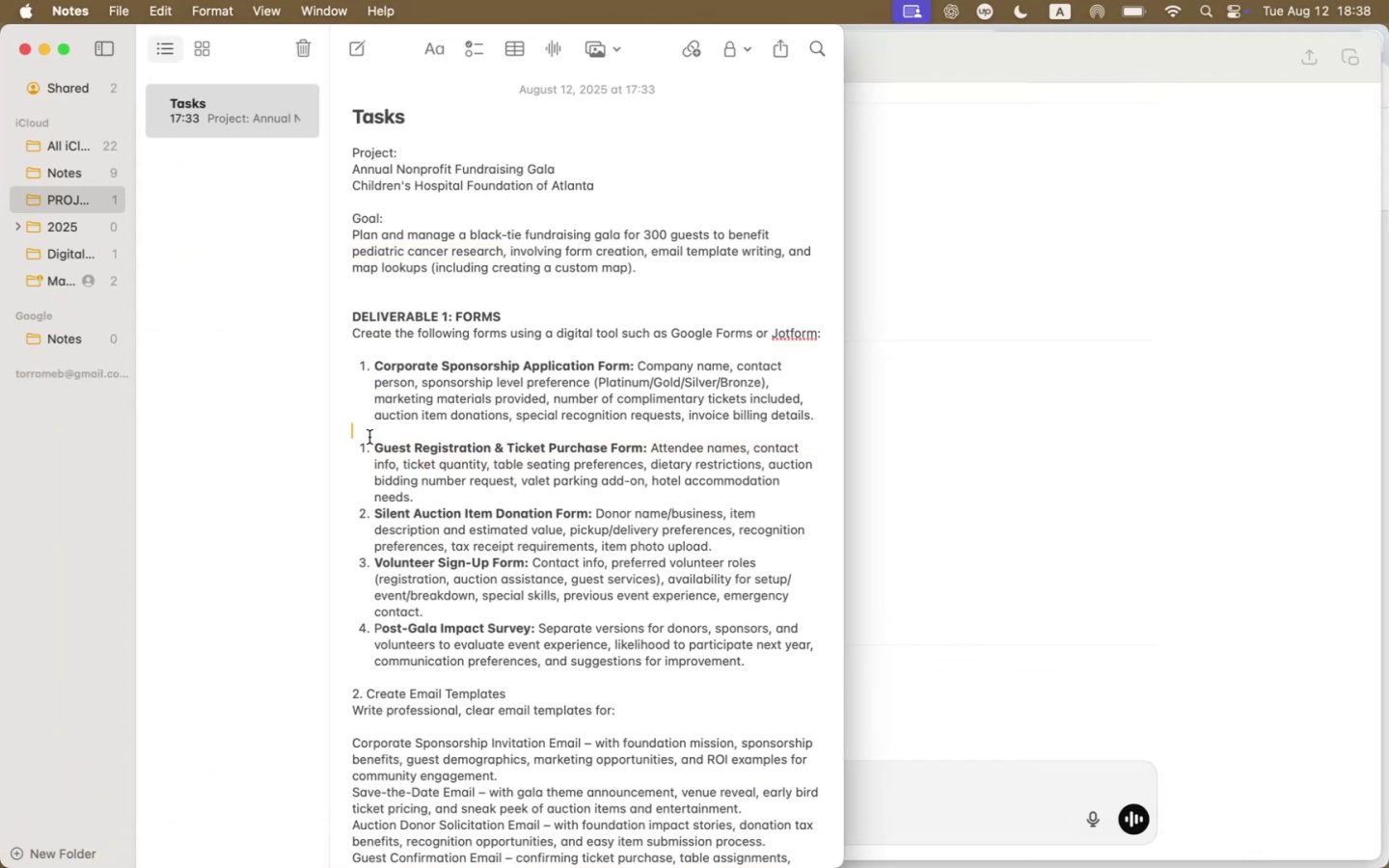 
key(Backspace)
 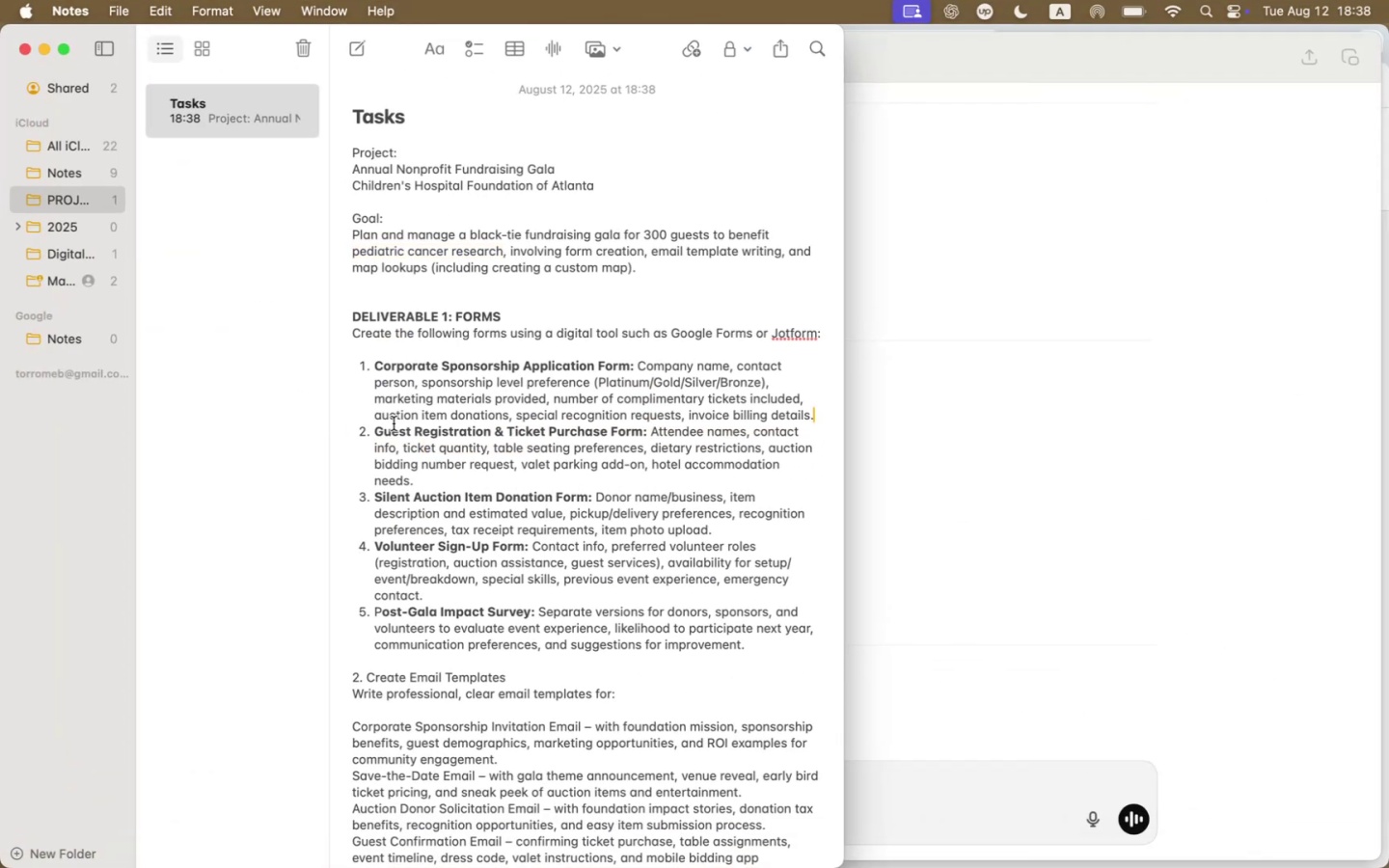 
left_click_drag(start_coordinate=[375, 431], to_coordinate=[472, 475])
 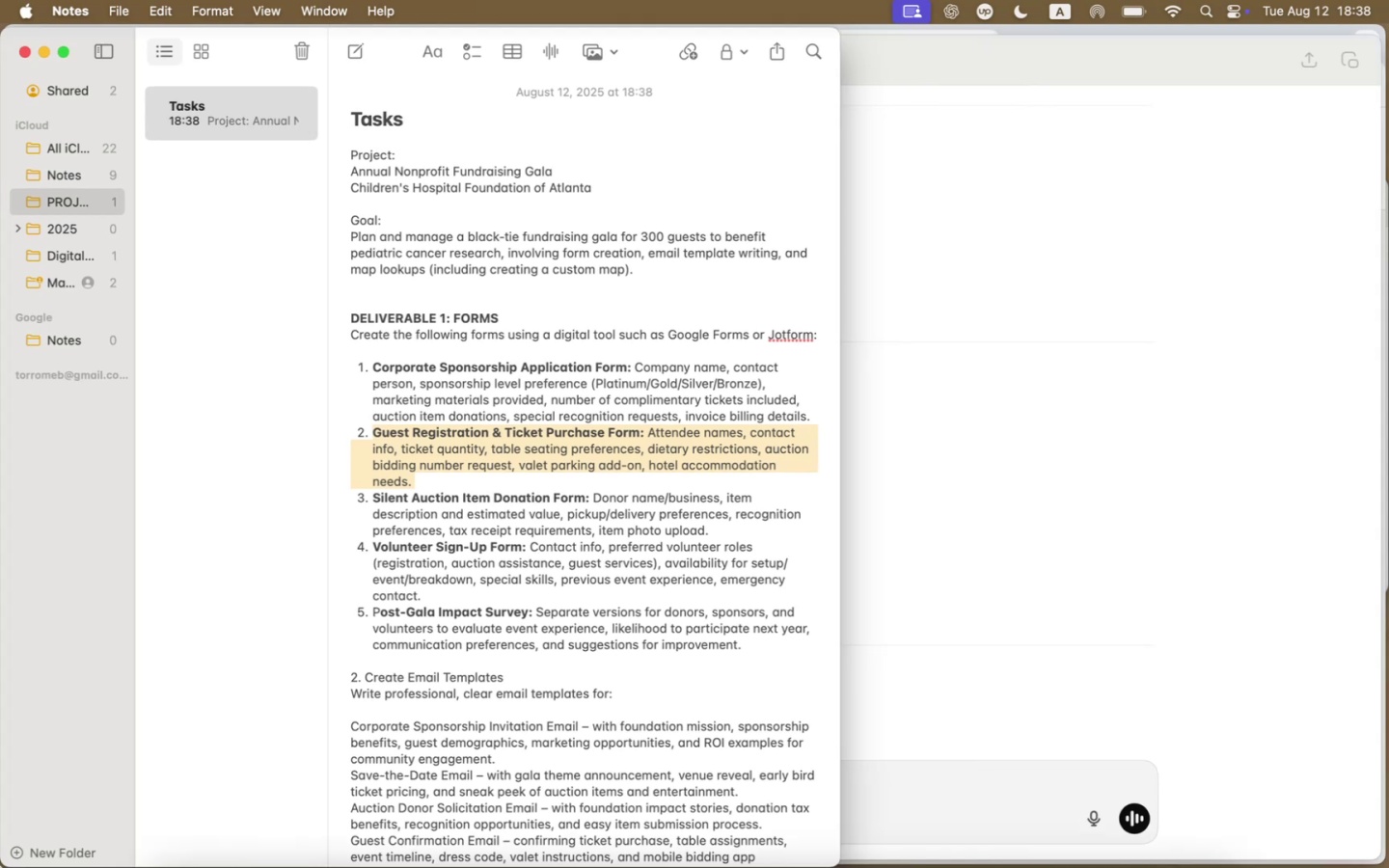 
wait(14.88)
 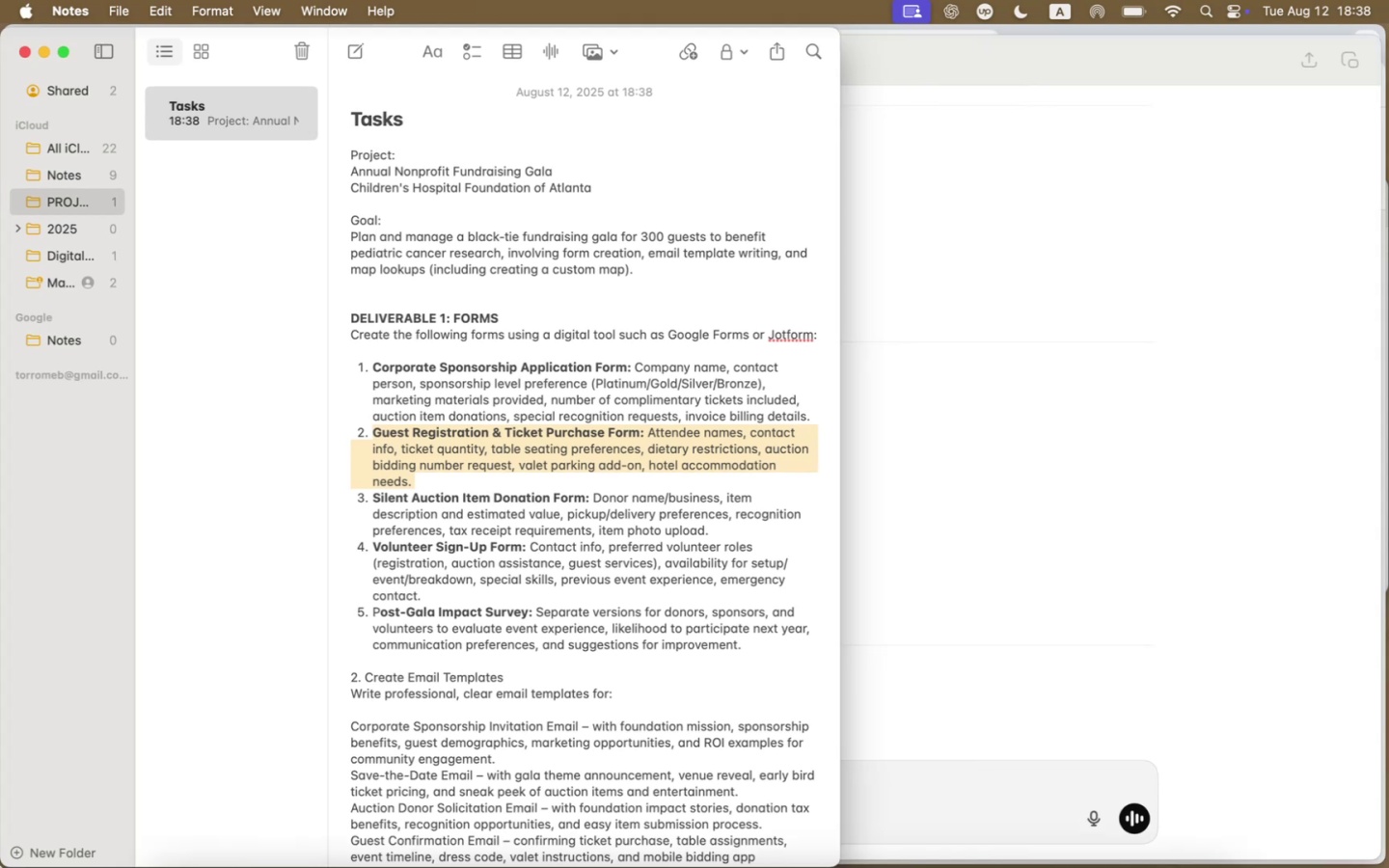 
left_click([680, 369])
 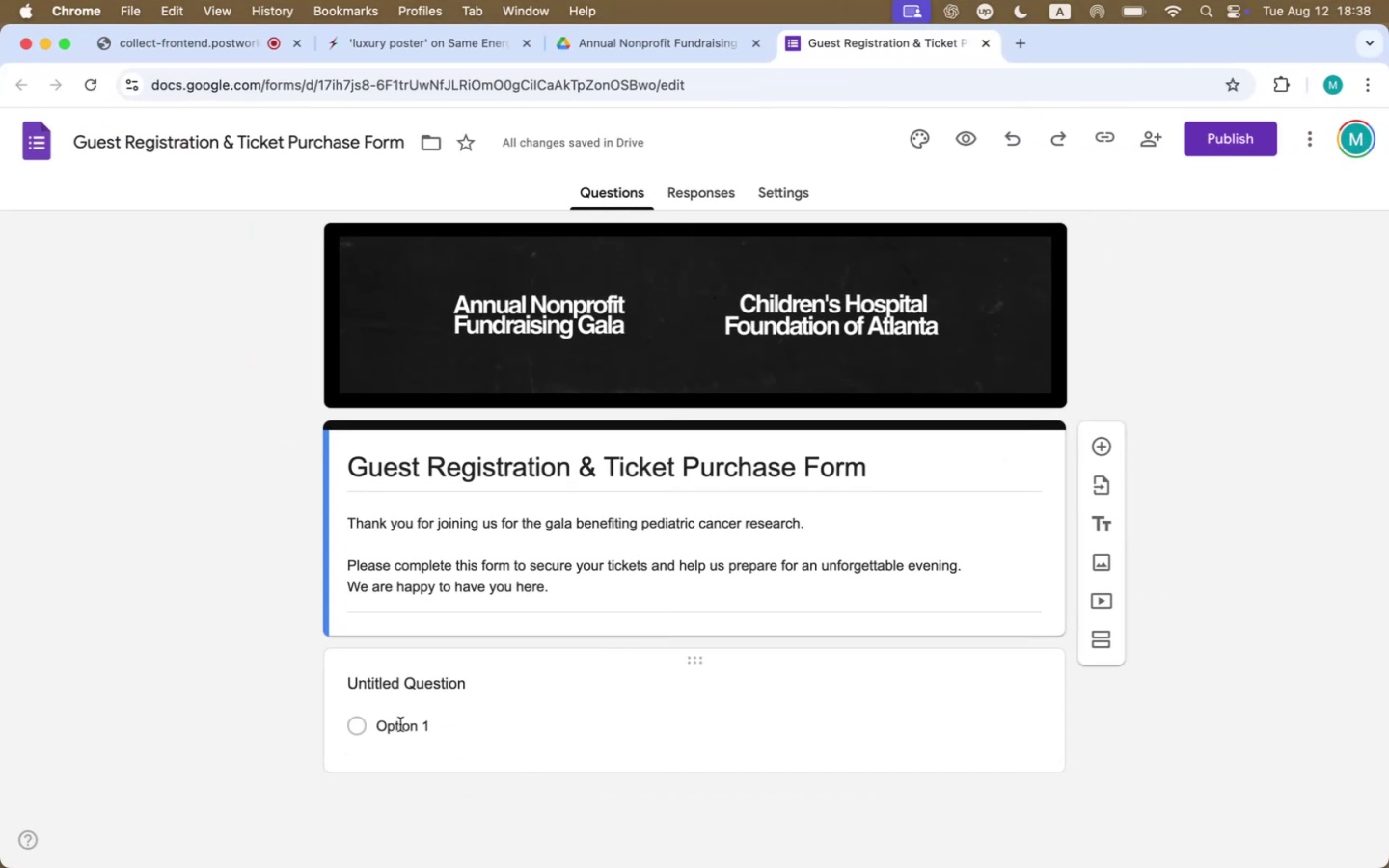 
wait(5.96)
 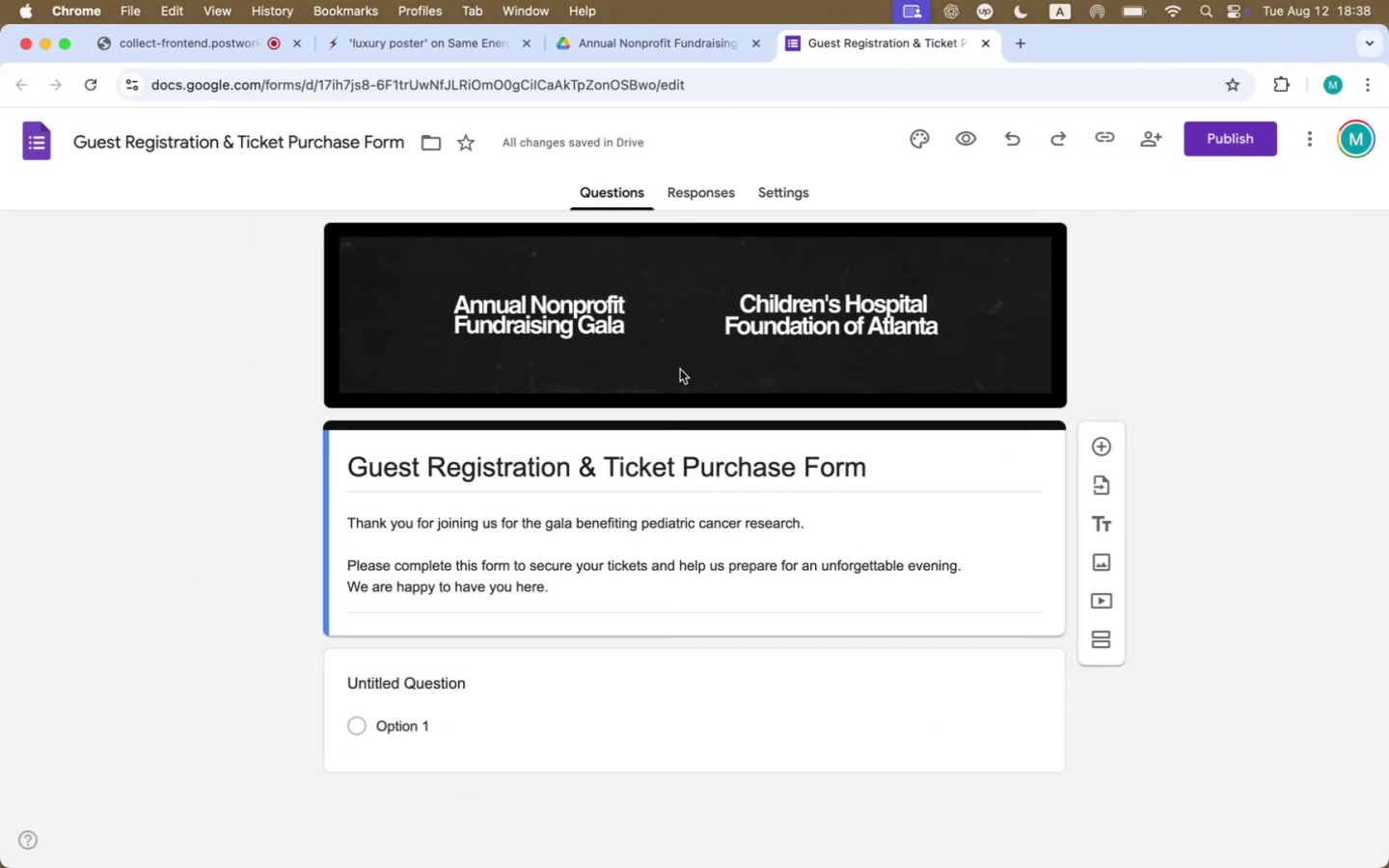 
left_click([1103, 641])
 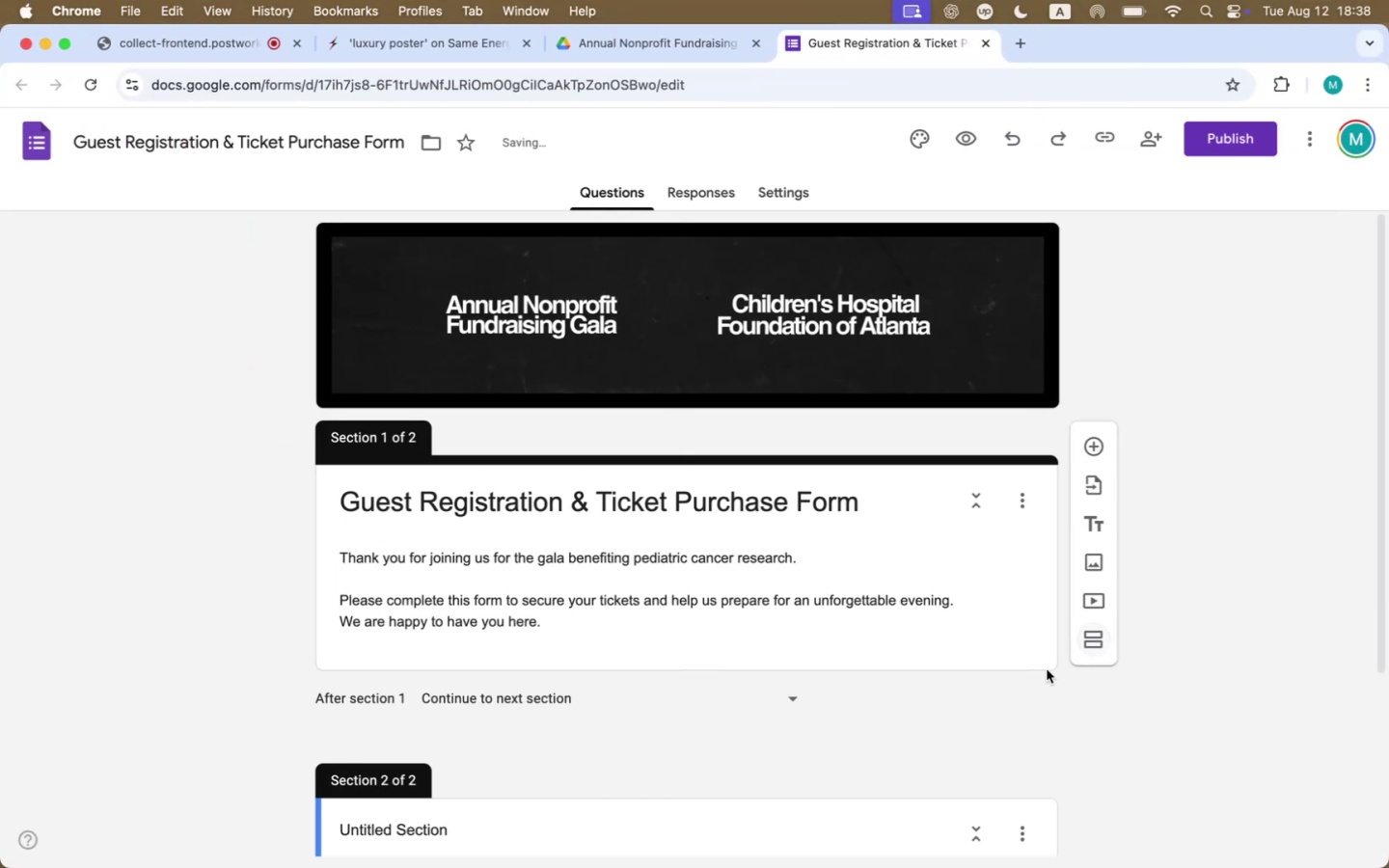 
scroll: coordinate [877, 689], scroll_direction: down, amount: 18.0
 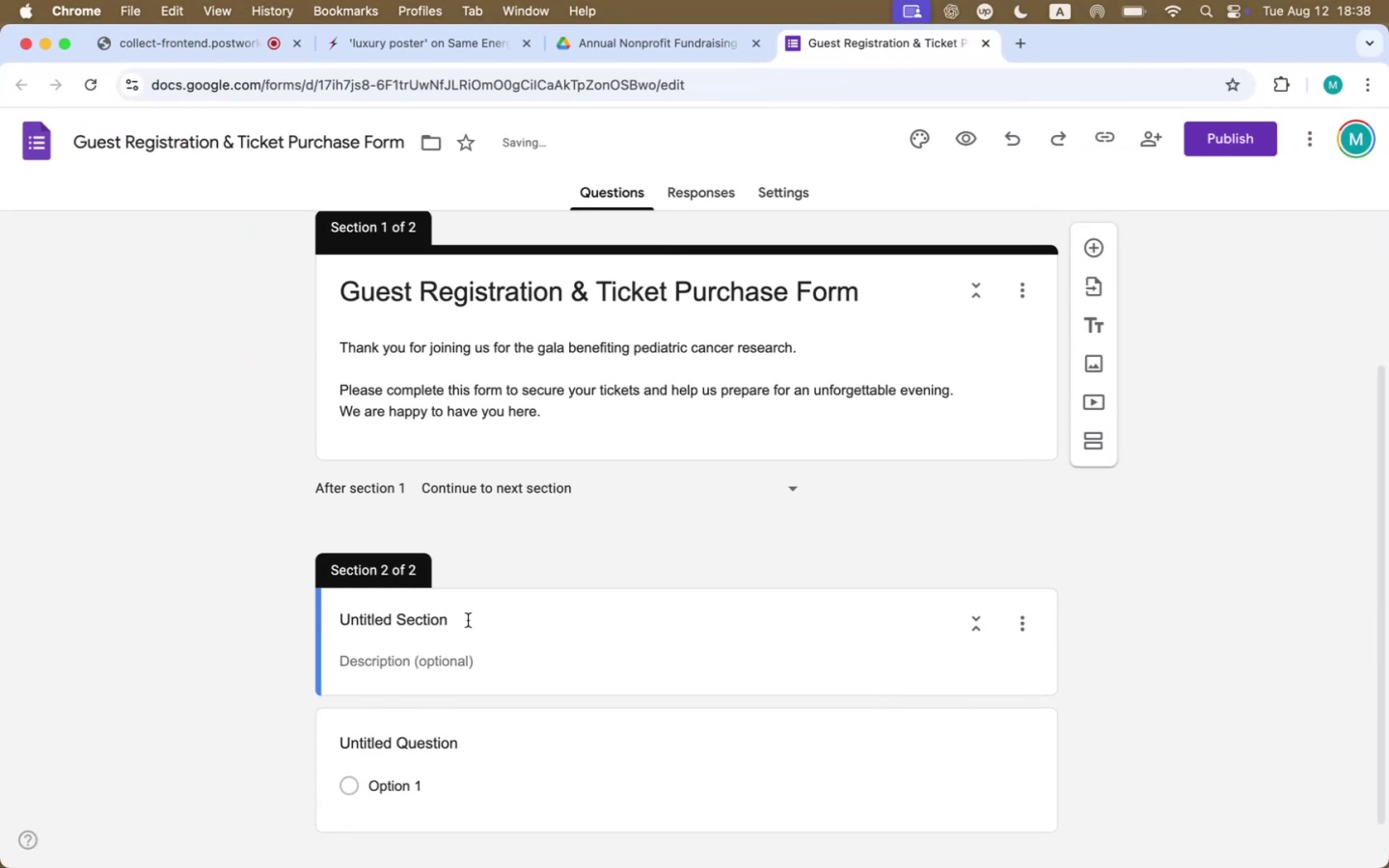 
left_click([468, 617])
 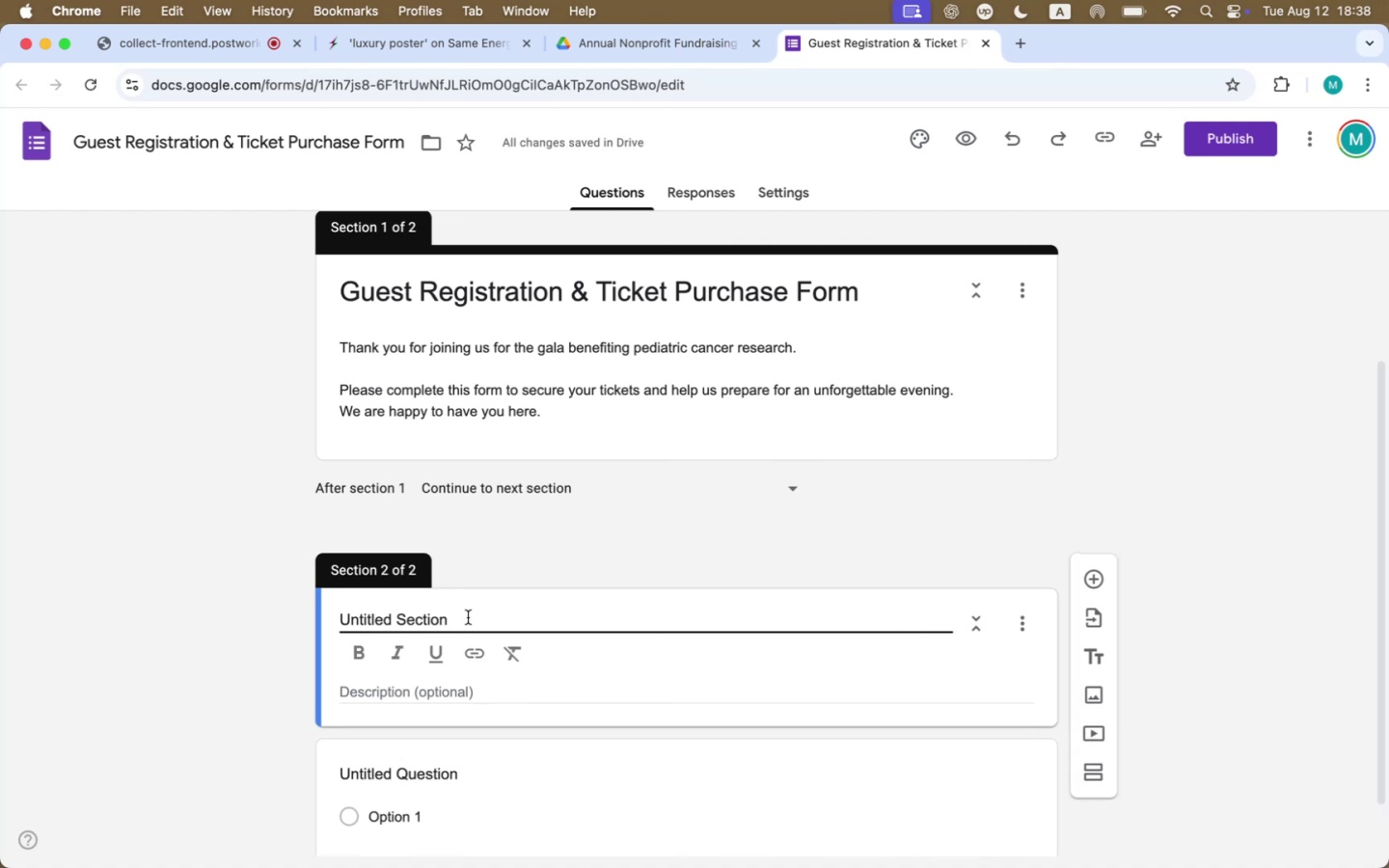 
left_click([468, 617])
 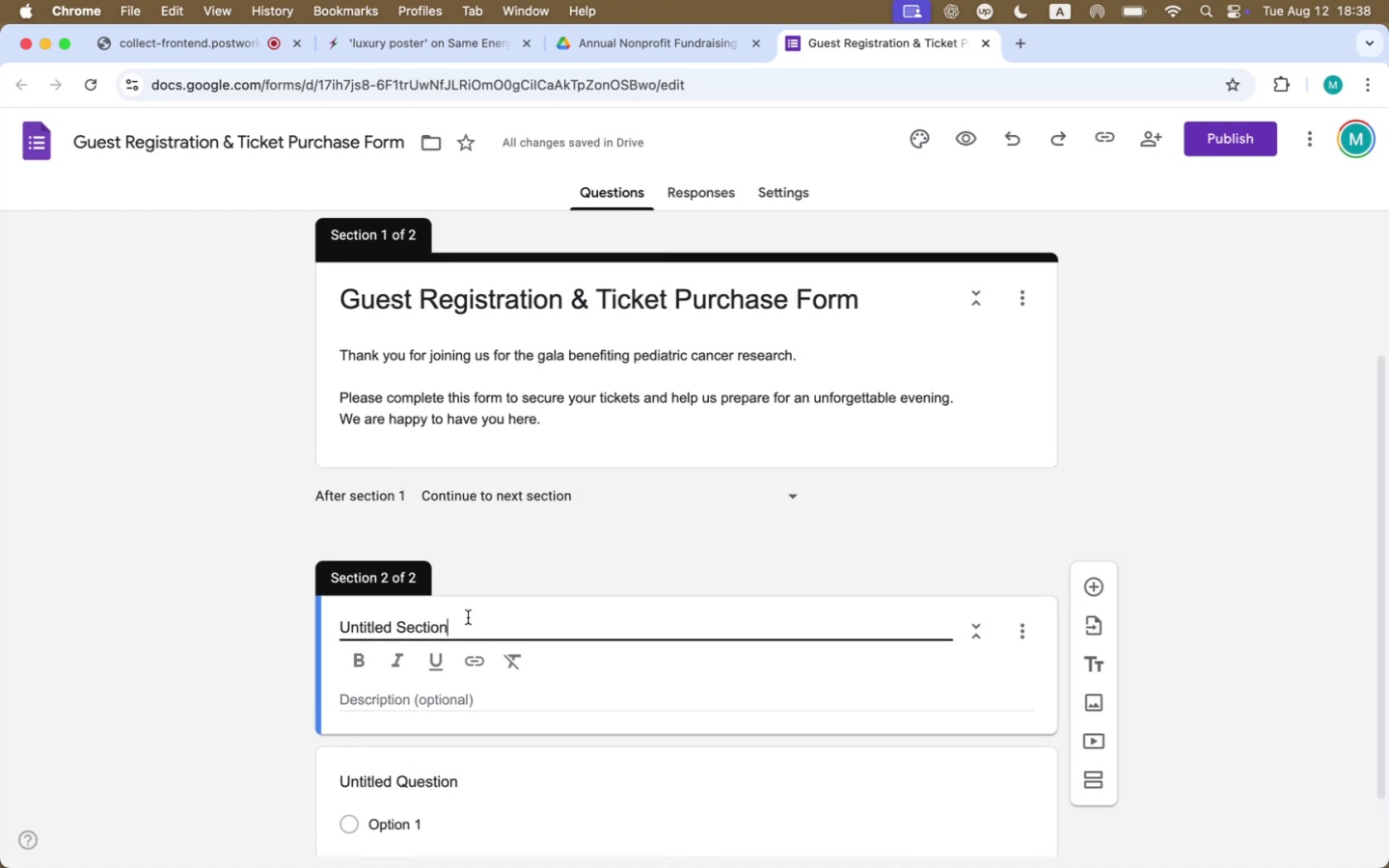 
left_click([468, 617])
 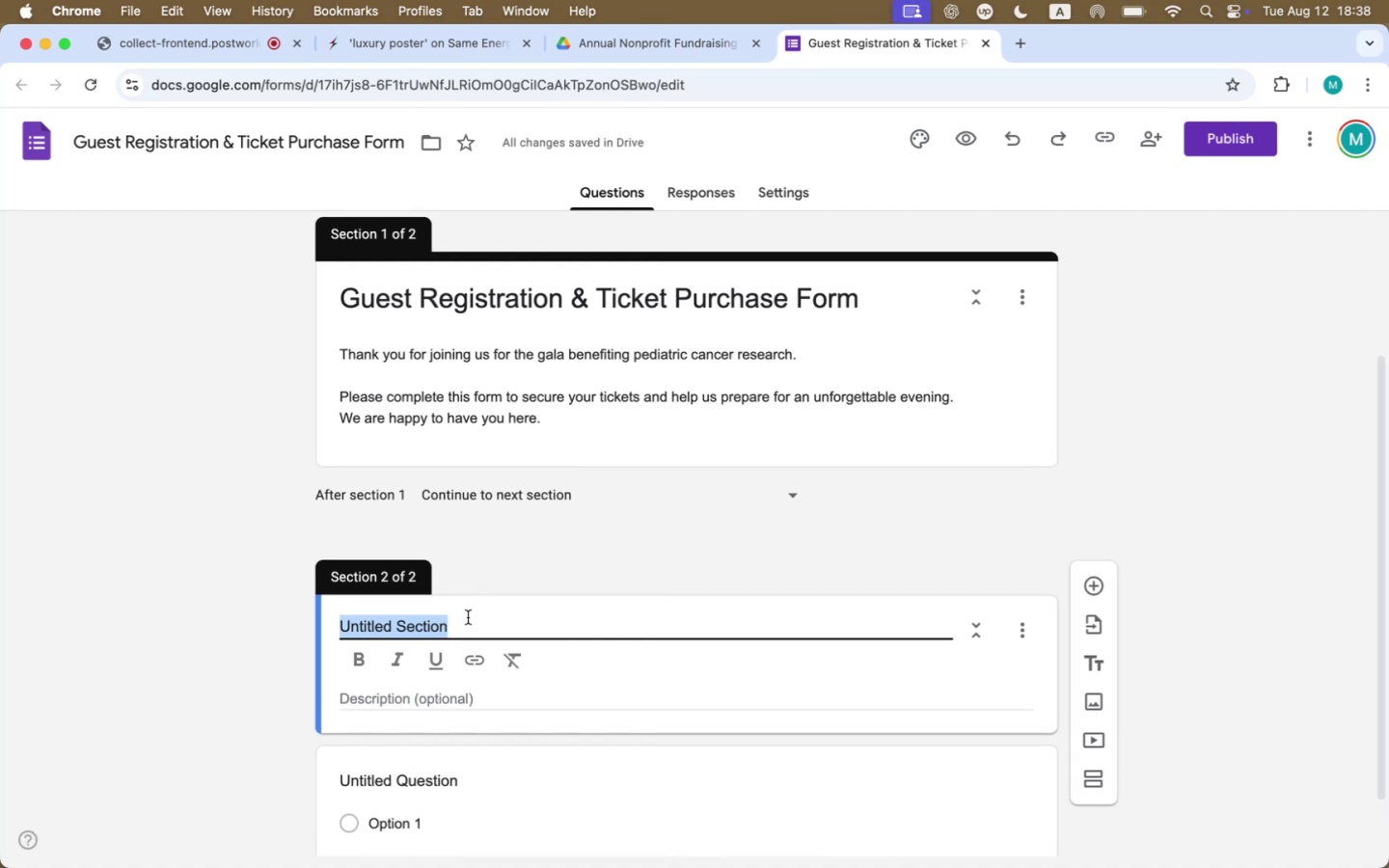 
left_click([468, 617])
 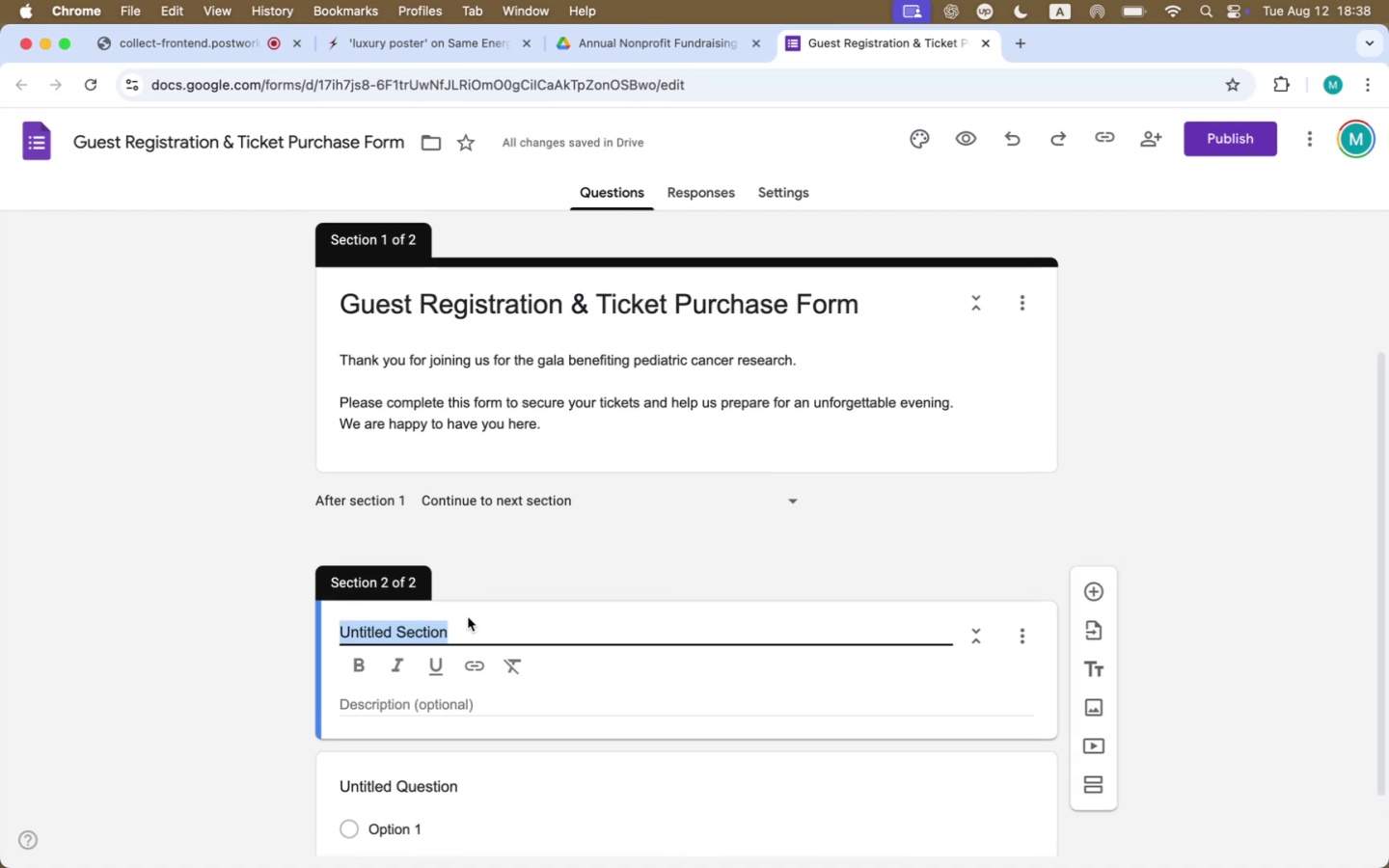 
type(Ticket Purchase)
 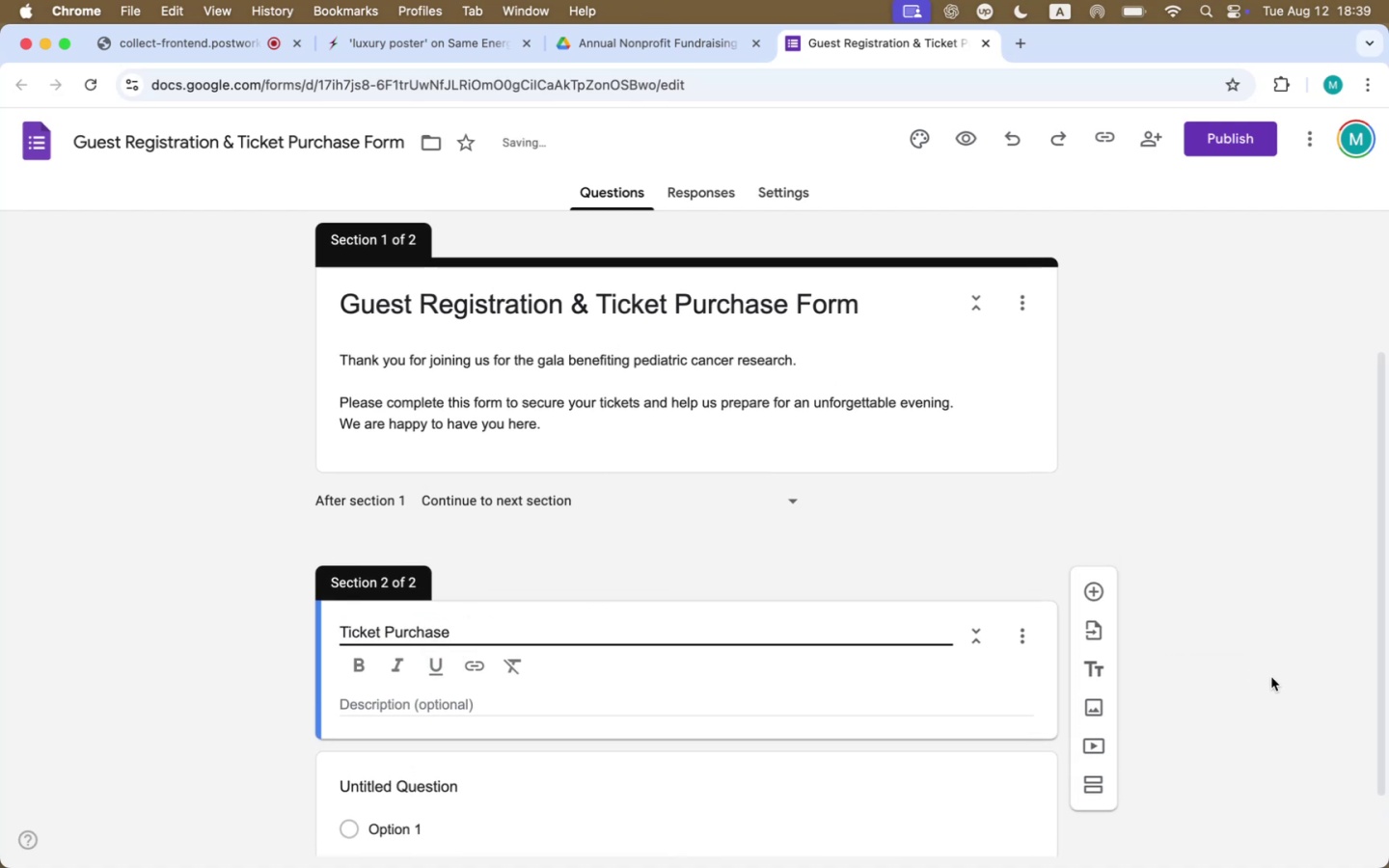 
left_click([1236, 694])
 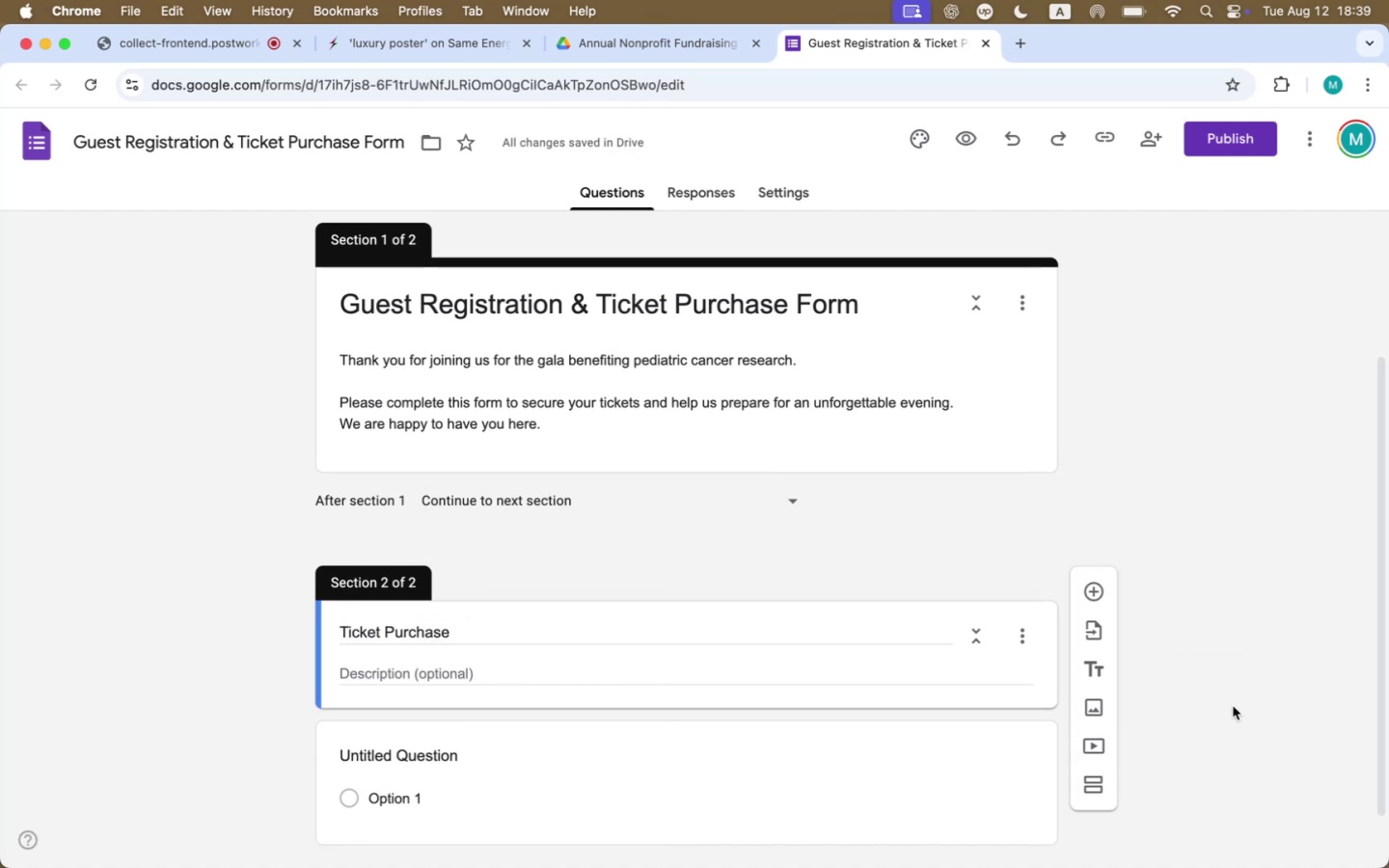 
scroll: coordinate [1234, 712], scroll_direction: down, amount: 19.0
 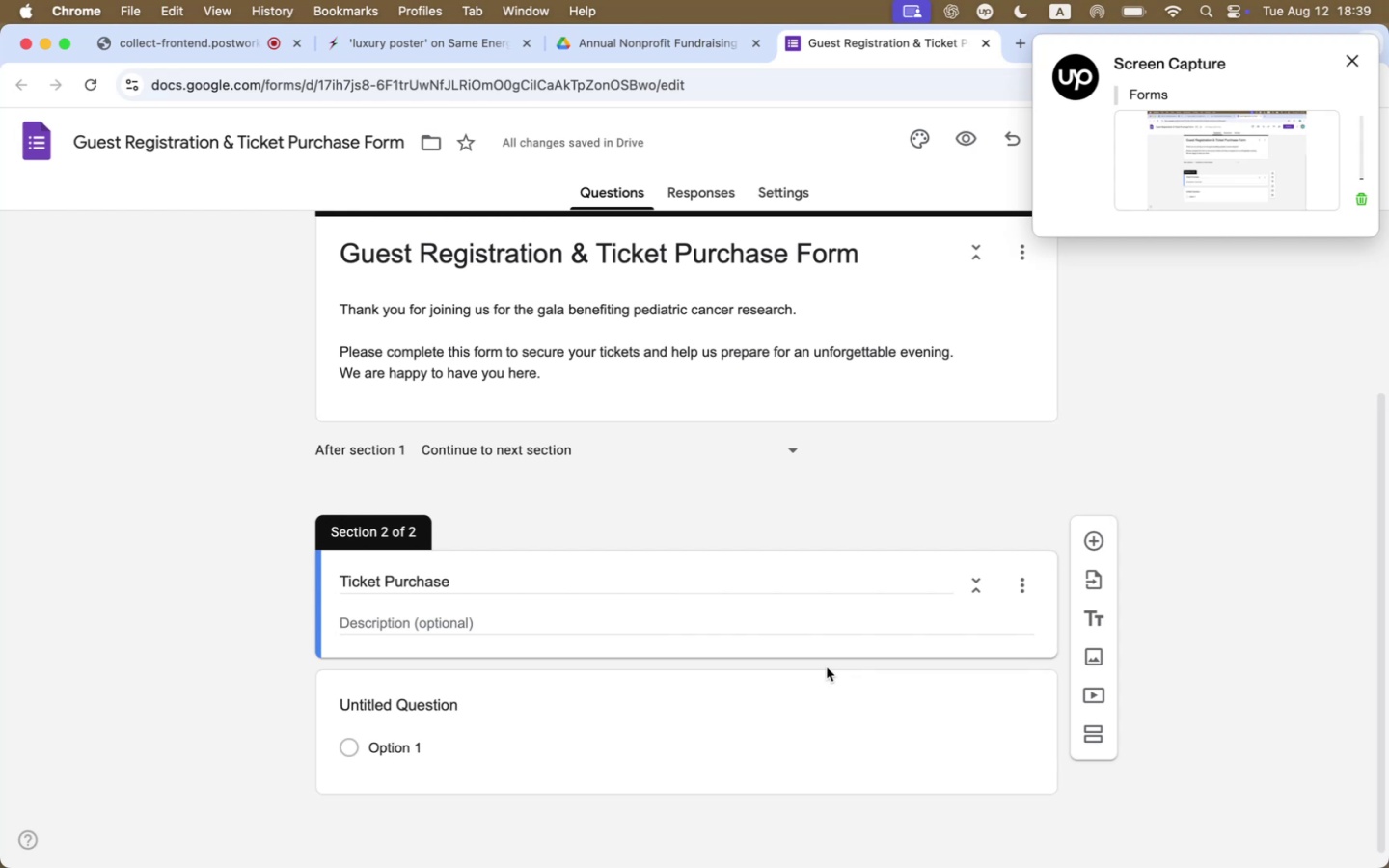 
key(Meta+CommandLeft)
 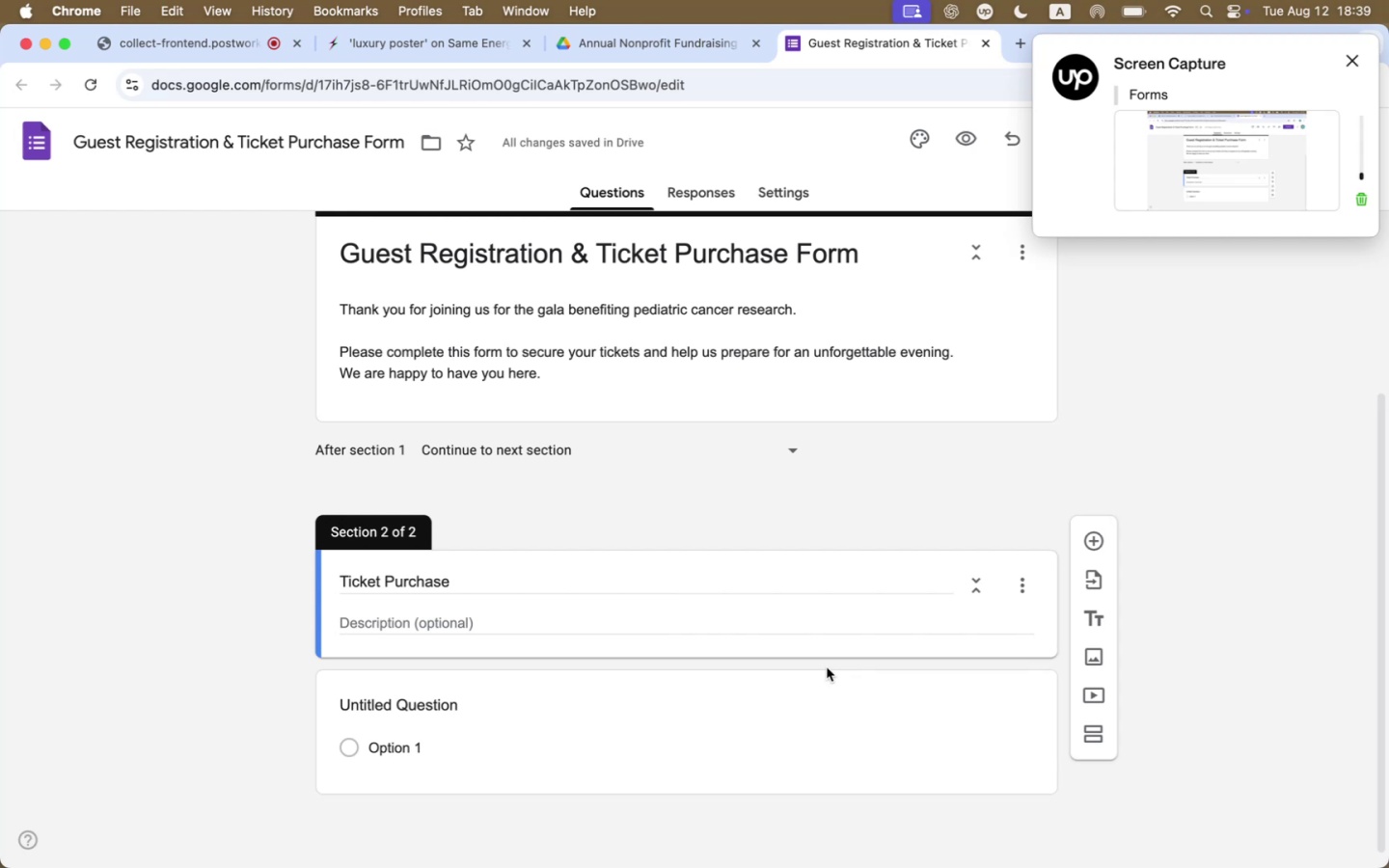 
key(Meta+Tab)
 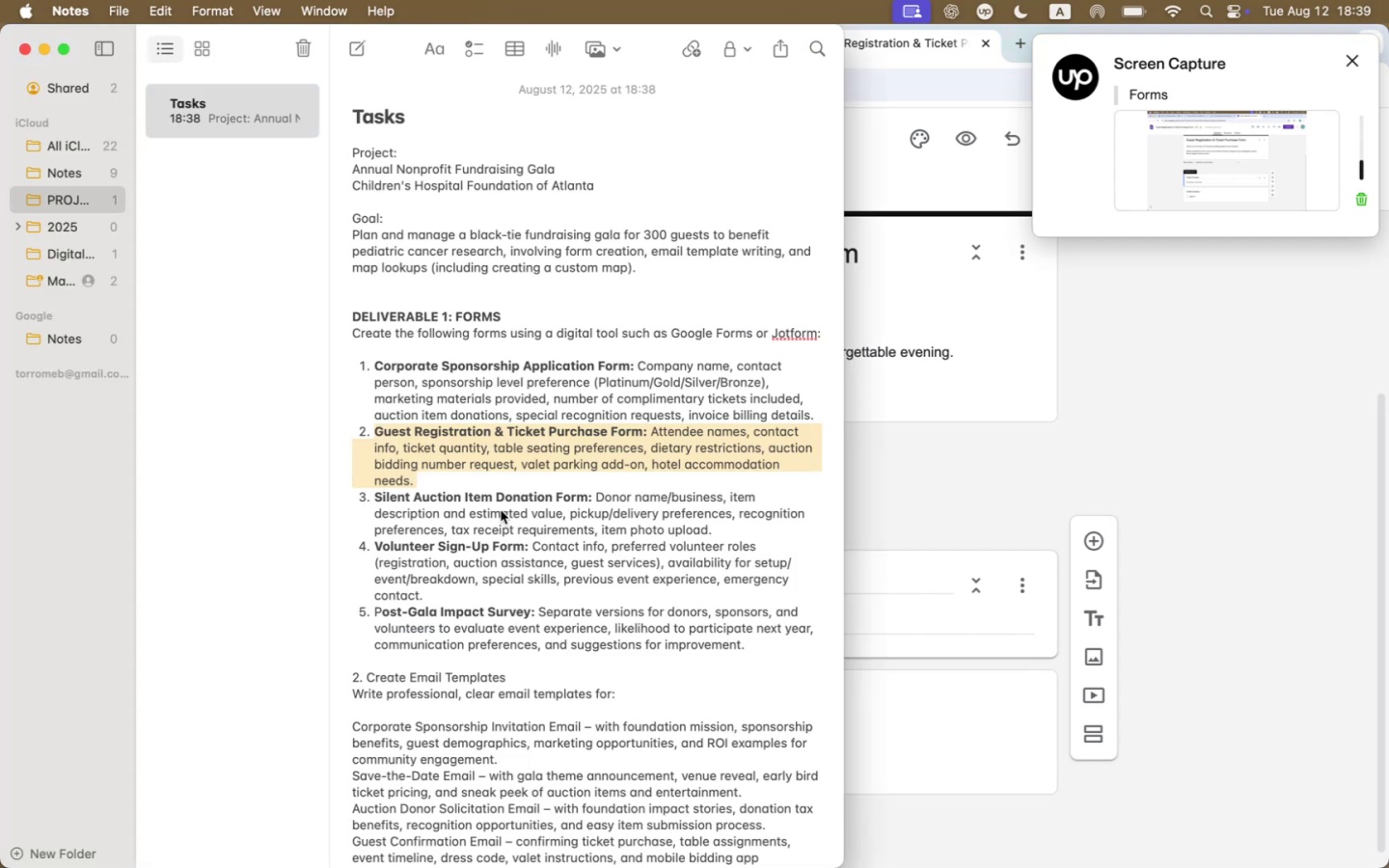 
key(Meta+Tab)
 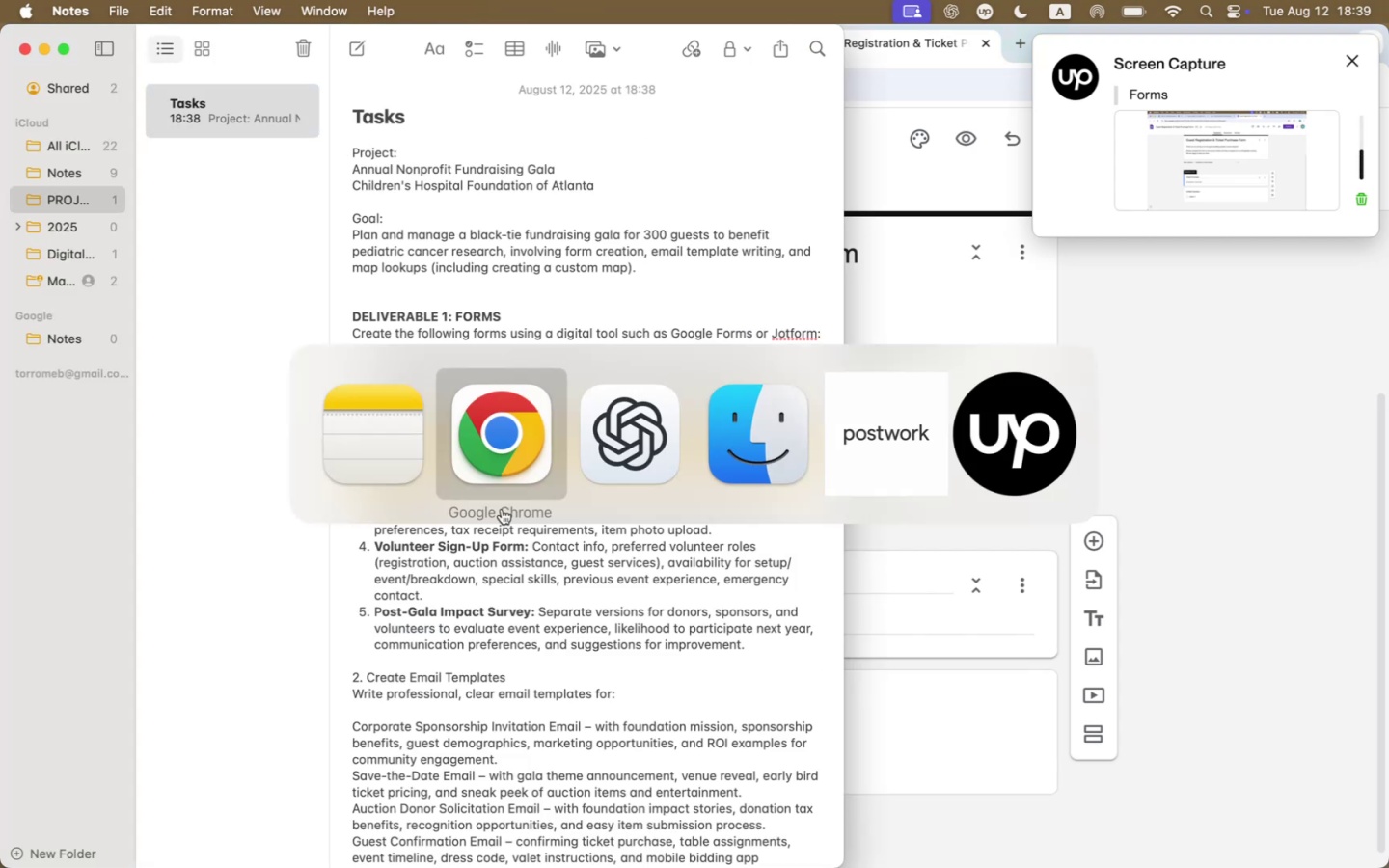 
key(Meta+Tab)
 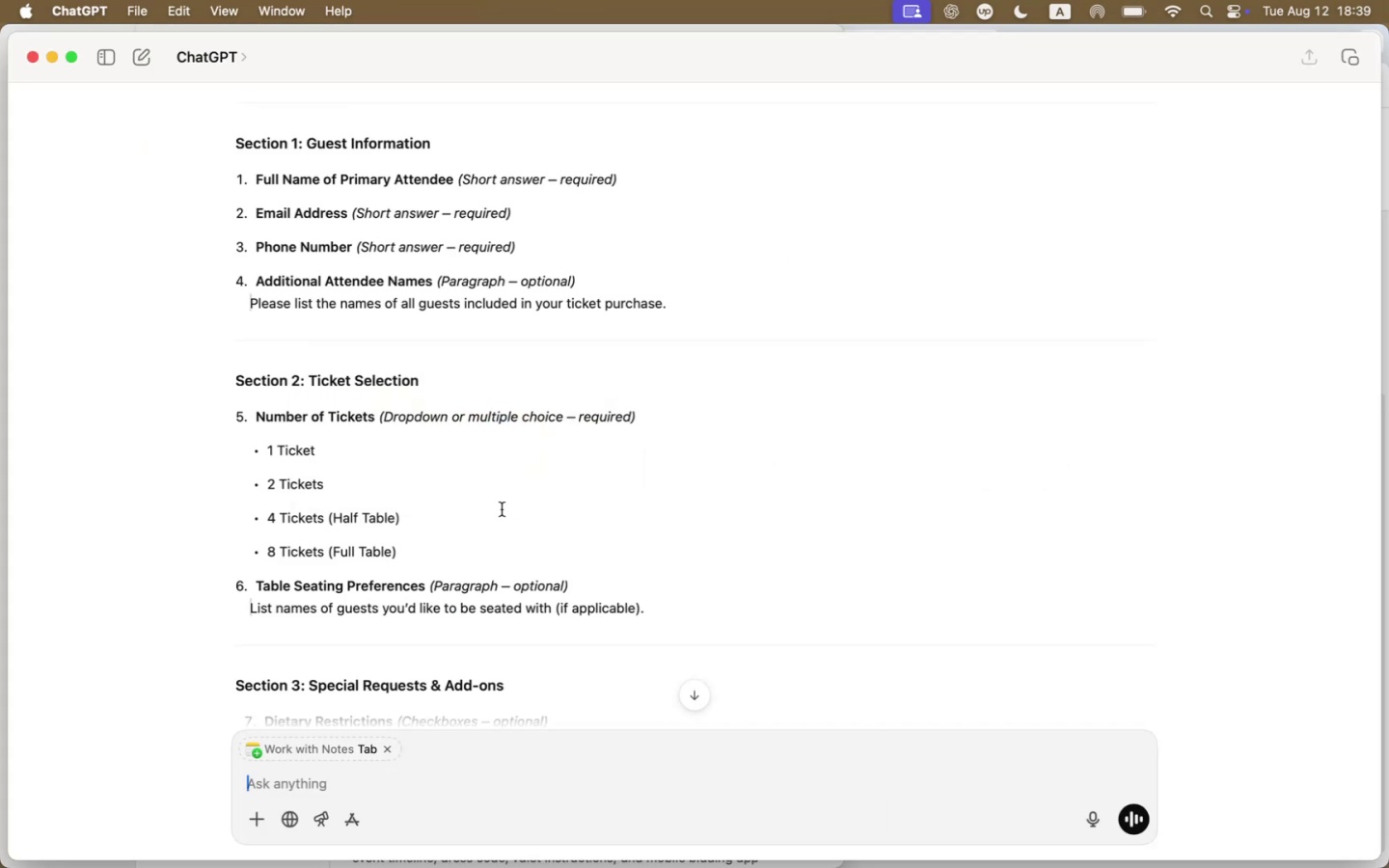 
wait(6.83)
 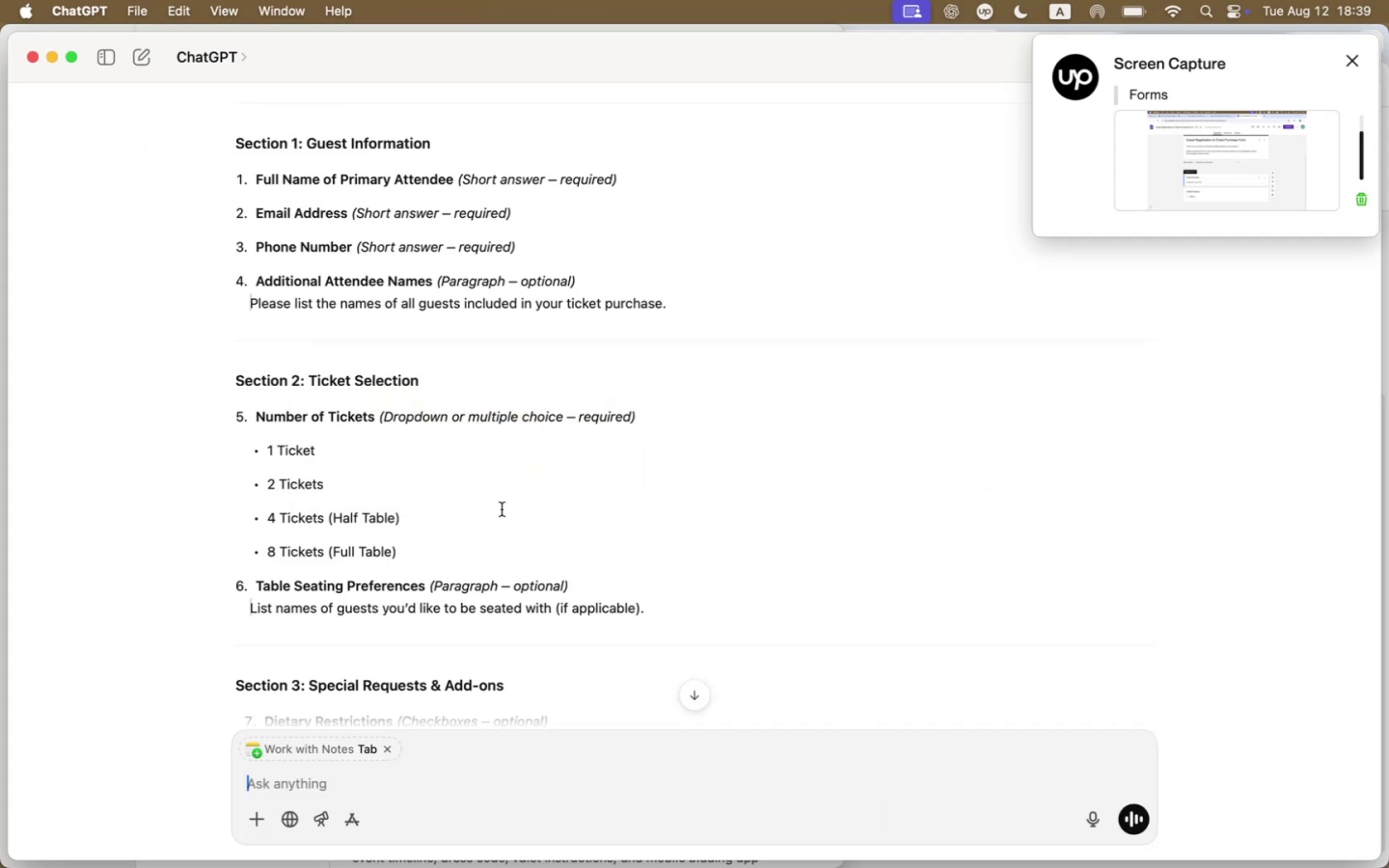 
key(Meta+Tab)
 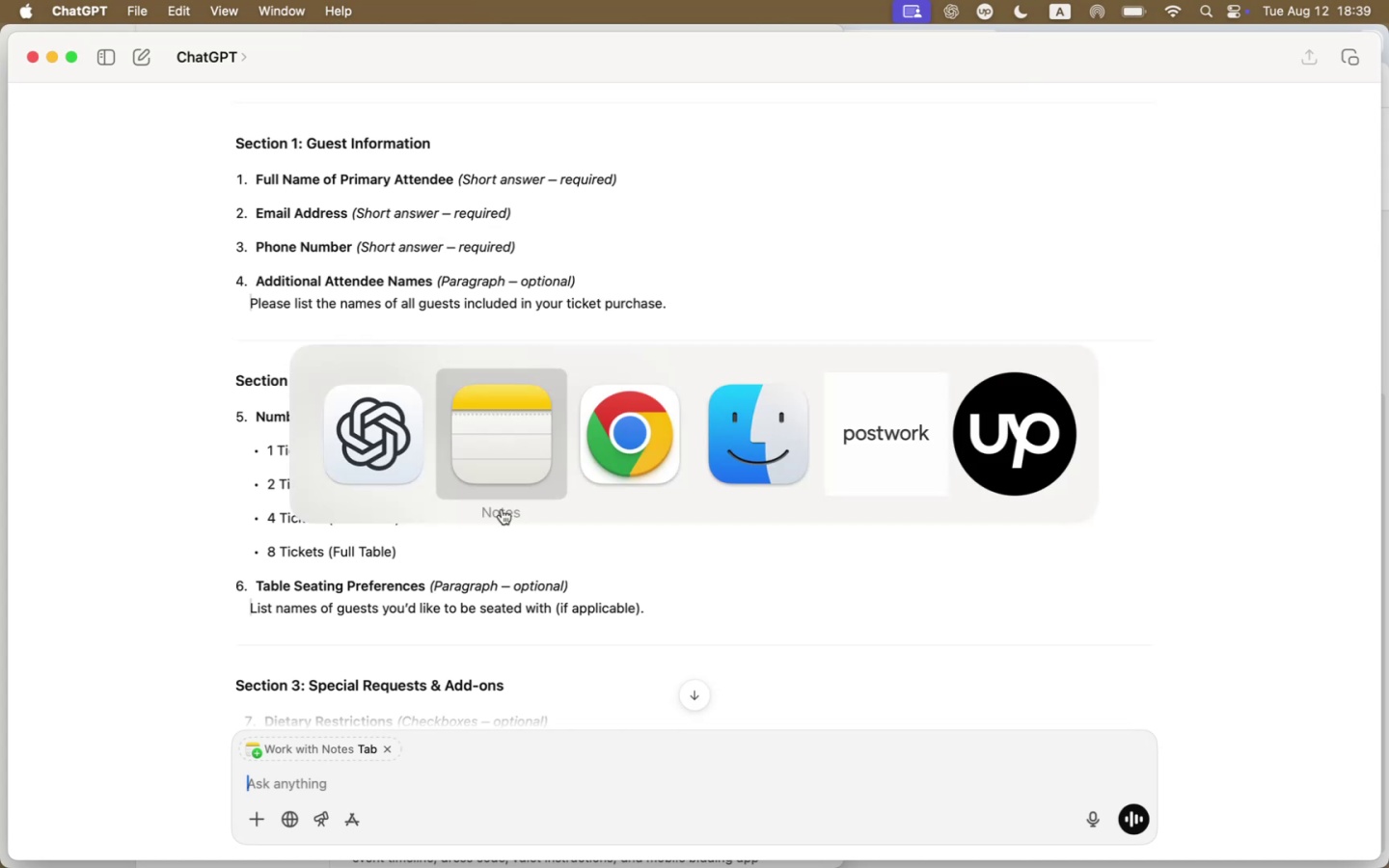 
key(Meta+Tab)
 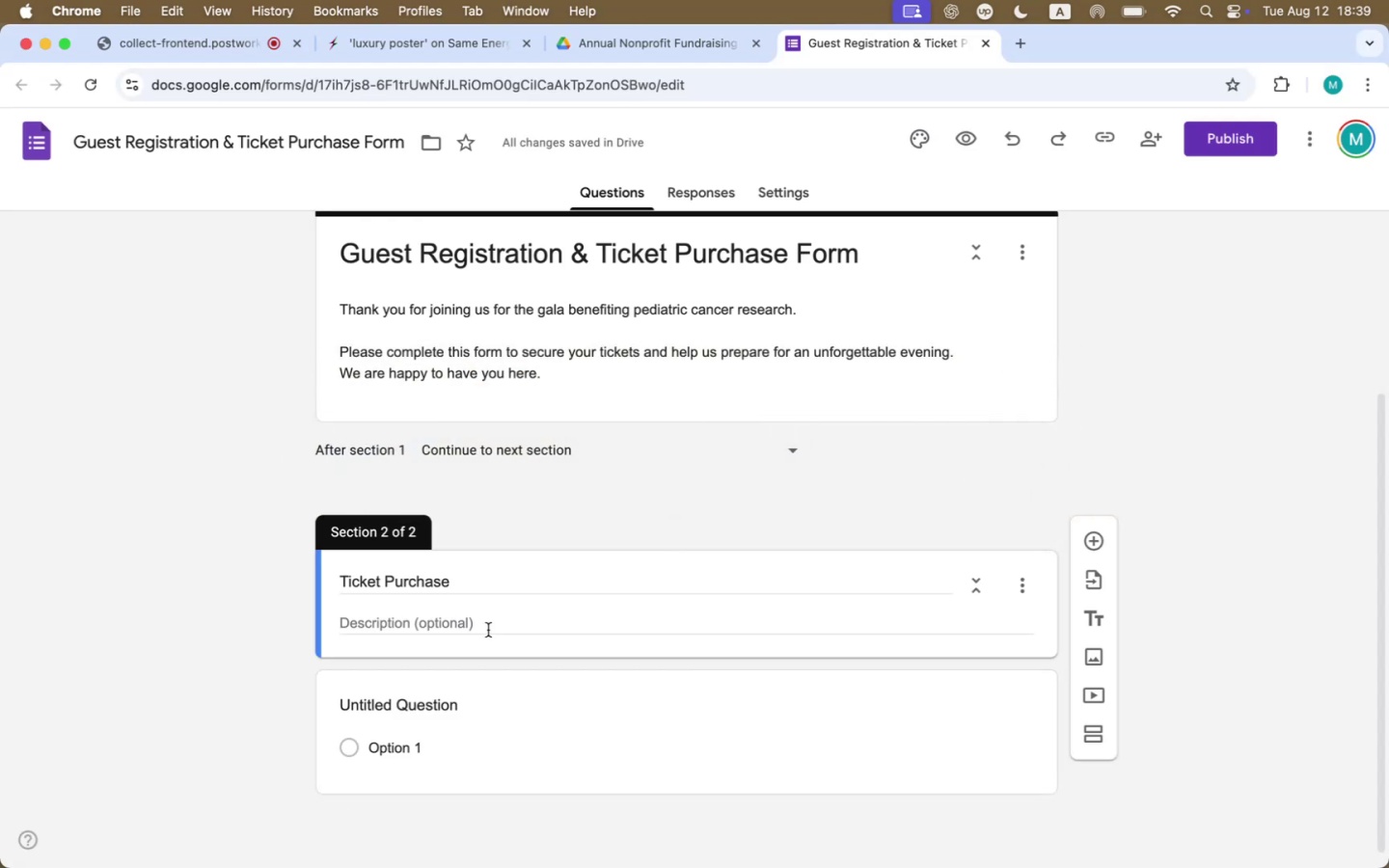 
left_click([426, 712])
 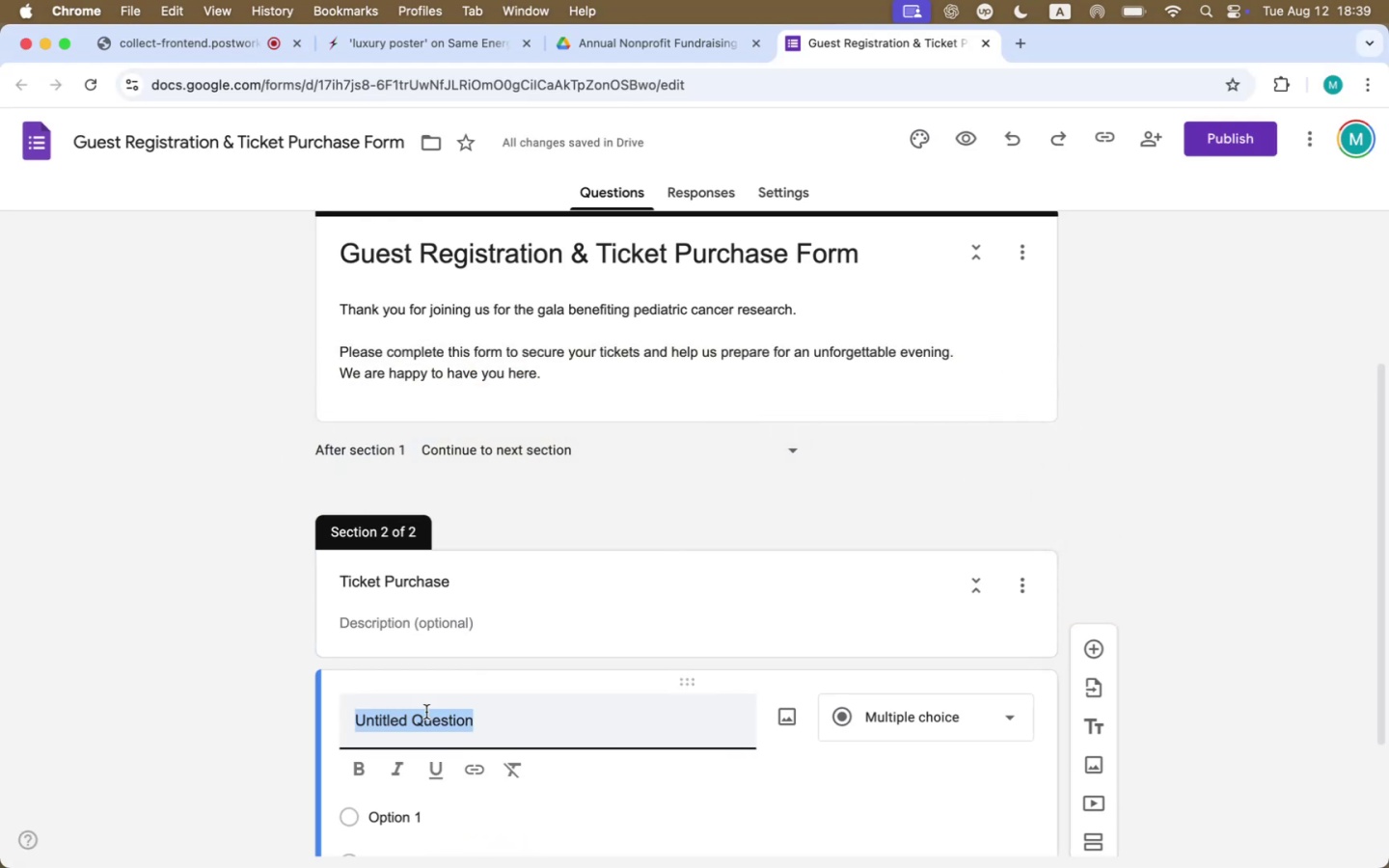 
type(Number of Tickets)
 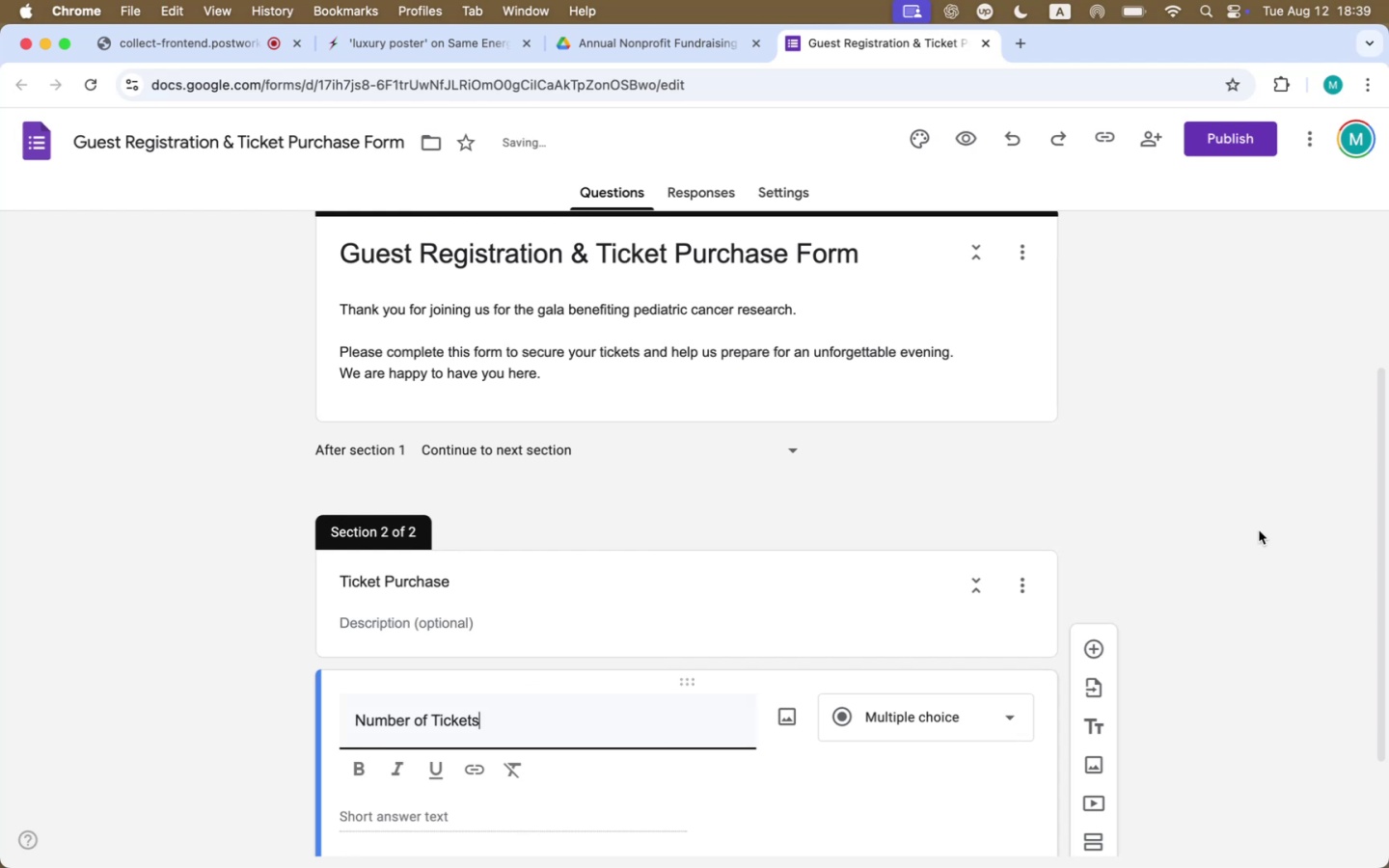 
left_click([1254, 510])
 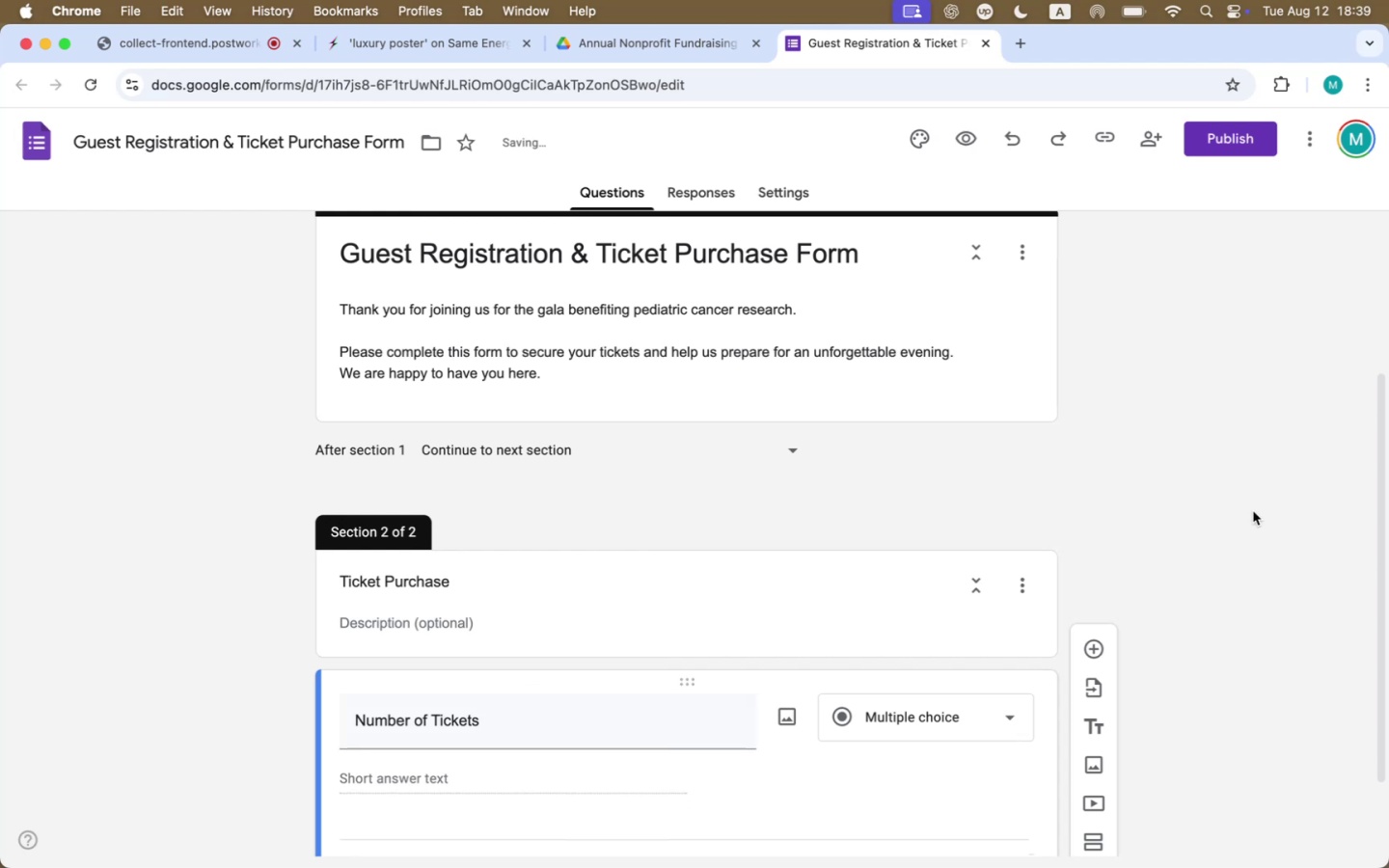 
scroll: coordinate [1253, 511], scroll_direction: down, amount: 20.0
 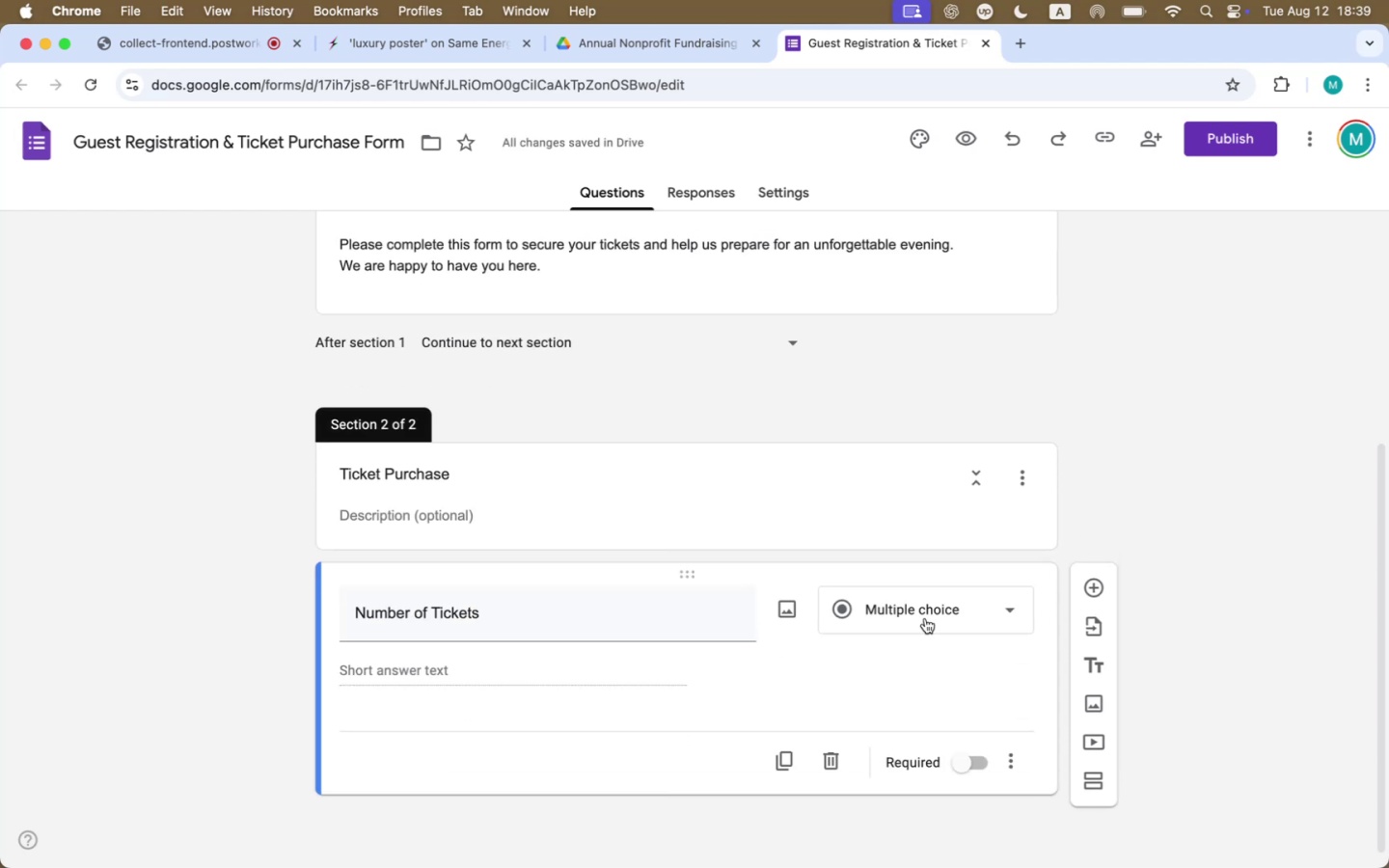 
left_click([919, 623])
 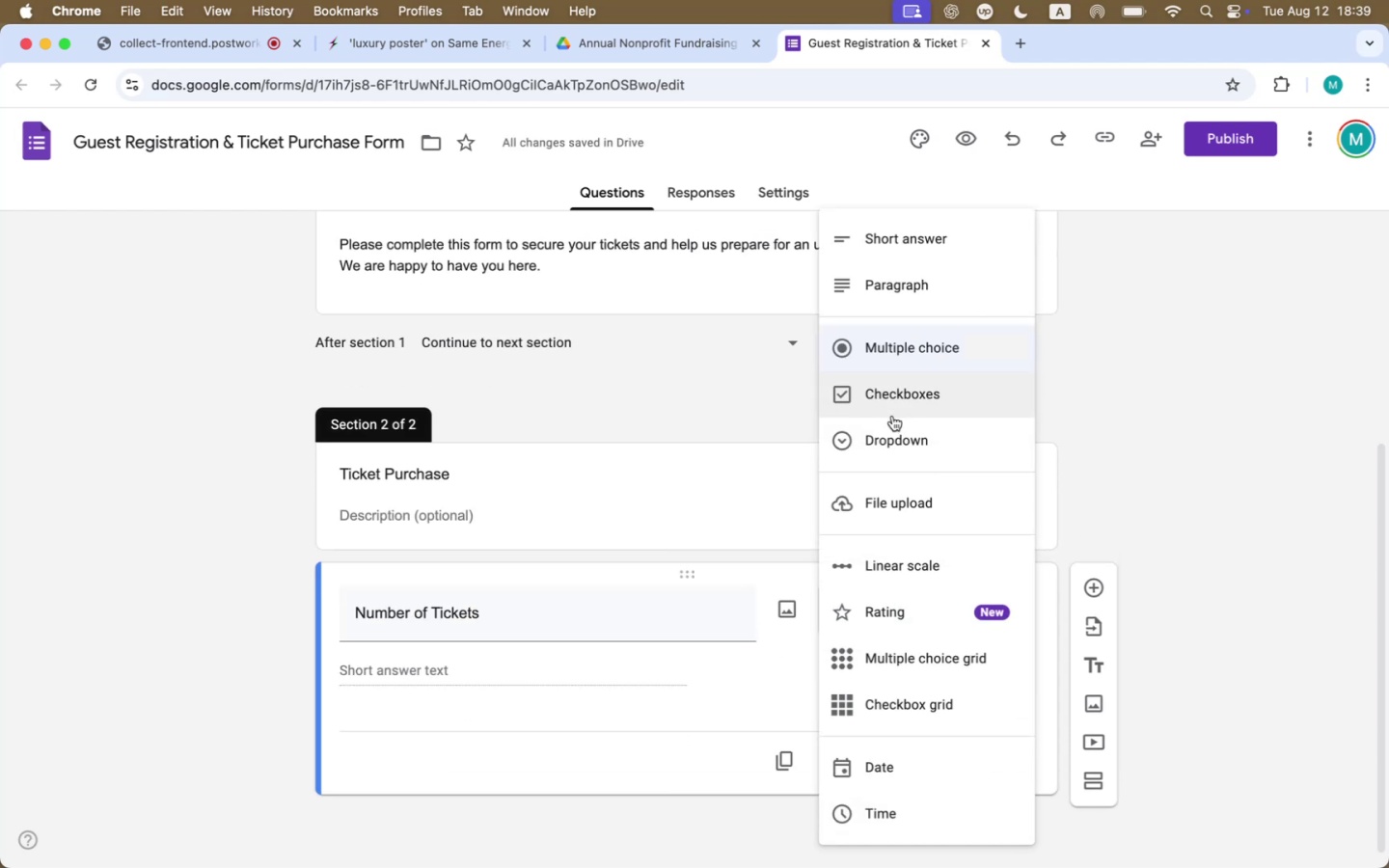 
left_click([890, 442])
 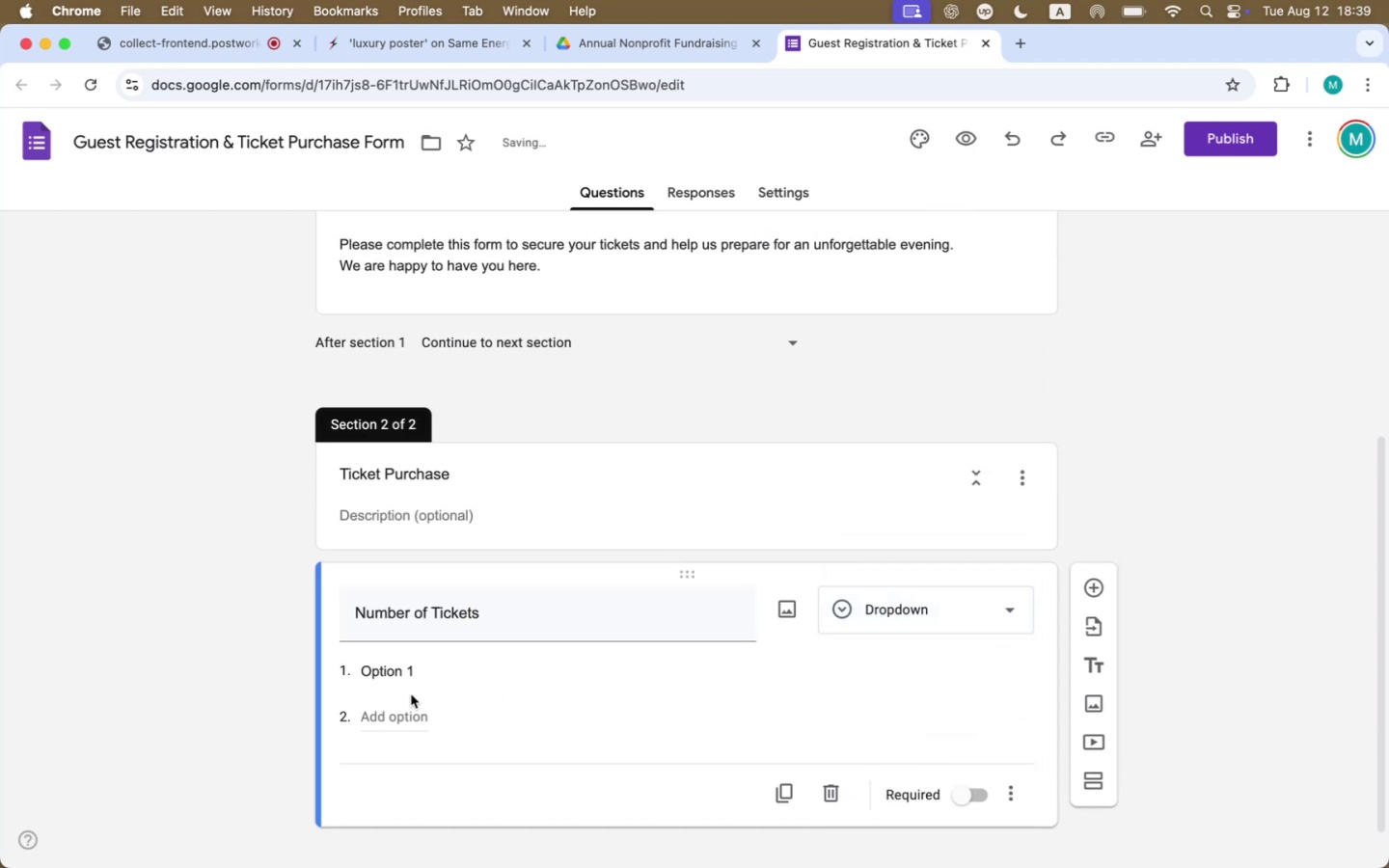 
left_click([408, 676])
 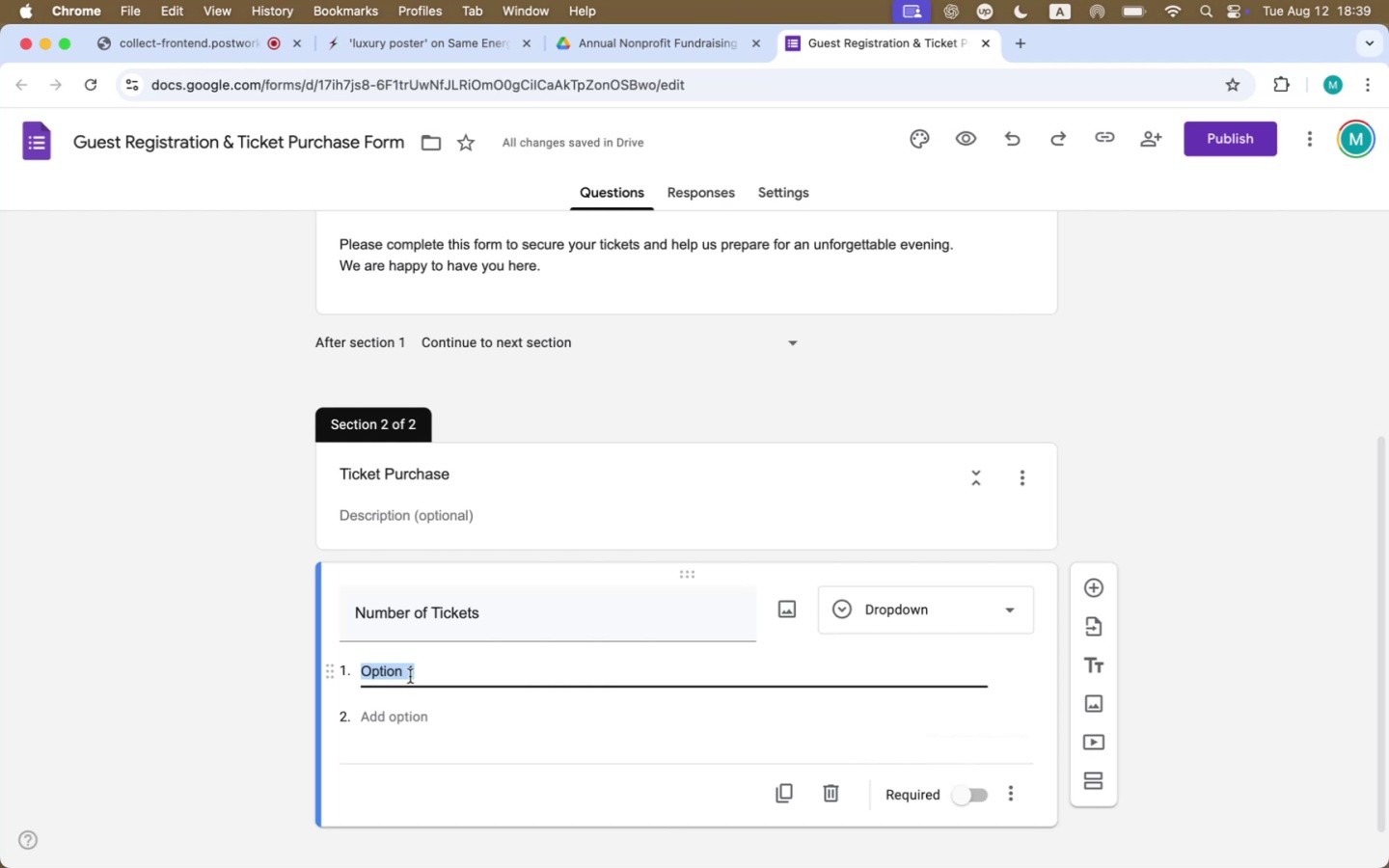 
wait(11.99)
 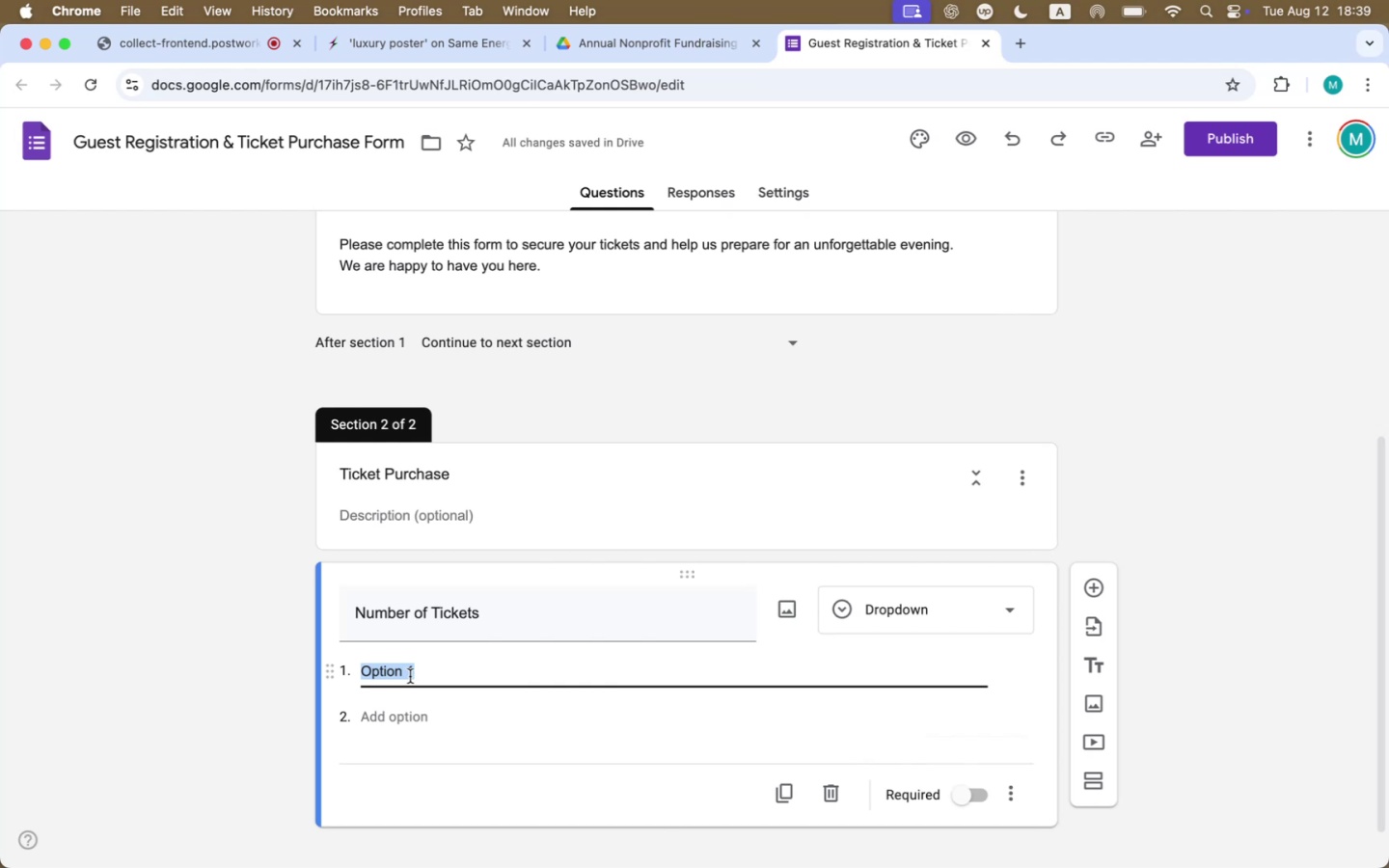 
key(1)
 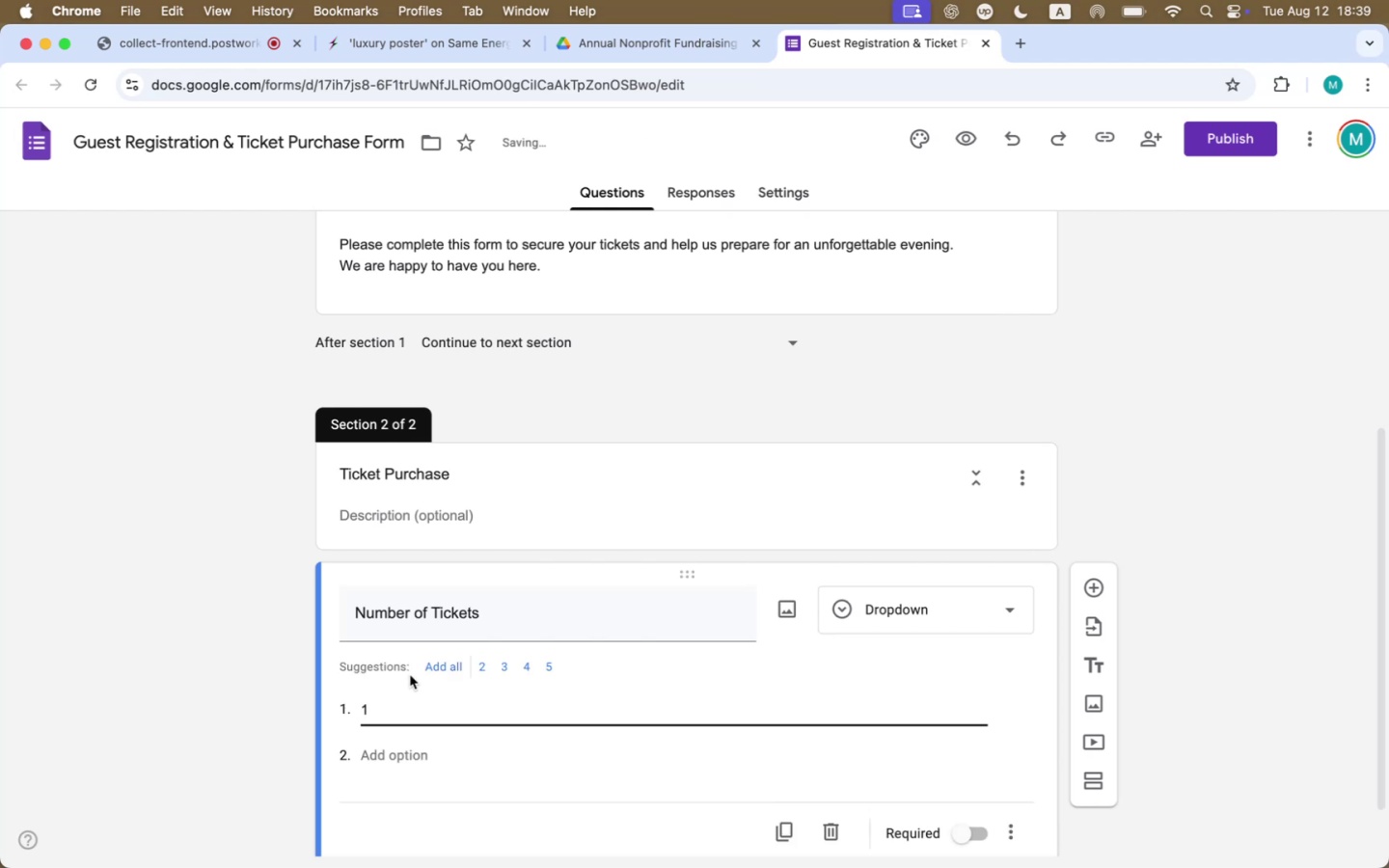 
left_click([410, 668])
 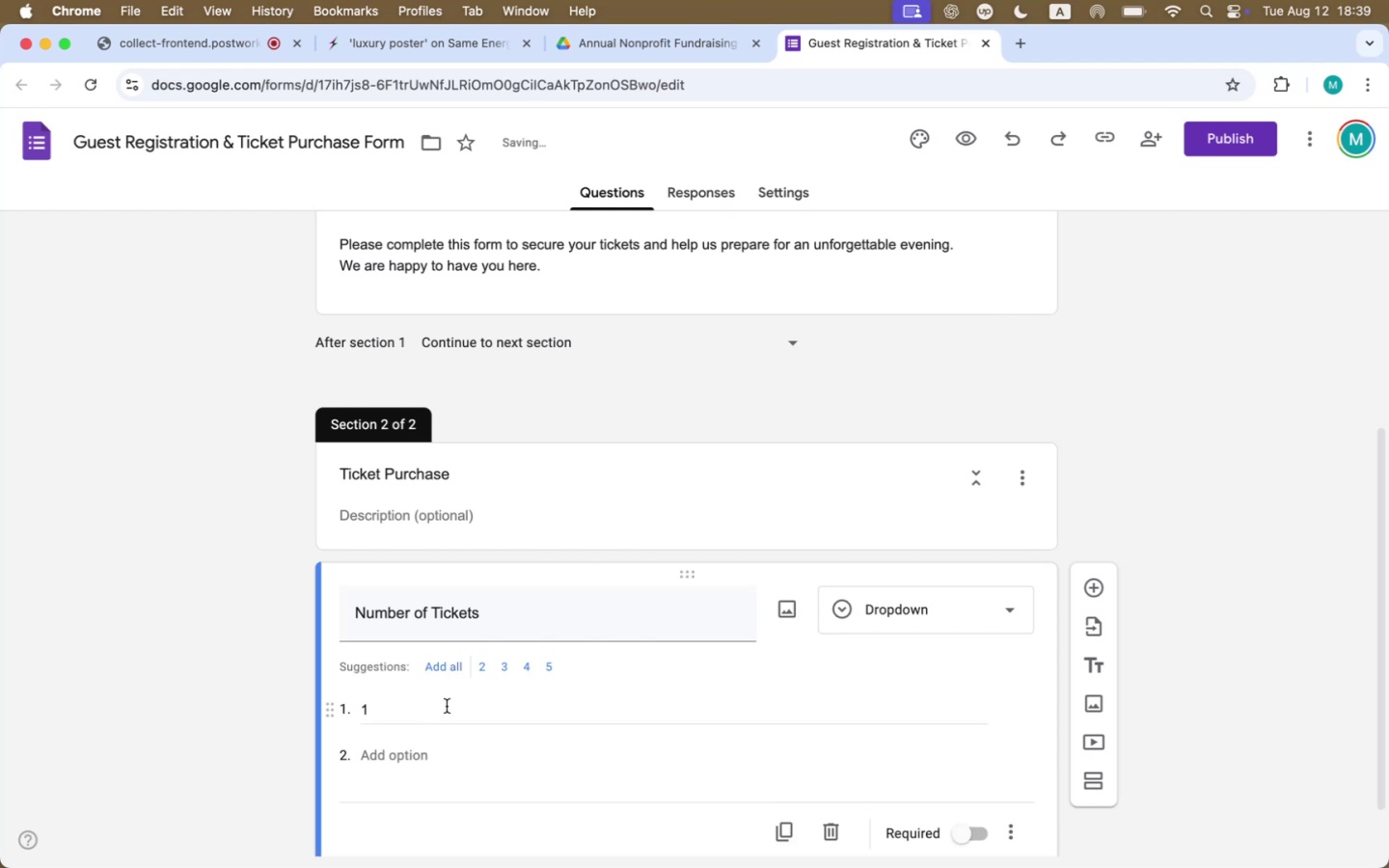 
mouse_move([492, 695])
 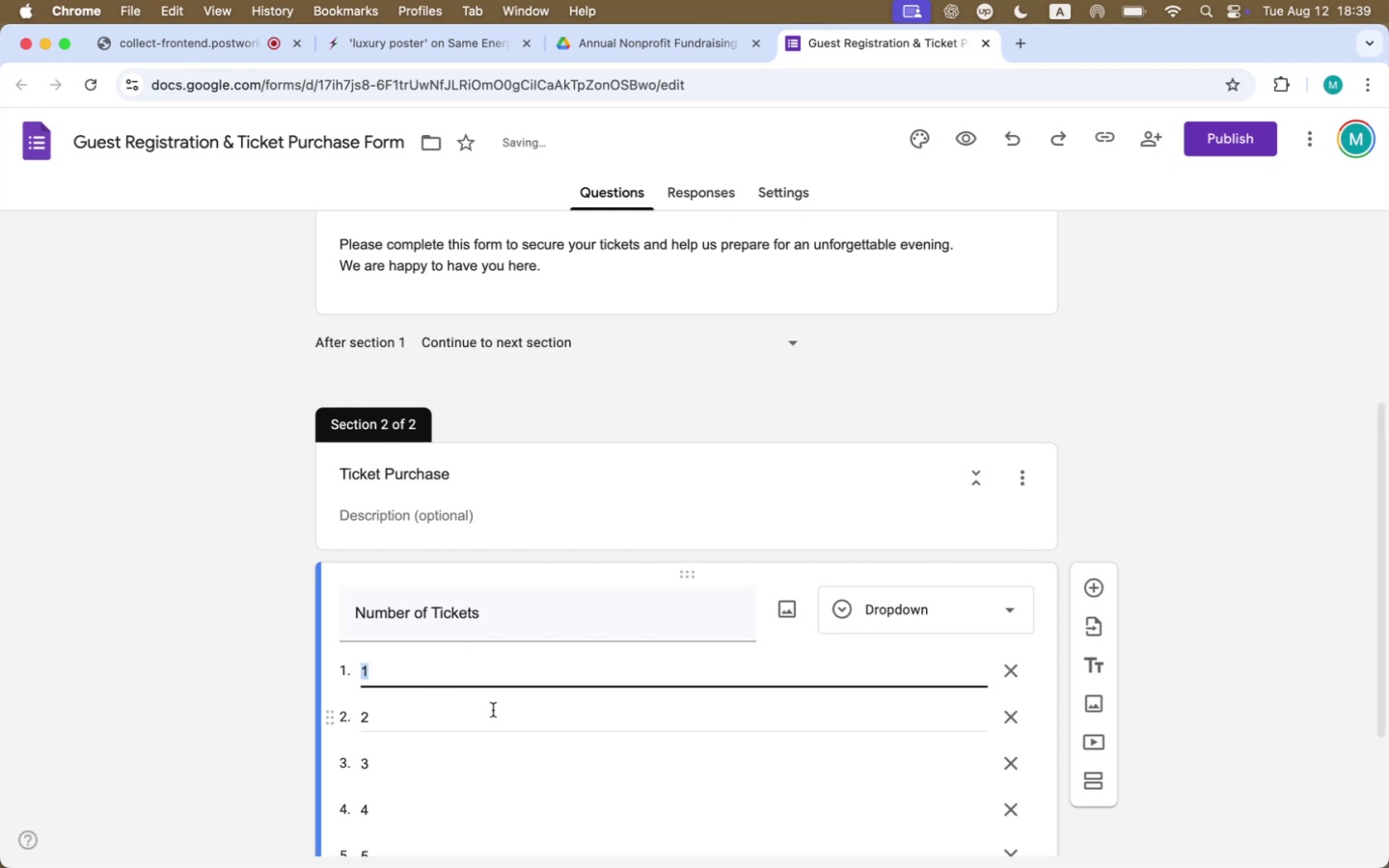 
scroll: coordinate [493, 710], scroll_direction: down, amount: 16.0
 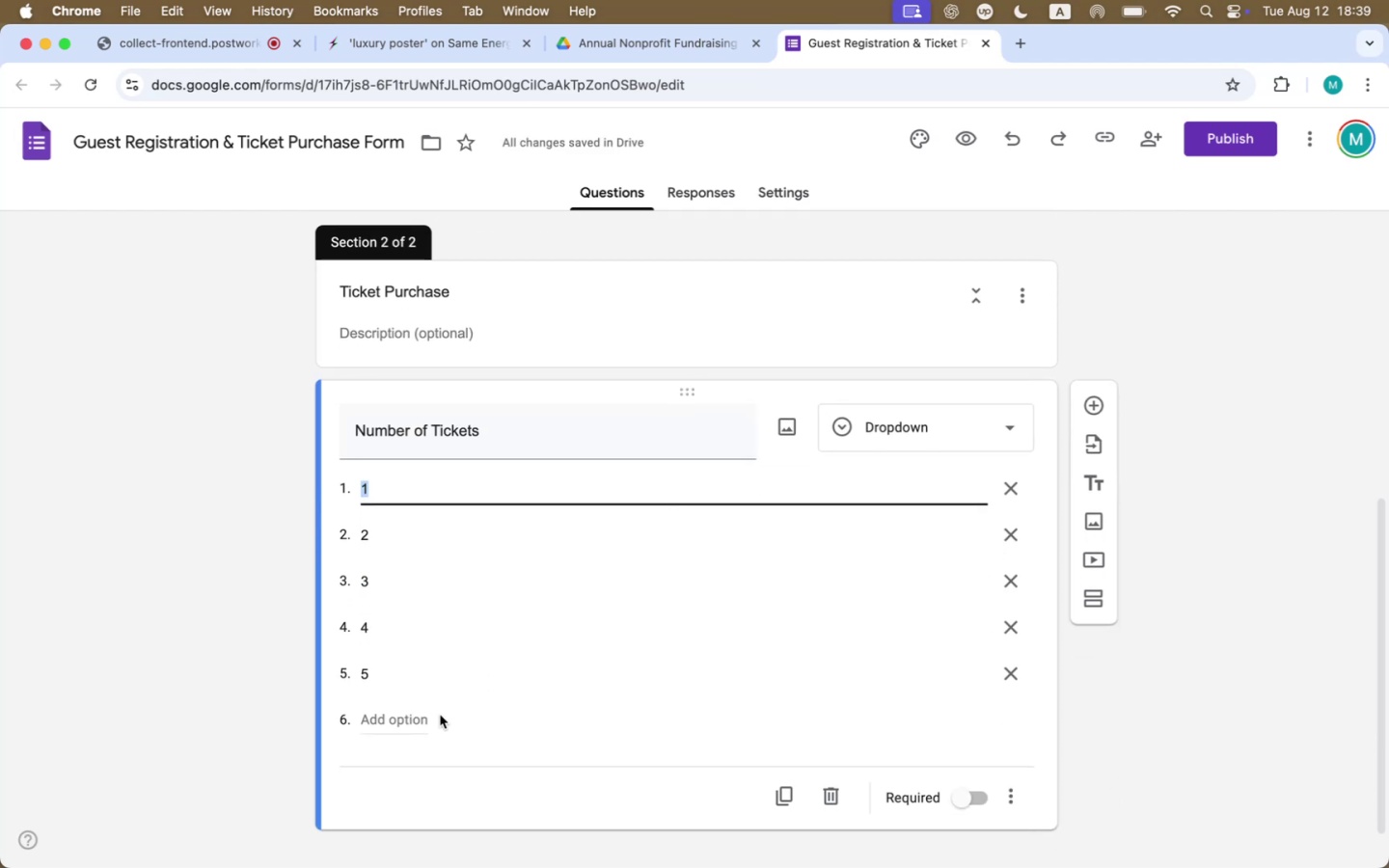 
left_click([430, 714])
 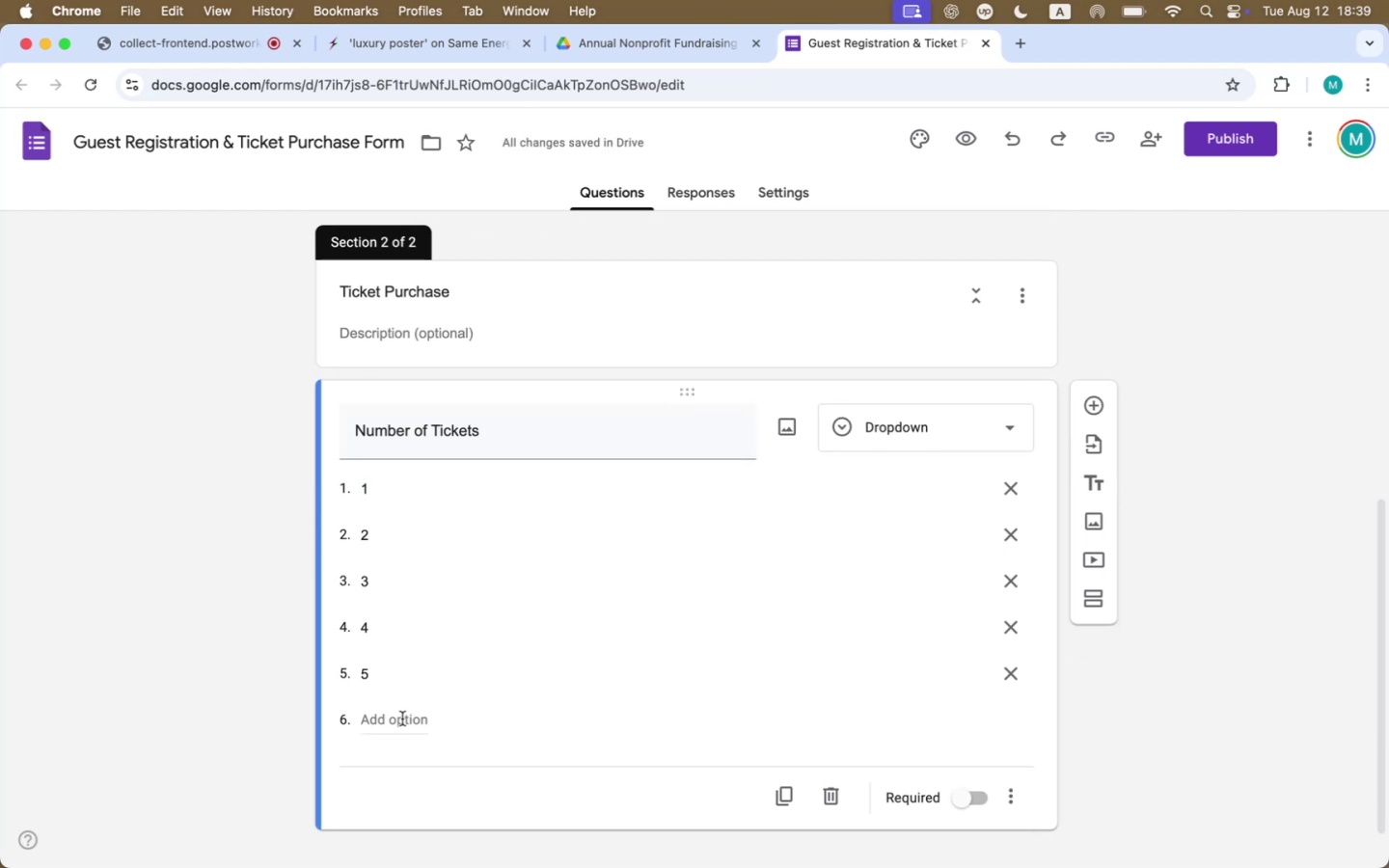 
left_click([402, 719])
 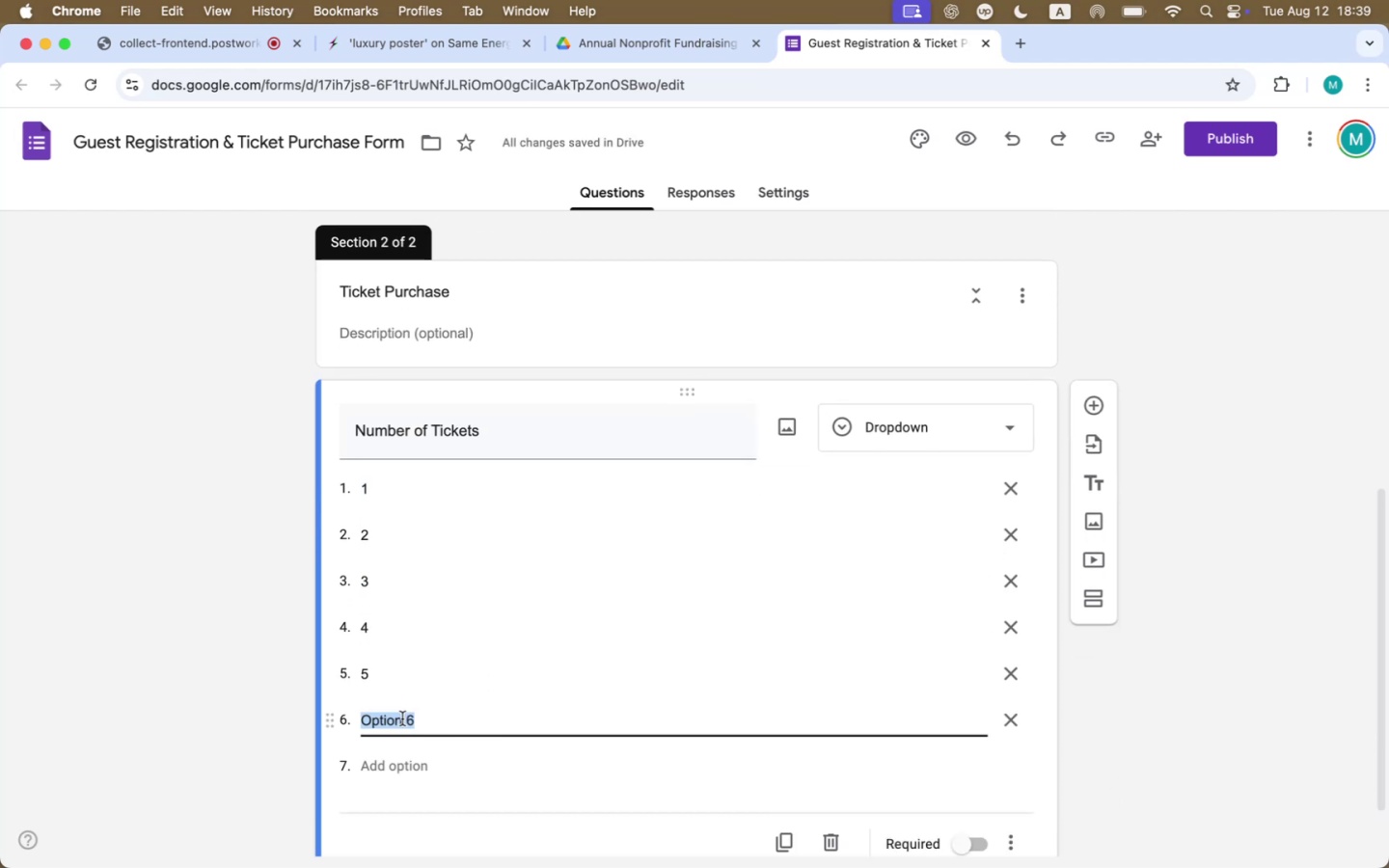 
key(6)
 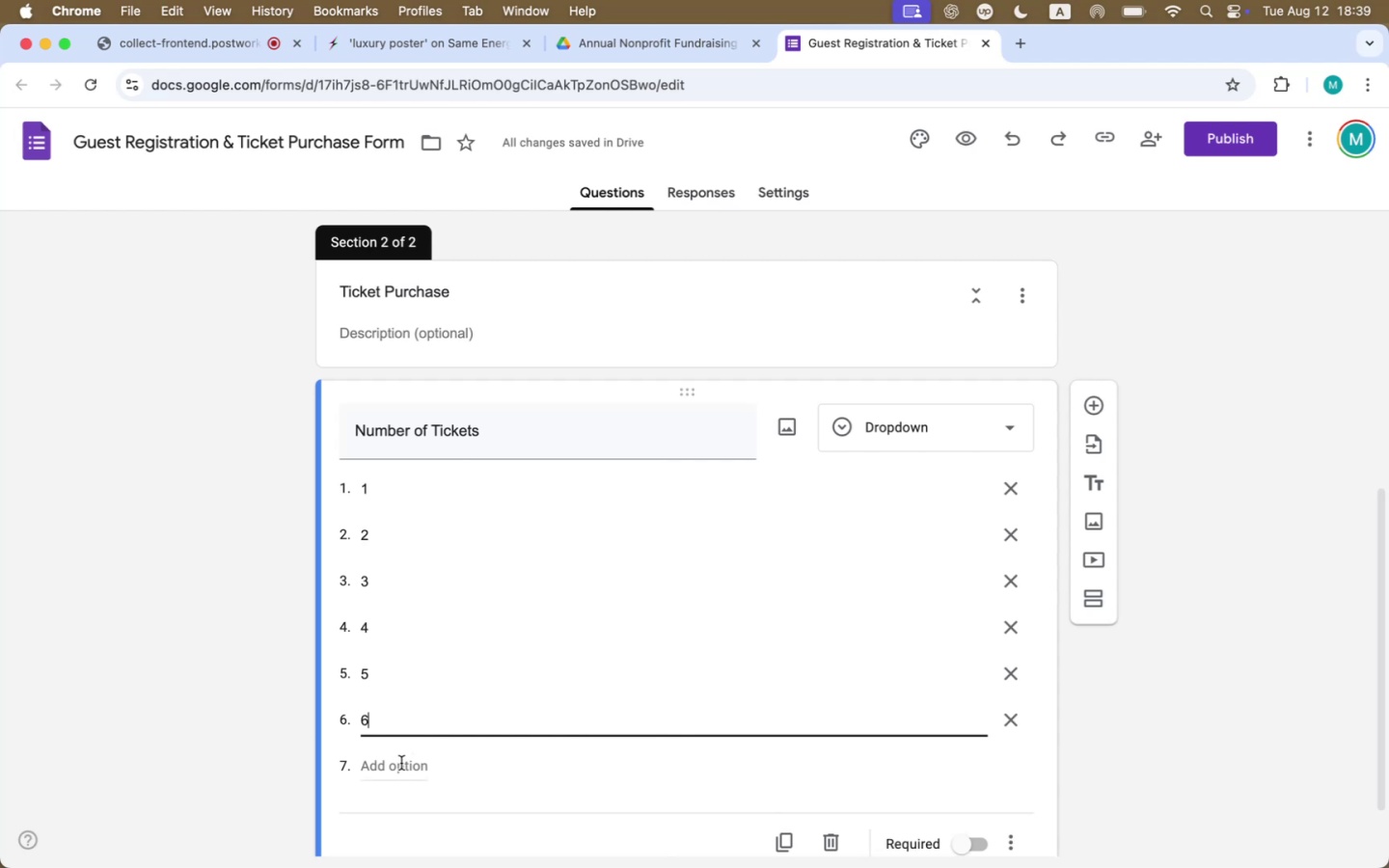 
left_click([401, 763])
 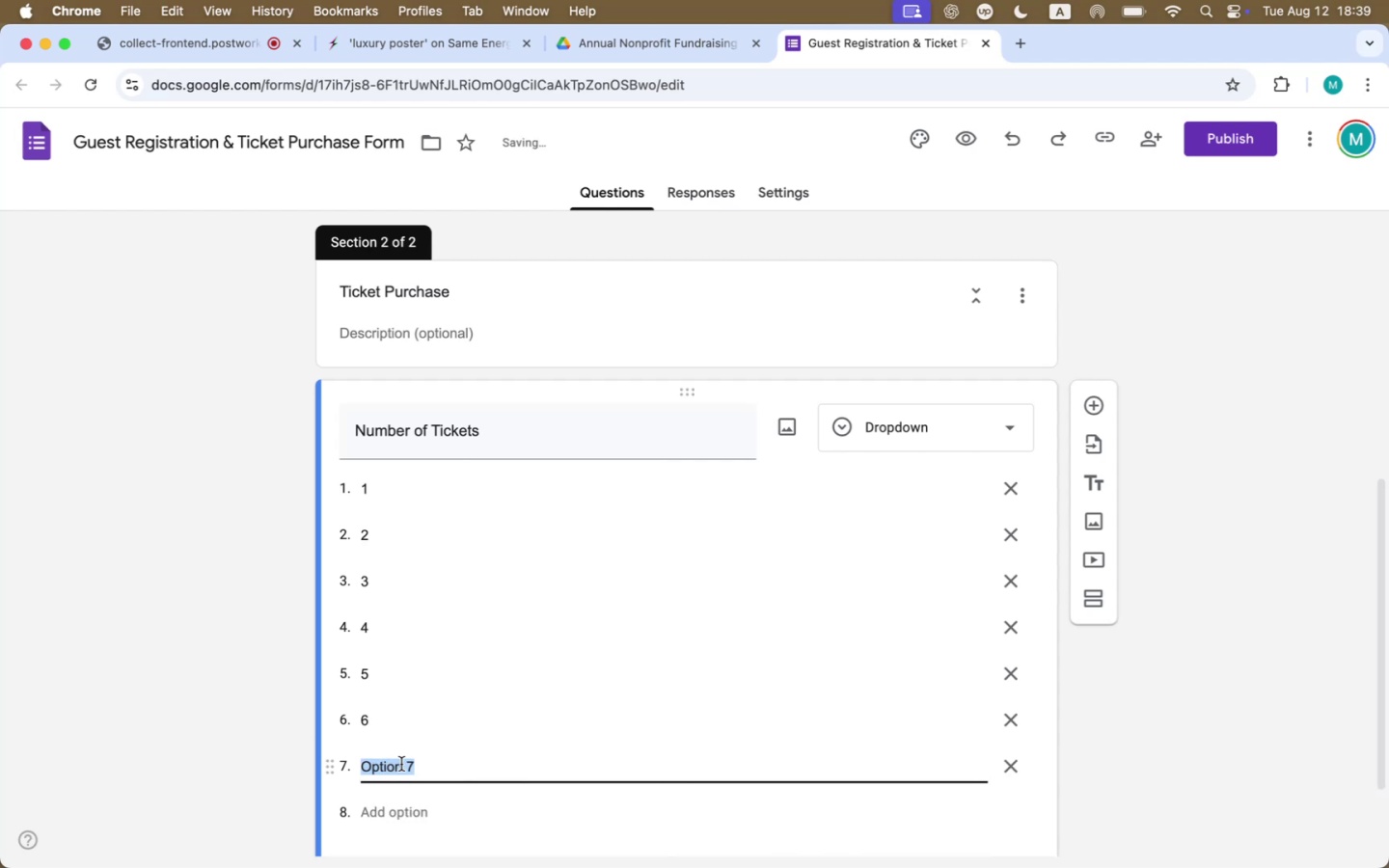 
key(7)
 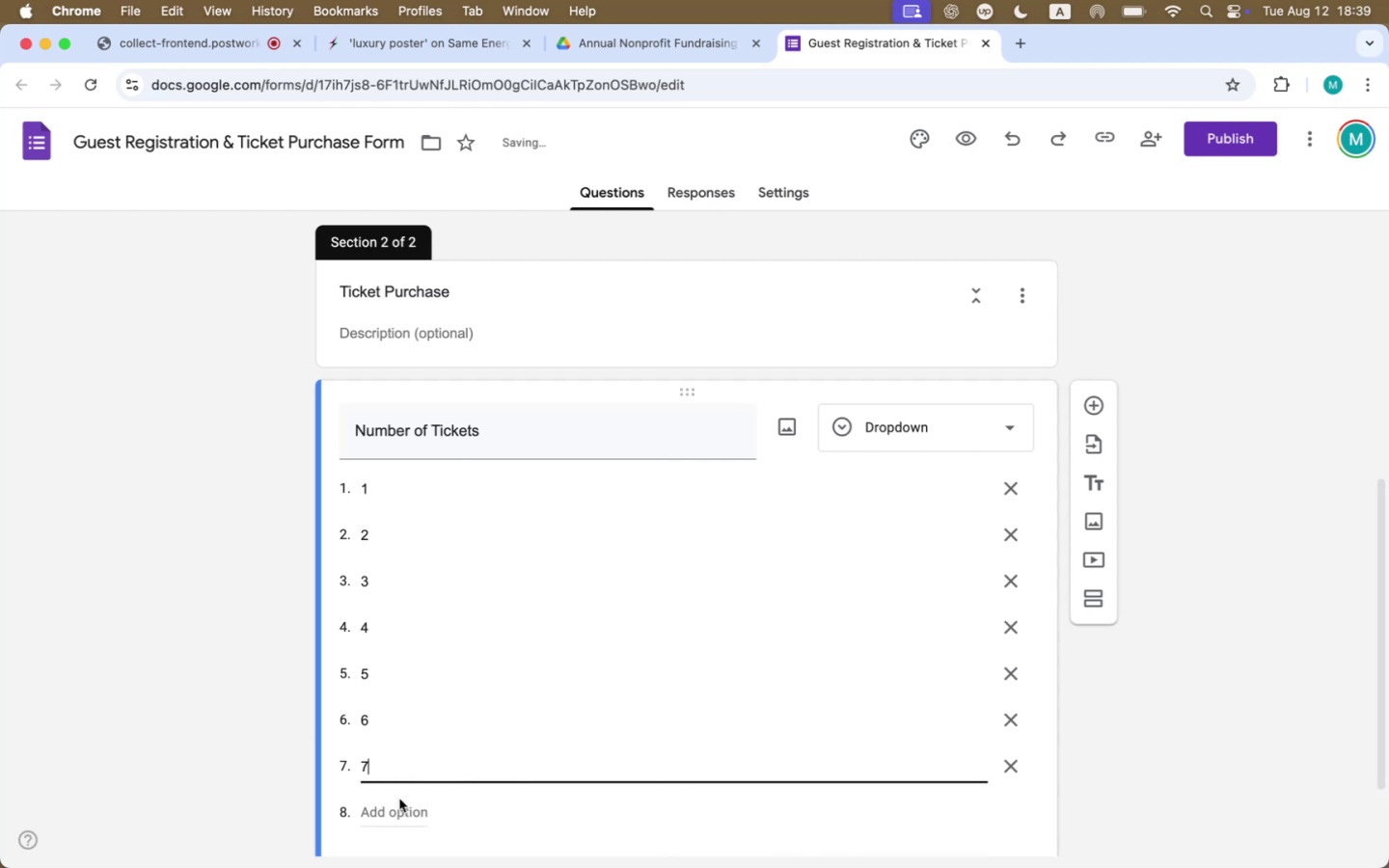 
scroll: coordinate [399, 799], scroll_direction: down, amount: 3.0
 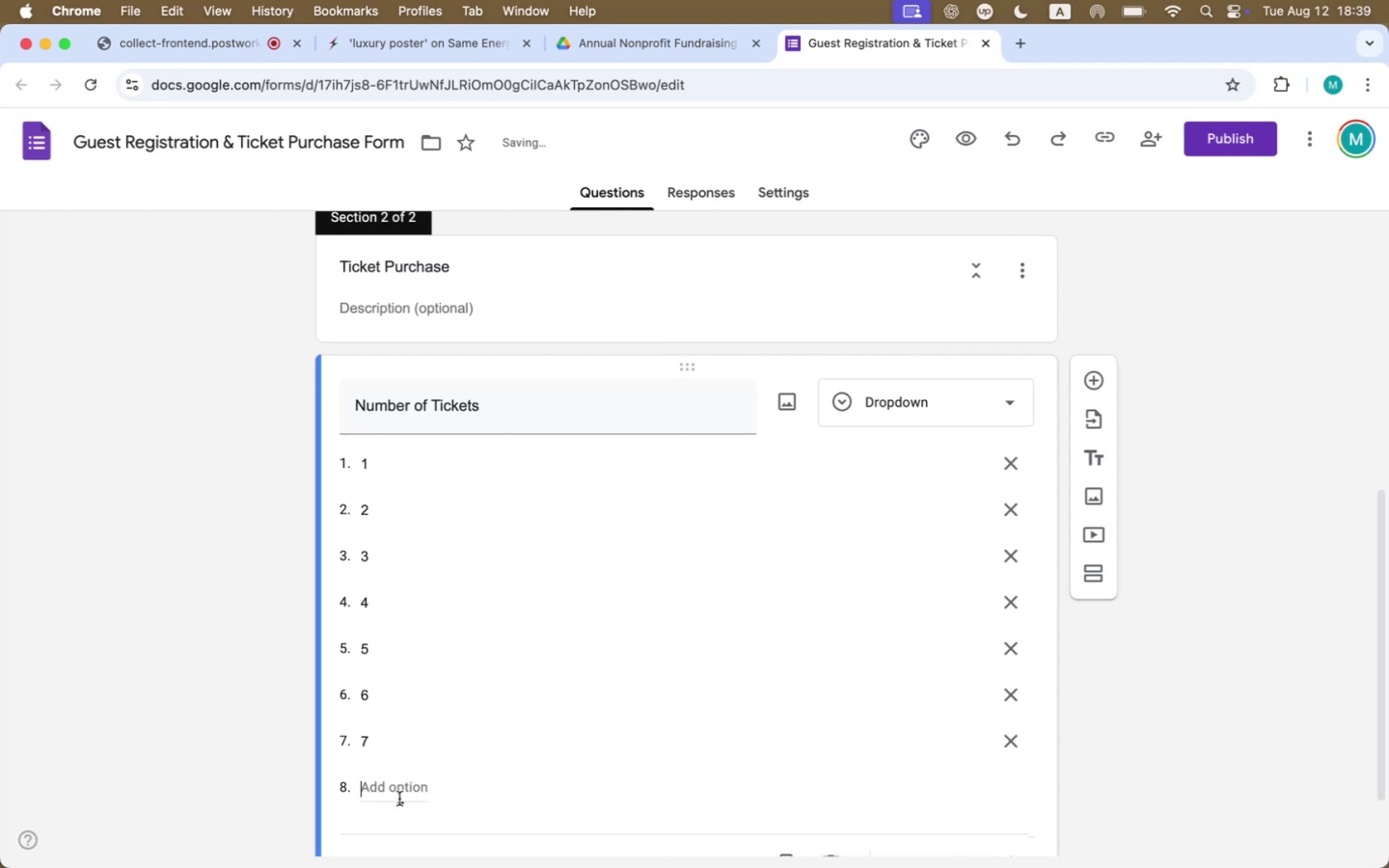 
left_click([399, 799])
 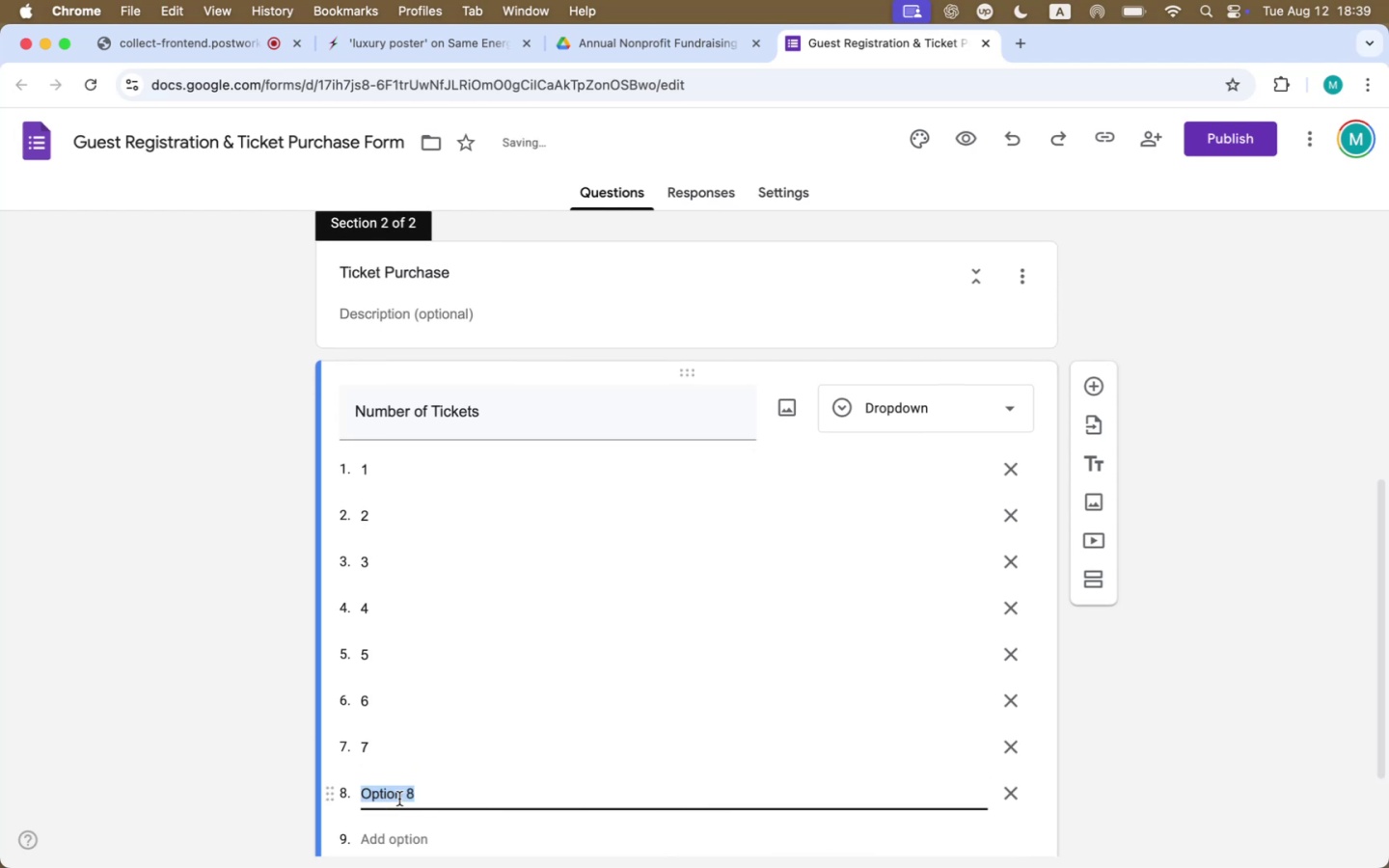 
key(8)
 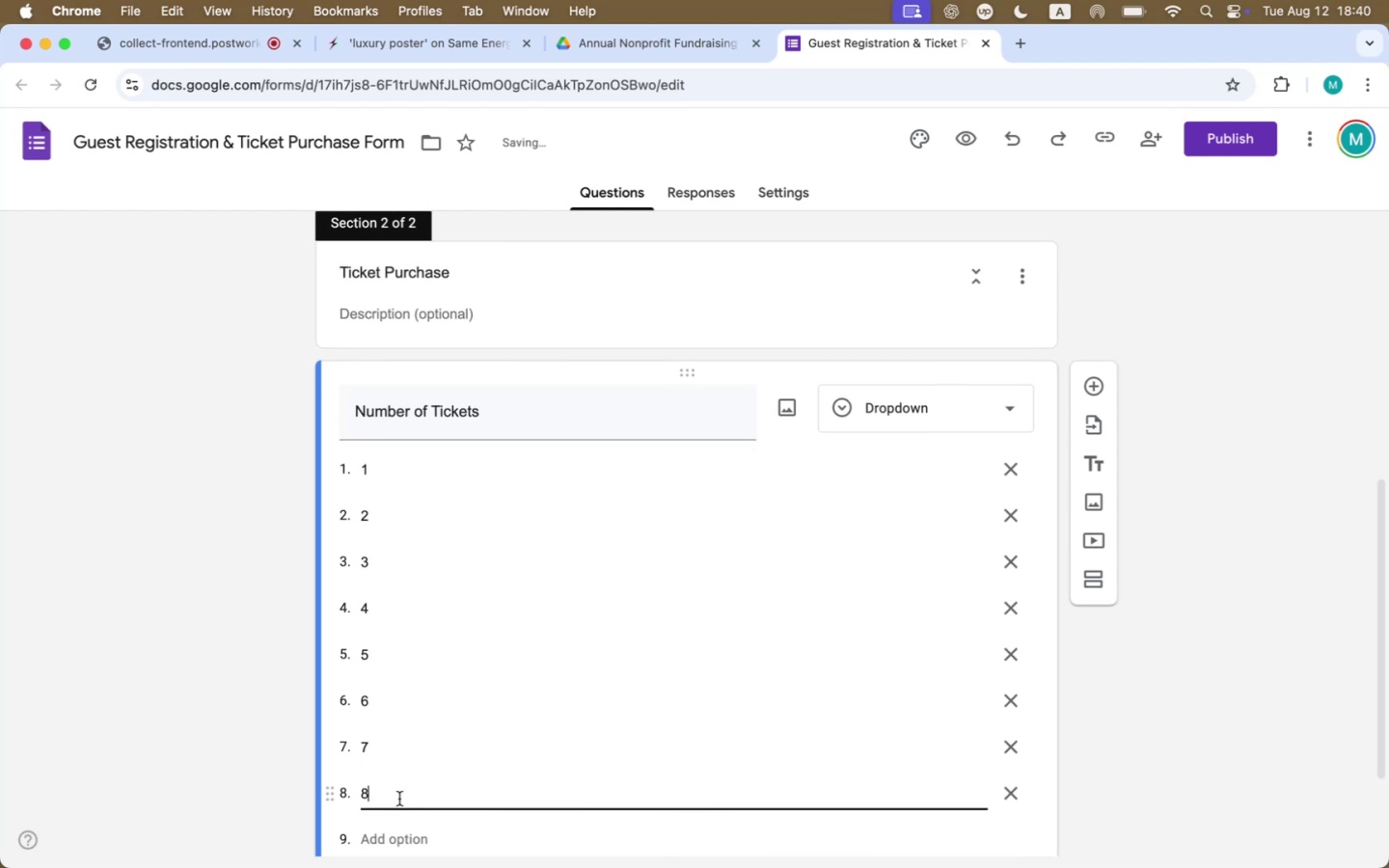 
scroll: coordinate [399, 798], scroll_direction: down, amount: 16.0
 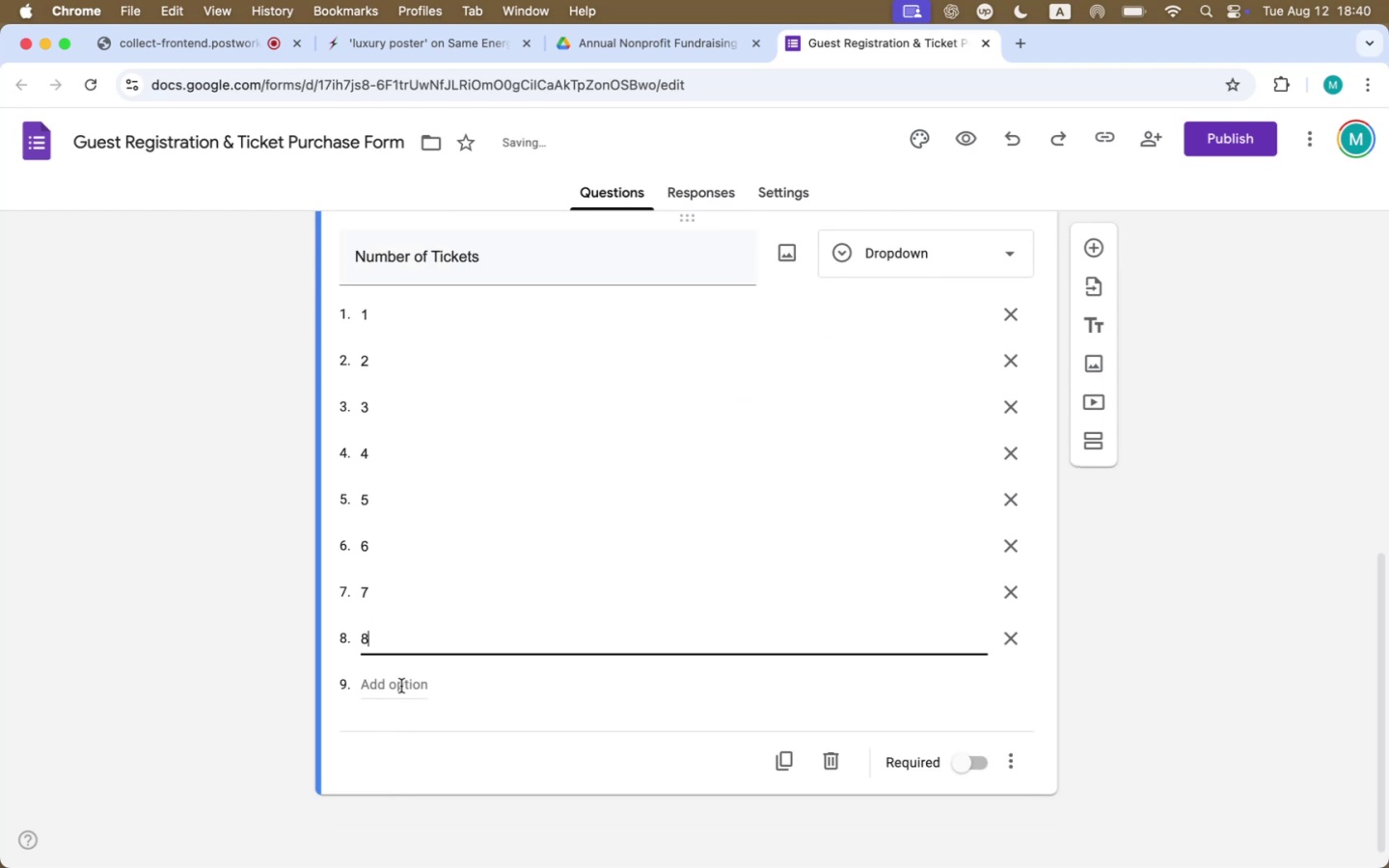 
left_click([401, 686])
 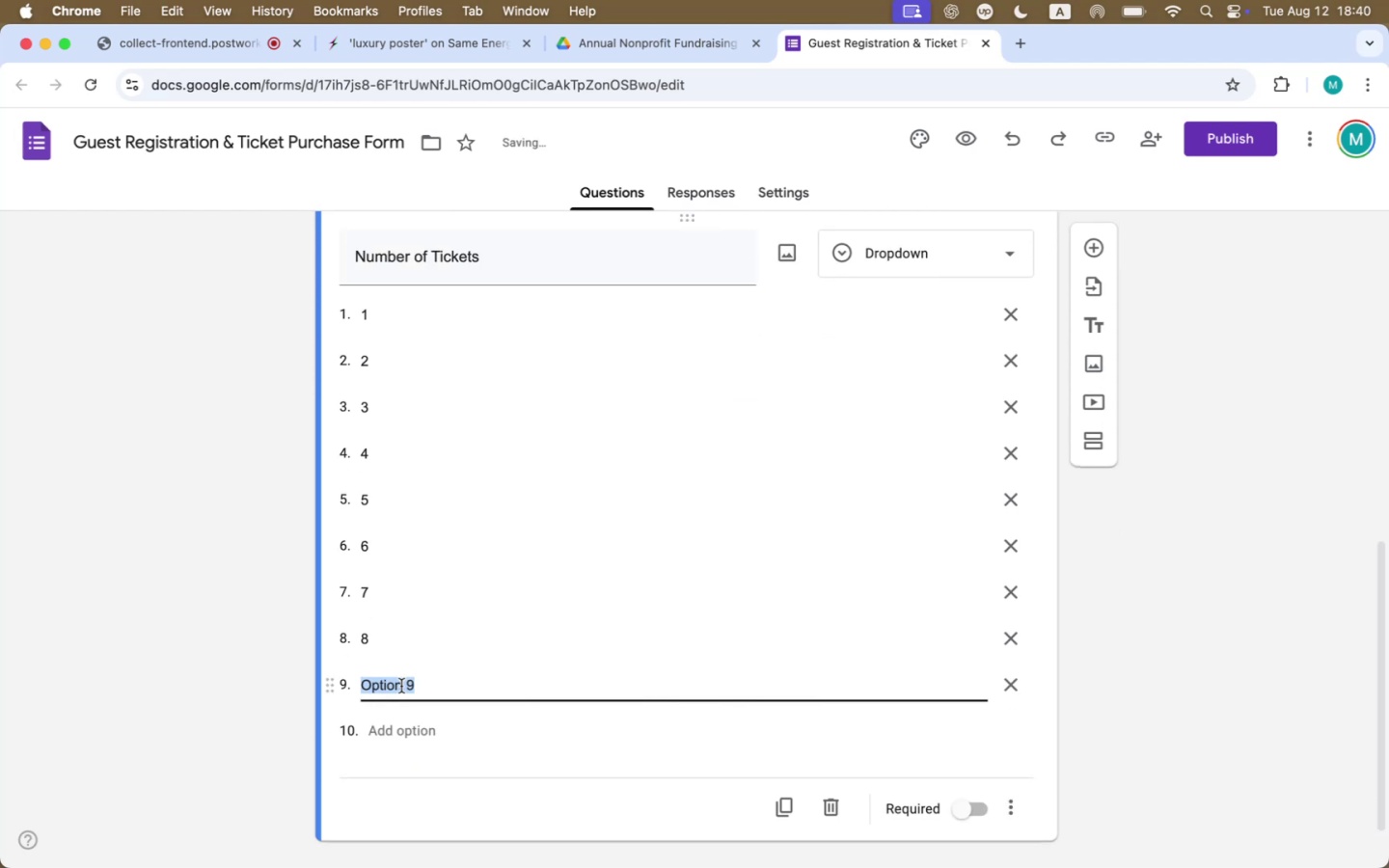 
key(9)
 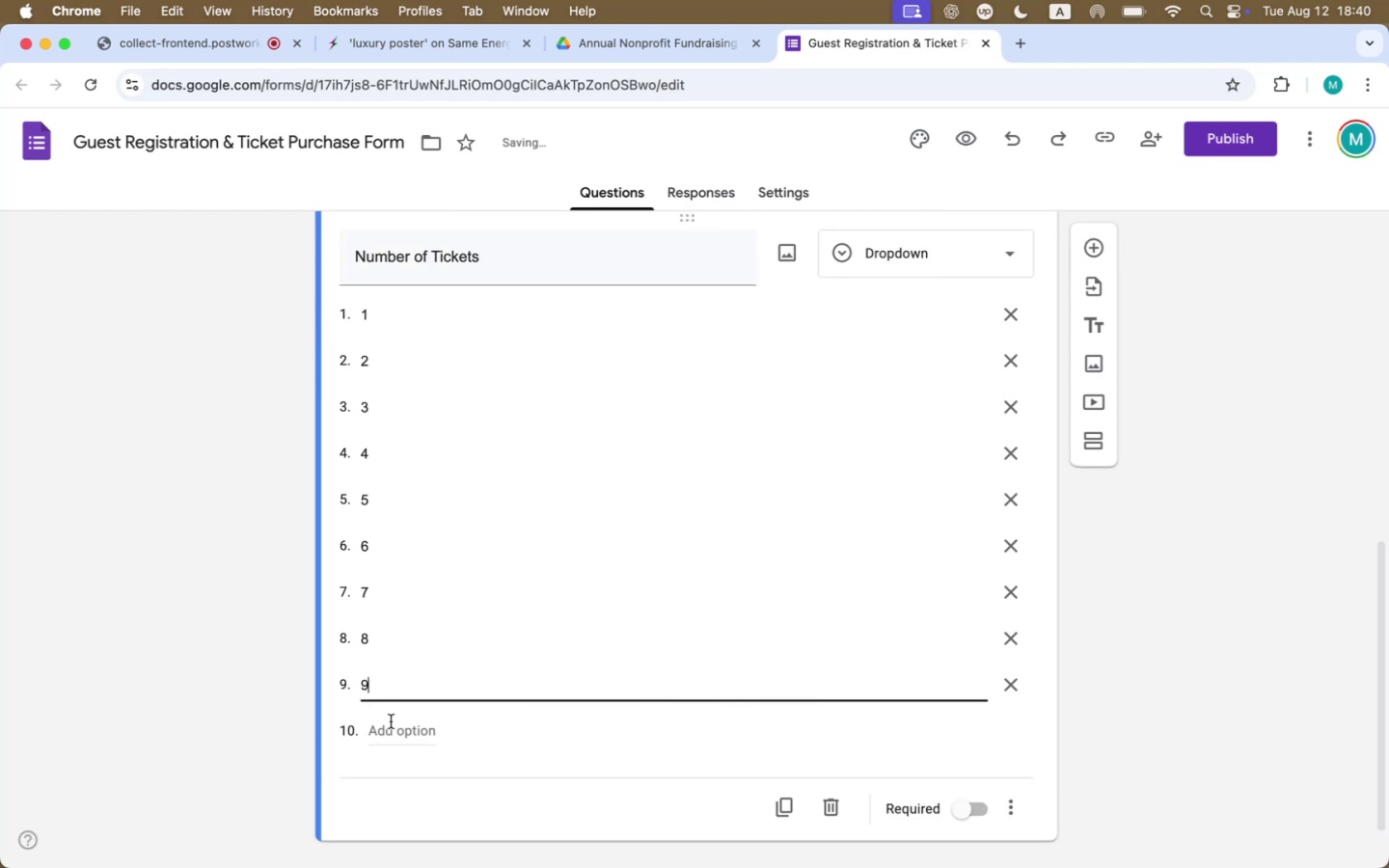 
left_click([391, 721])
 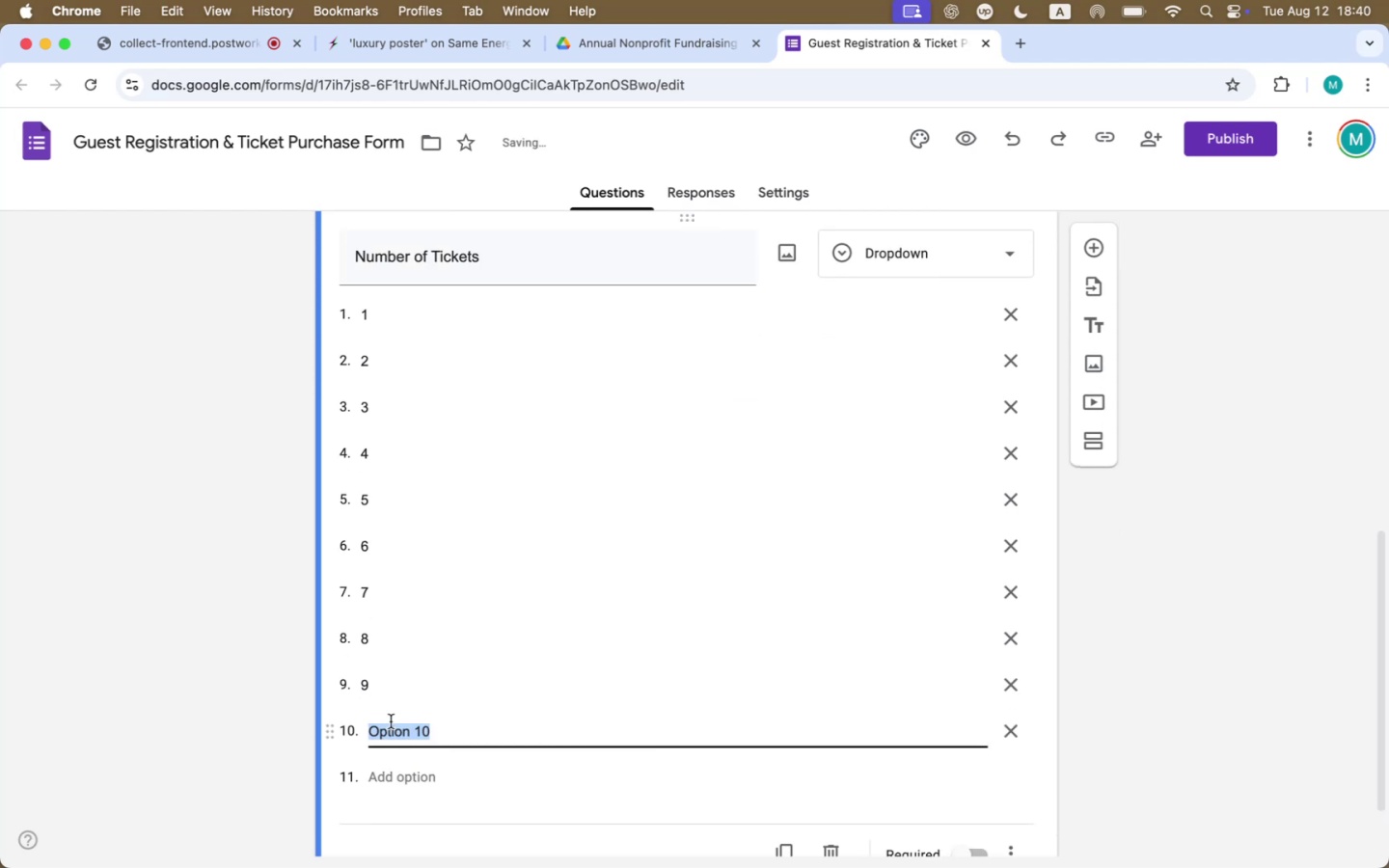 
type(10)
 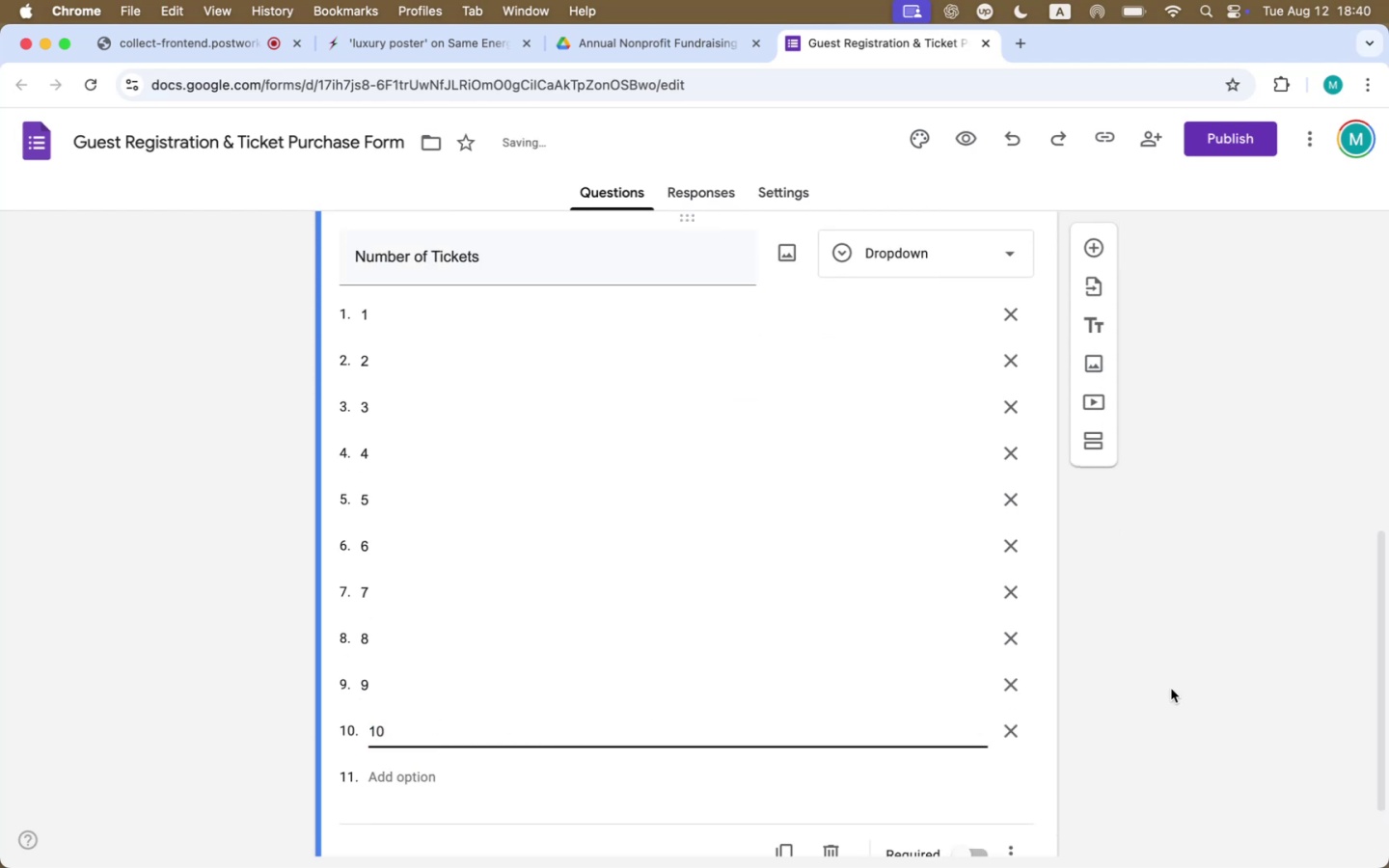 
scroll: coordinate [1171, 689], scroll_direction: down, amount: 15.0
 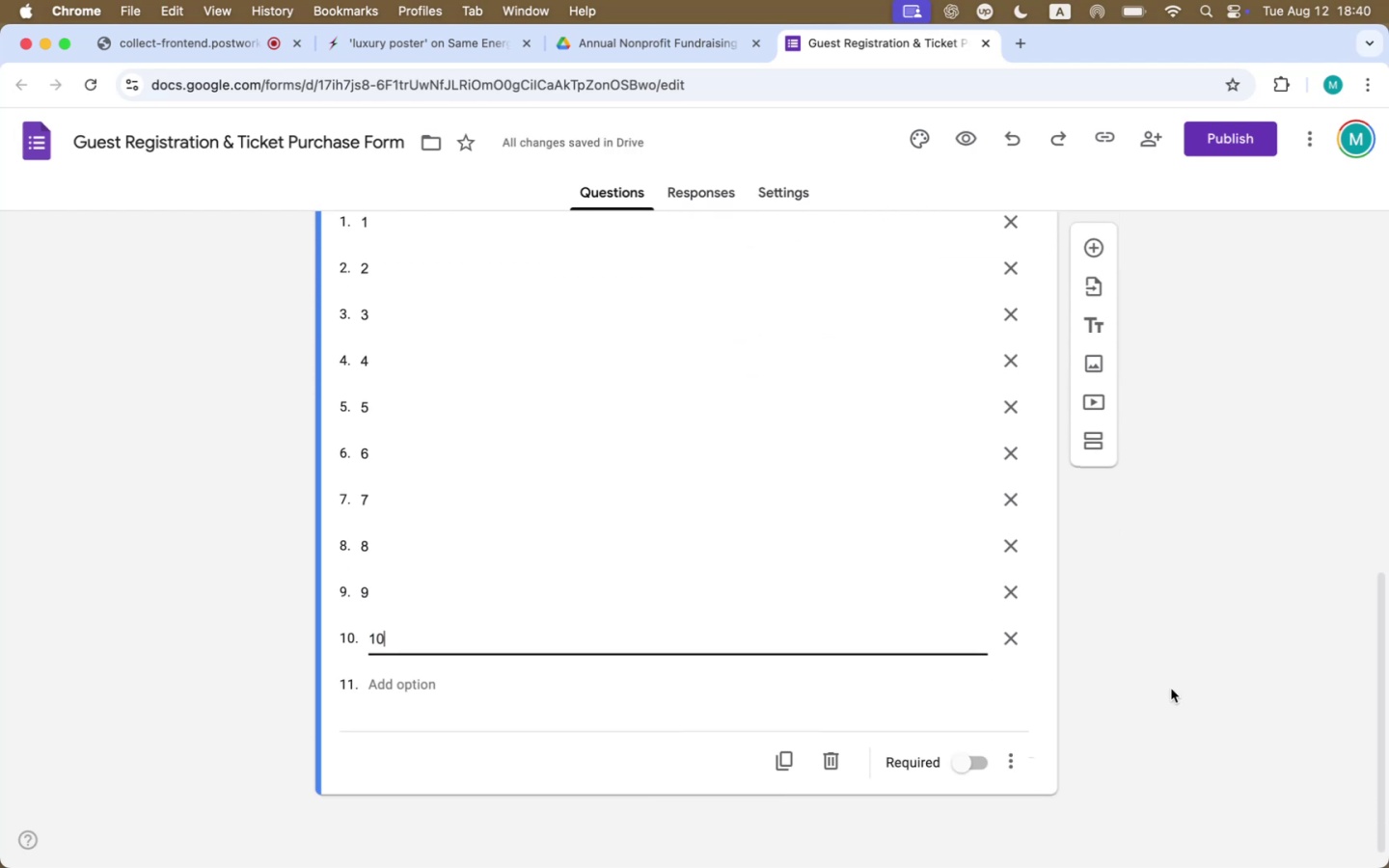 
left_click([1171, 689])
 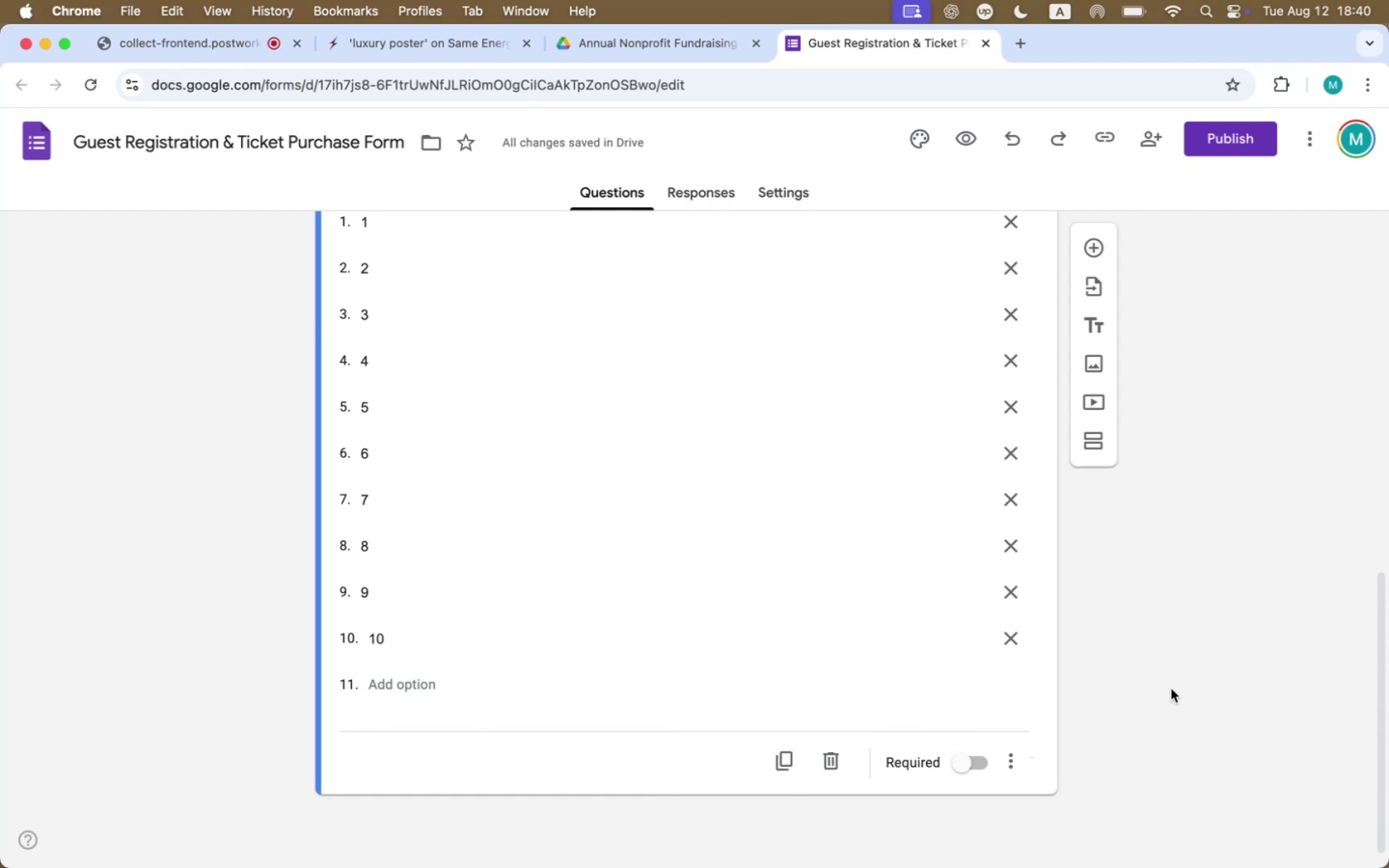 
scroll: coordinate [1171, 689], scroll_direction: up, amount: 27.0
 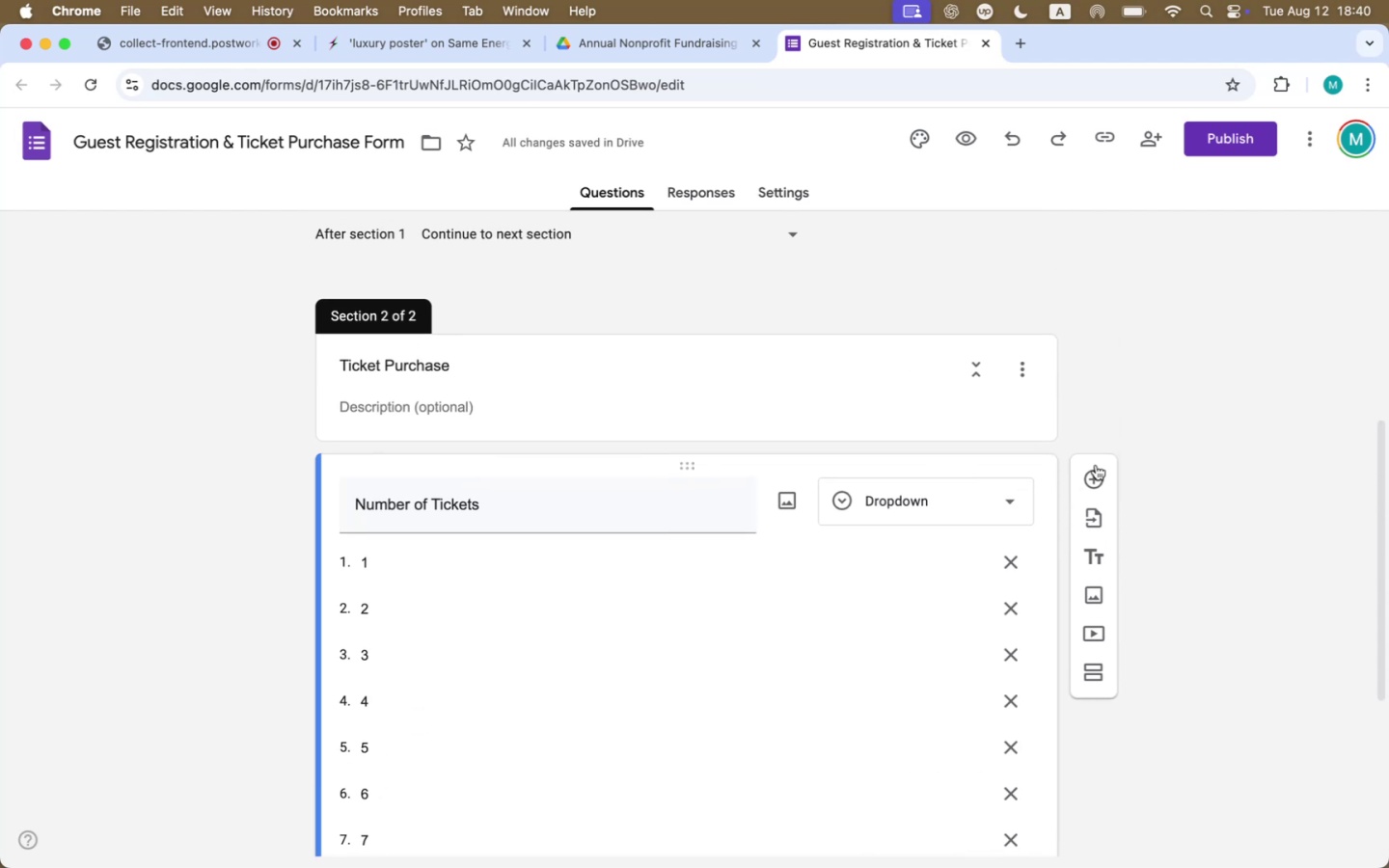 
scroll: coordinate [1149, 655], scroll_direction: down, amount: 12.0
 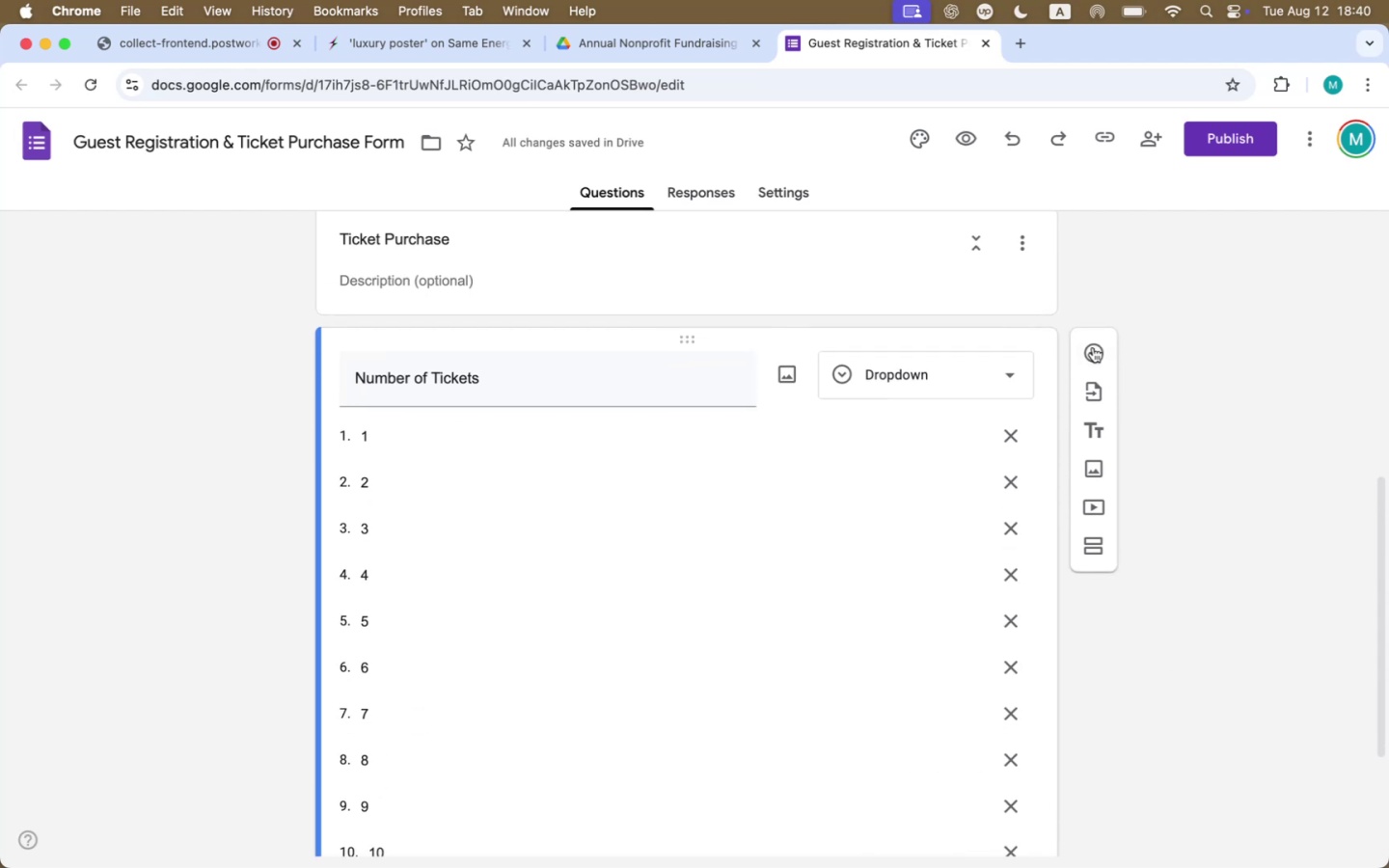 
left_click([1093, 347])
 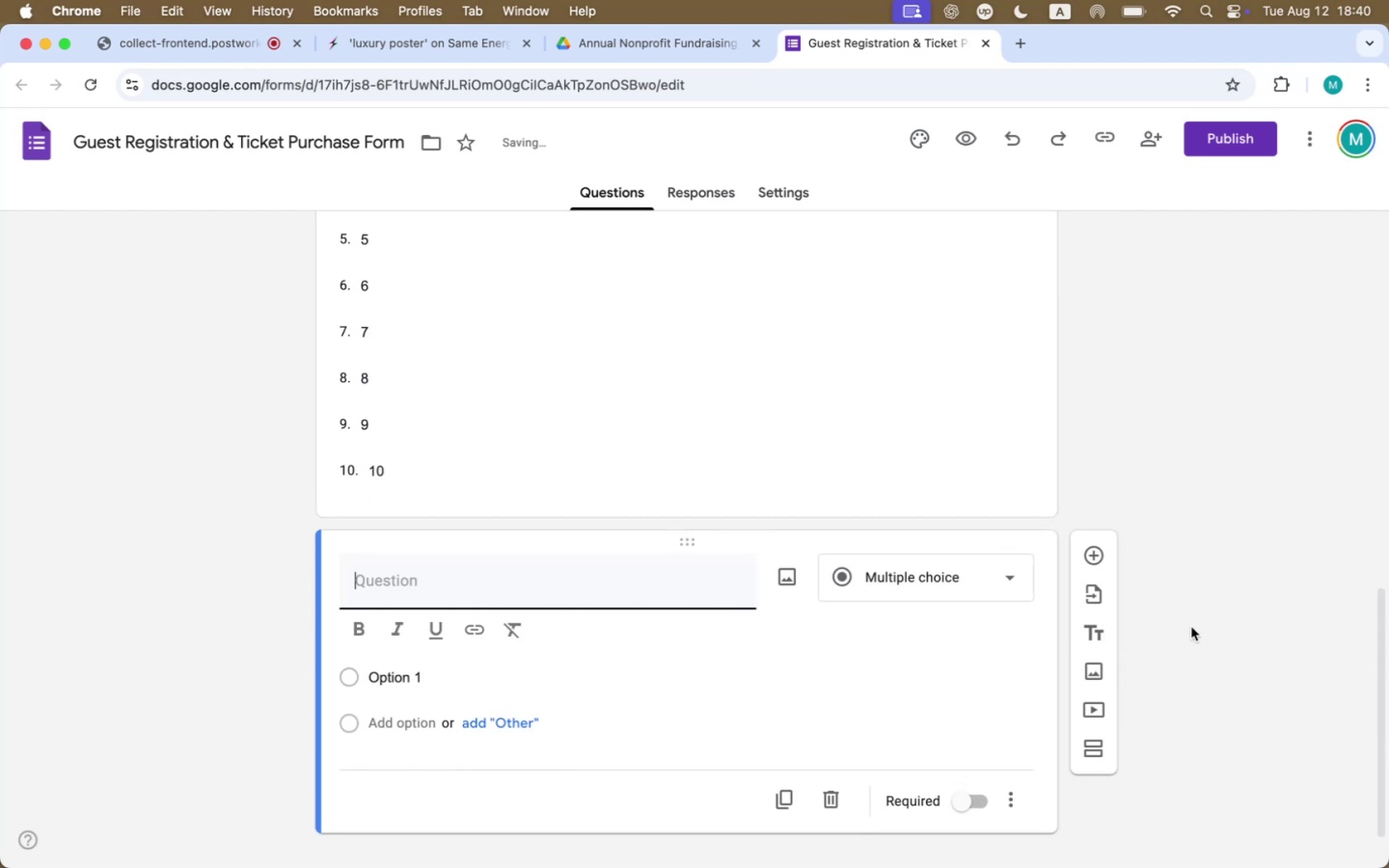 
key(Meta+CommandLeft)
 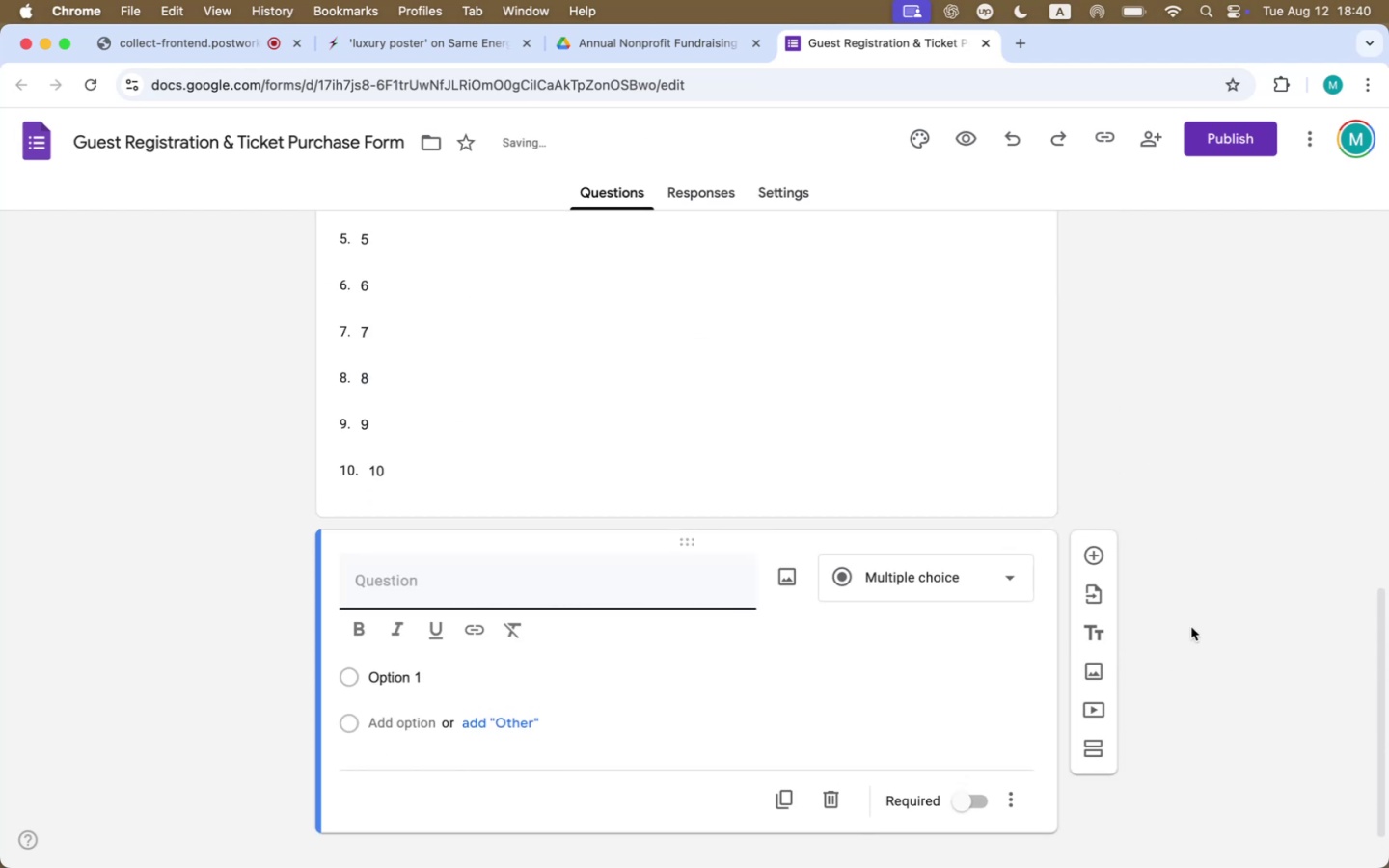 
key(Meta+Tab)
 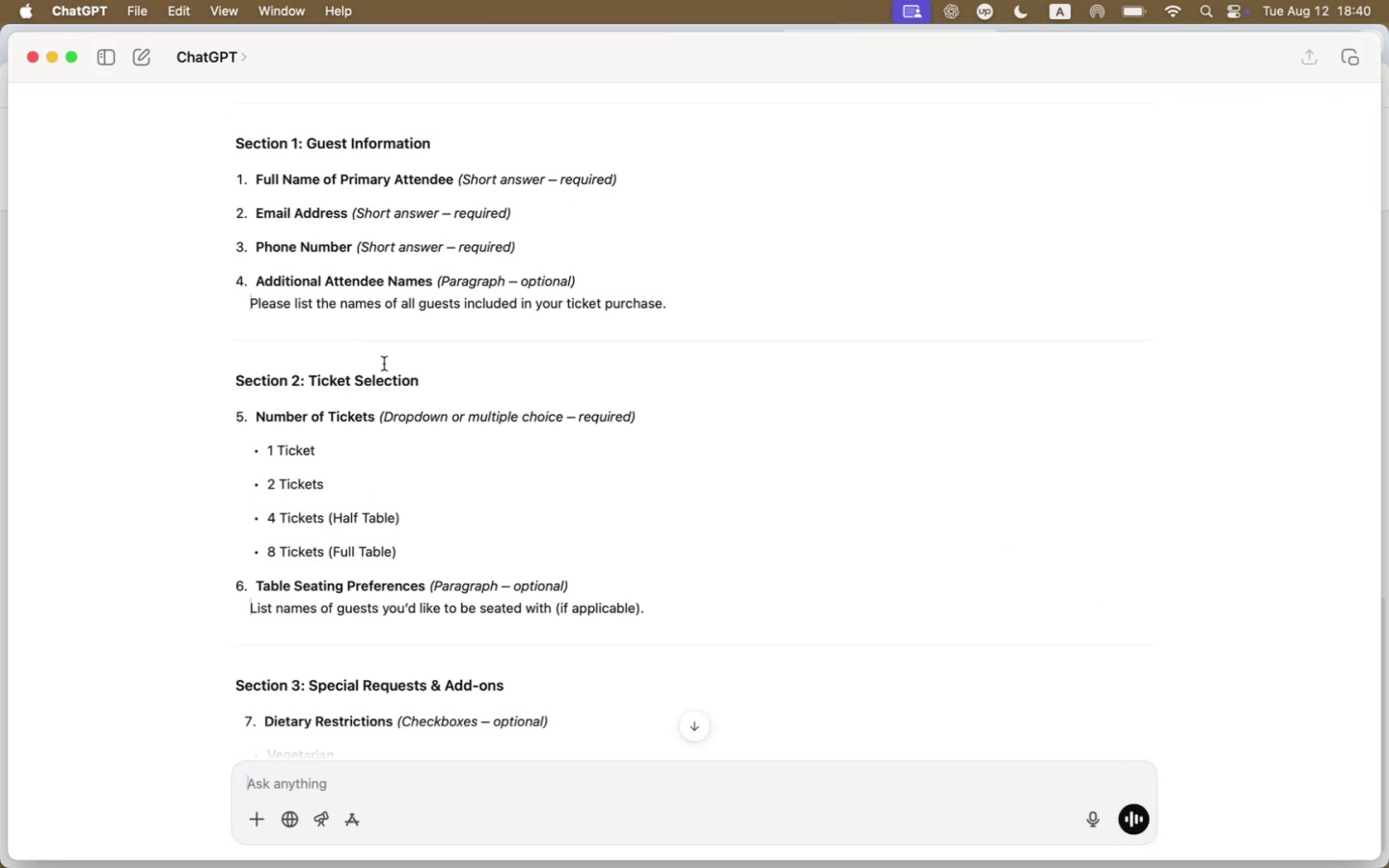 
wait(8.76)
 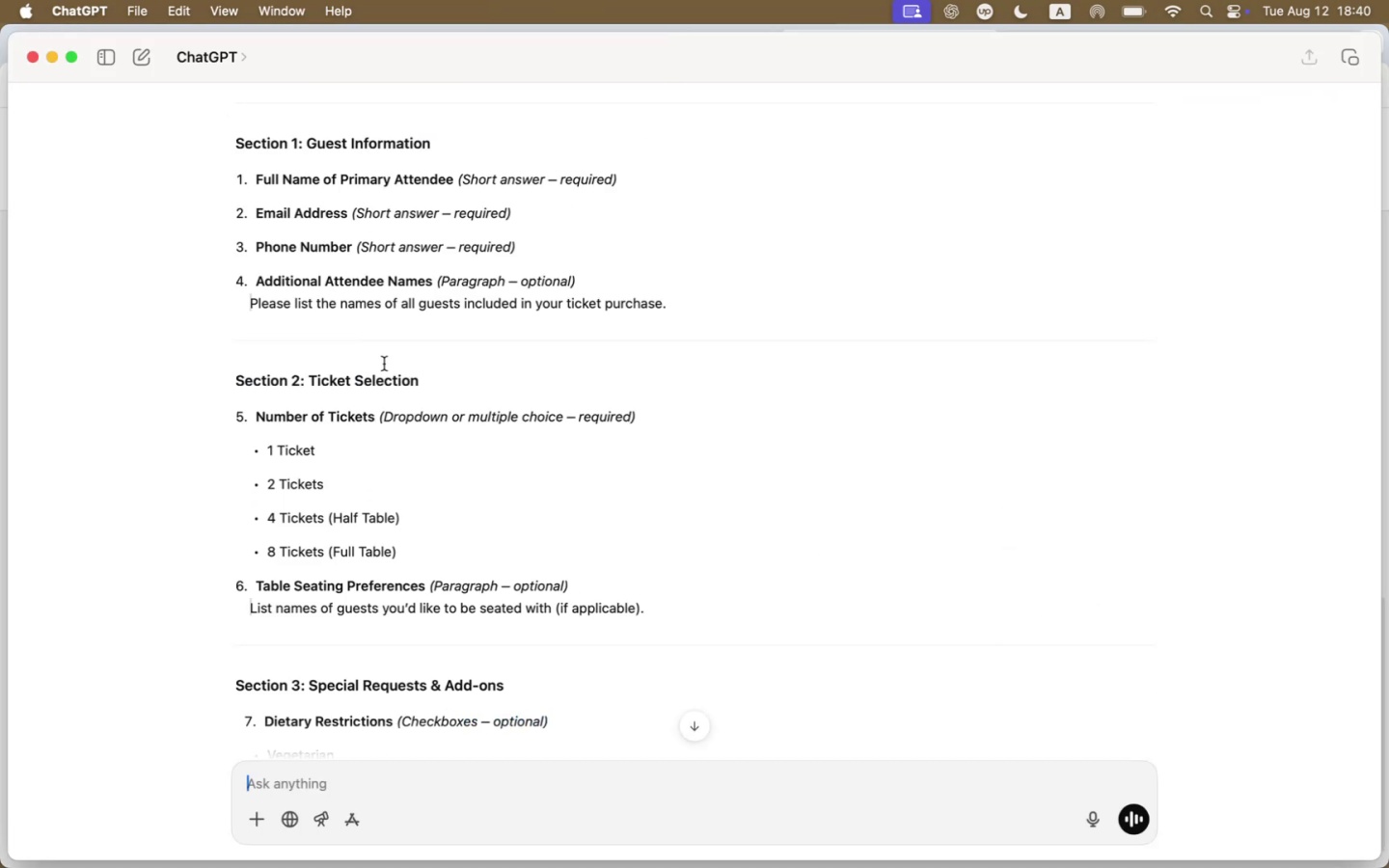 
key(Meta+Tab)
 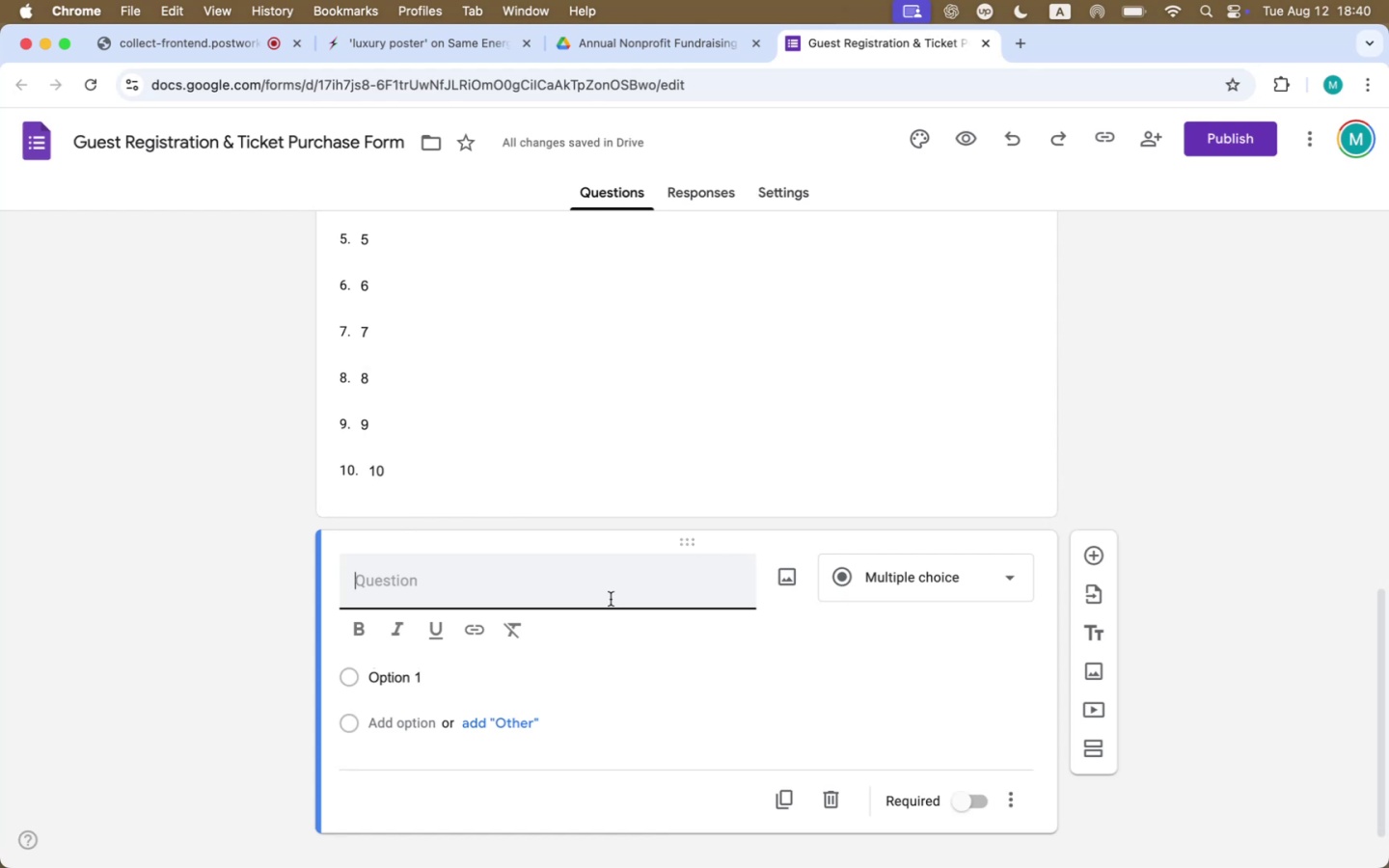 
wait(15.32)
 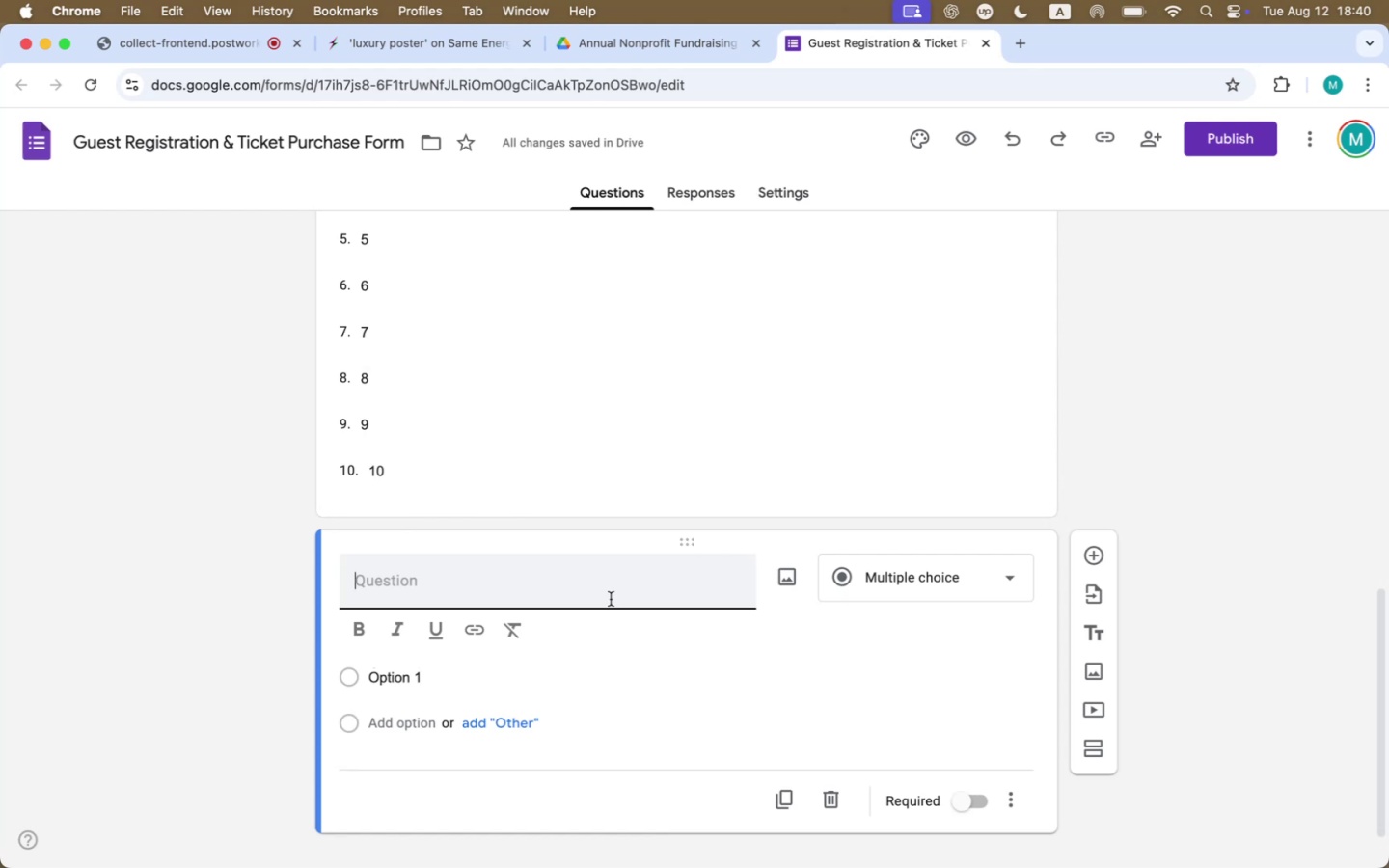 
scroll: coordinate [611, 599], scroll_direction: up, amount: 37.0
 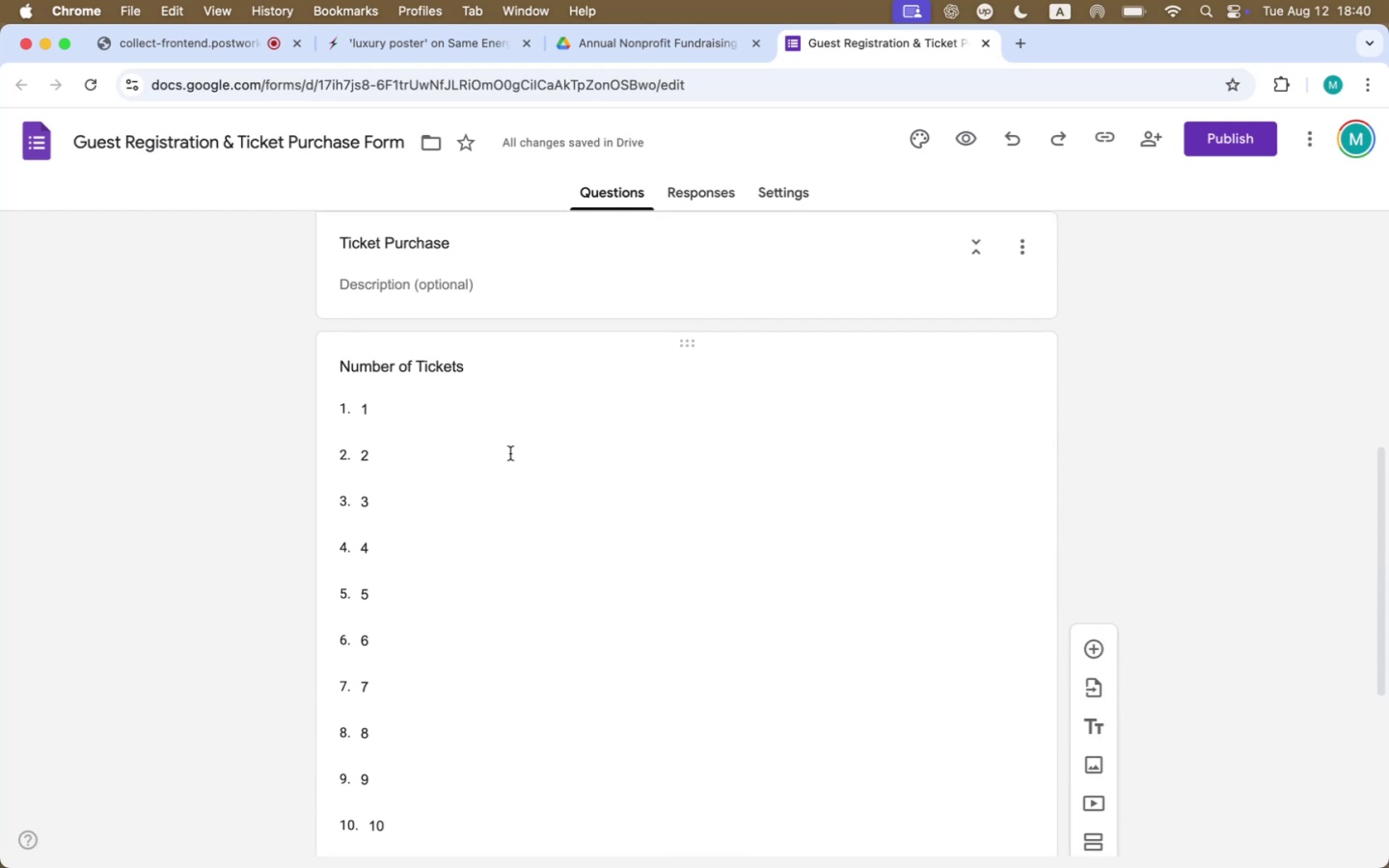 
scroll: coordinate [515, 453], scroll_direction: down, amount: 36.0
 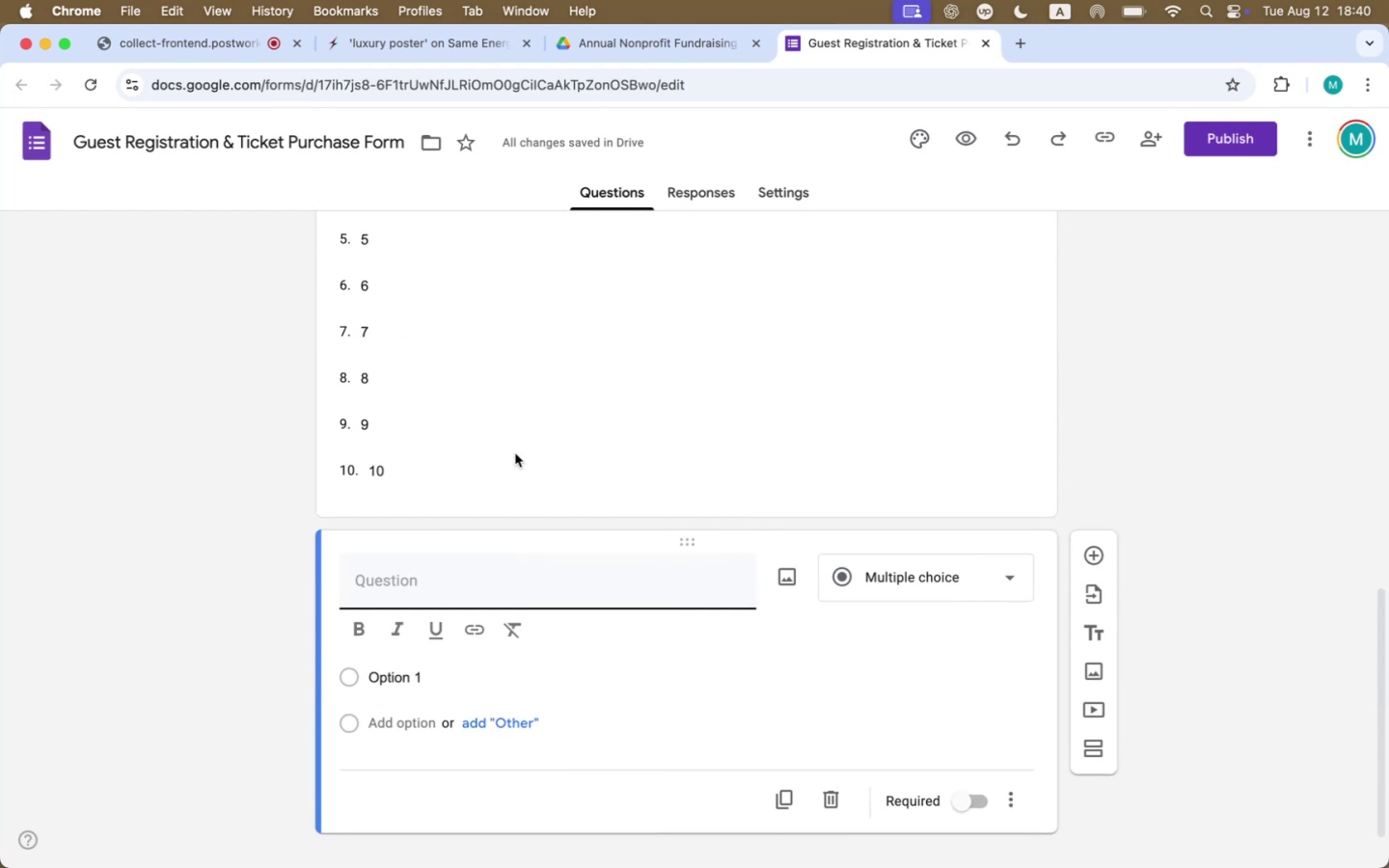 
key(Meta+CommandLeft)
 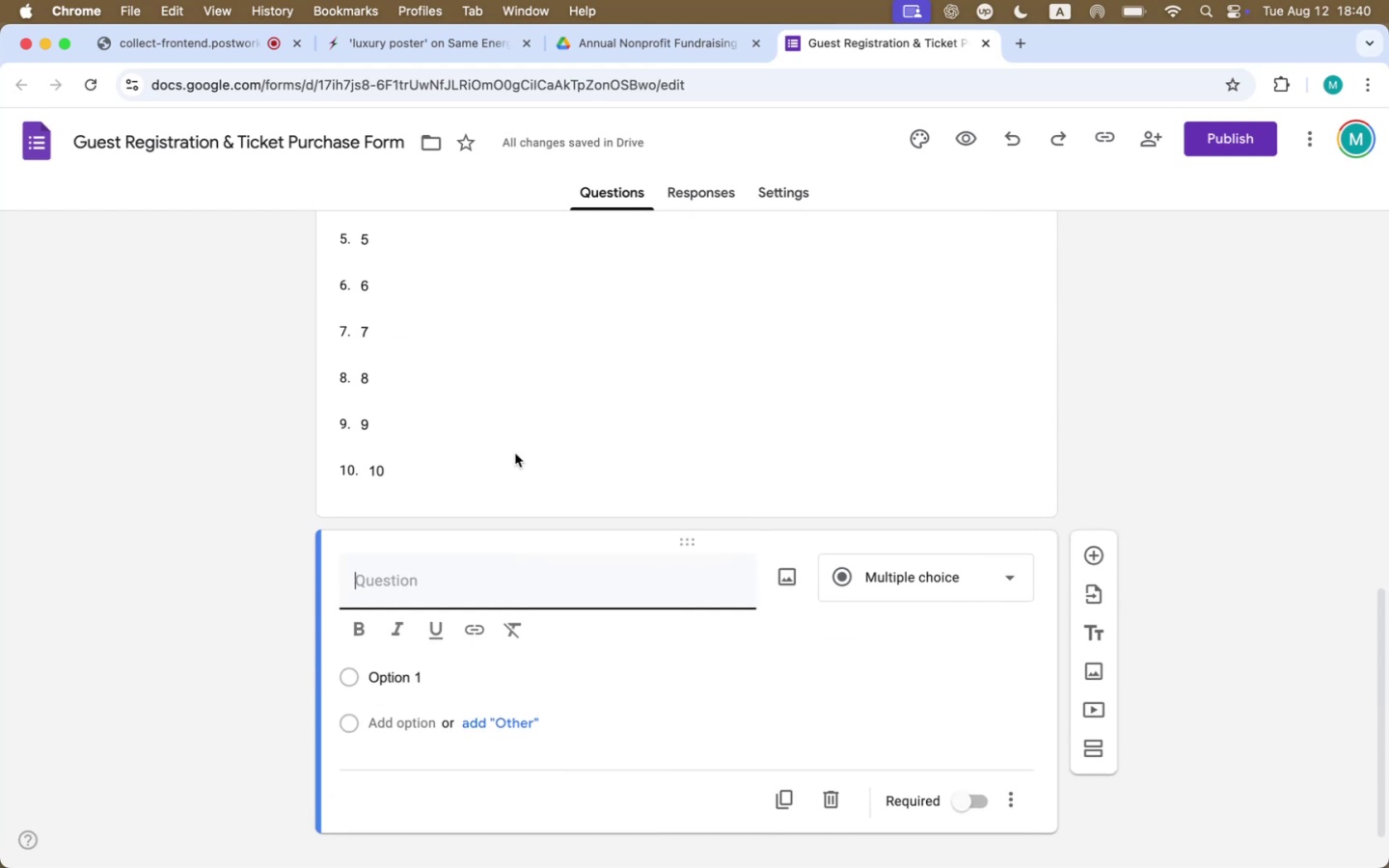 
key(Meta+Tab)
 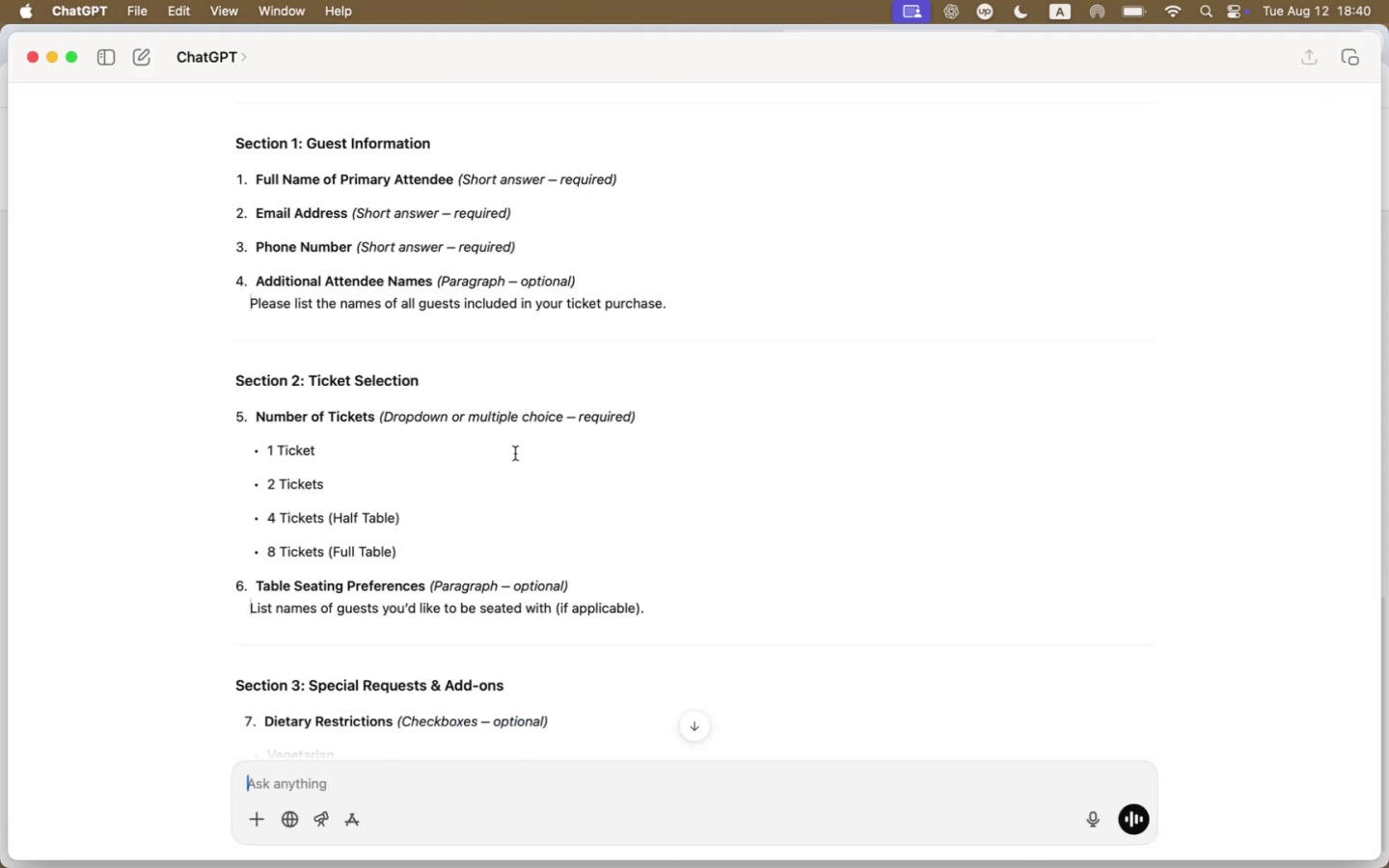 
key(Meta+CommandLeft)
 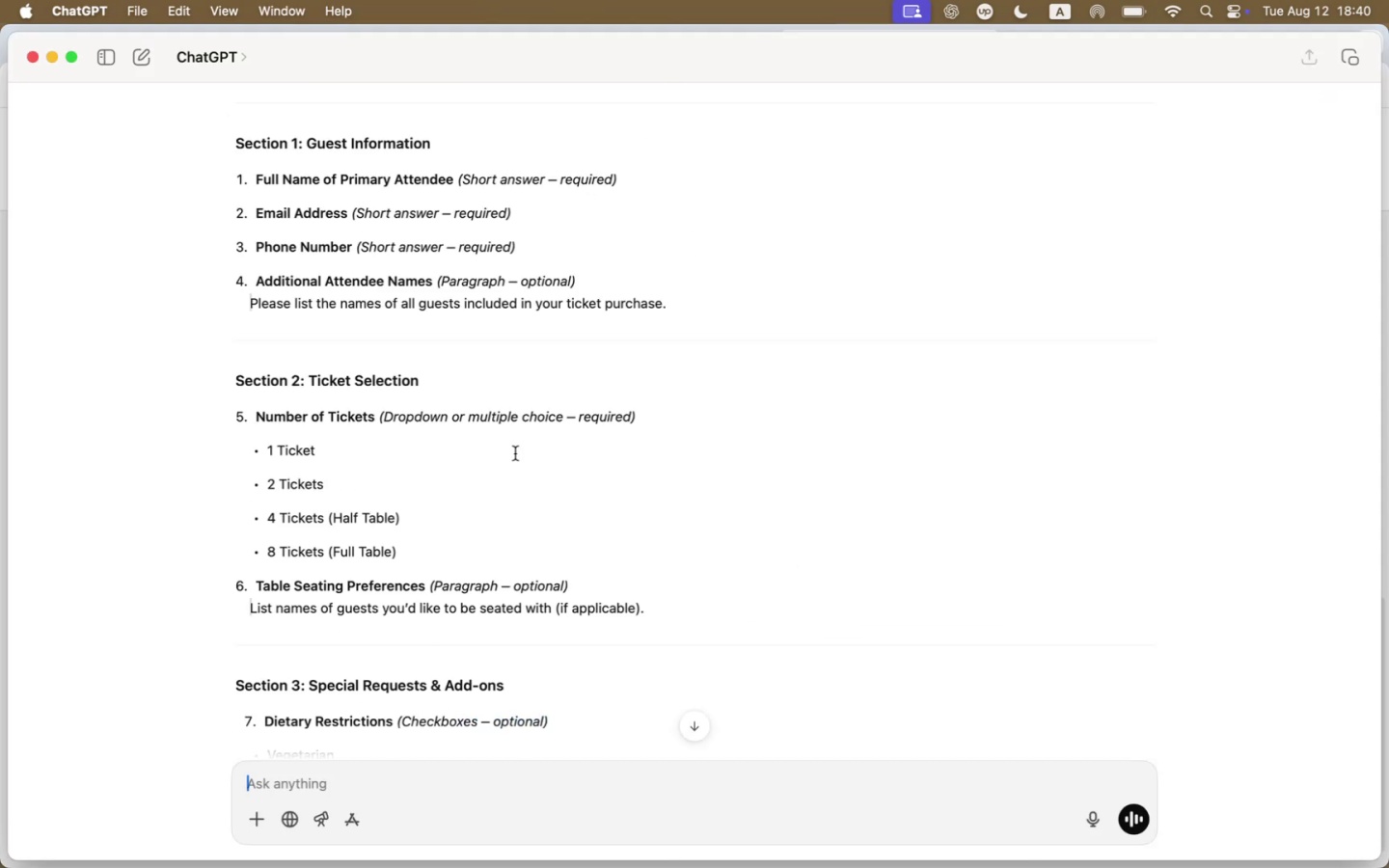 
key(Meta+Tab)
 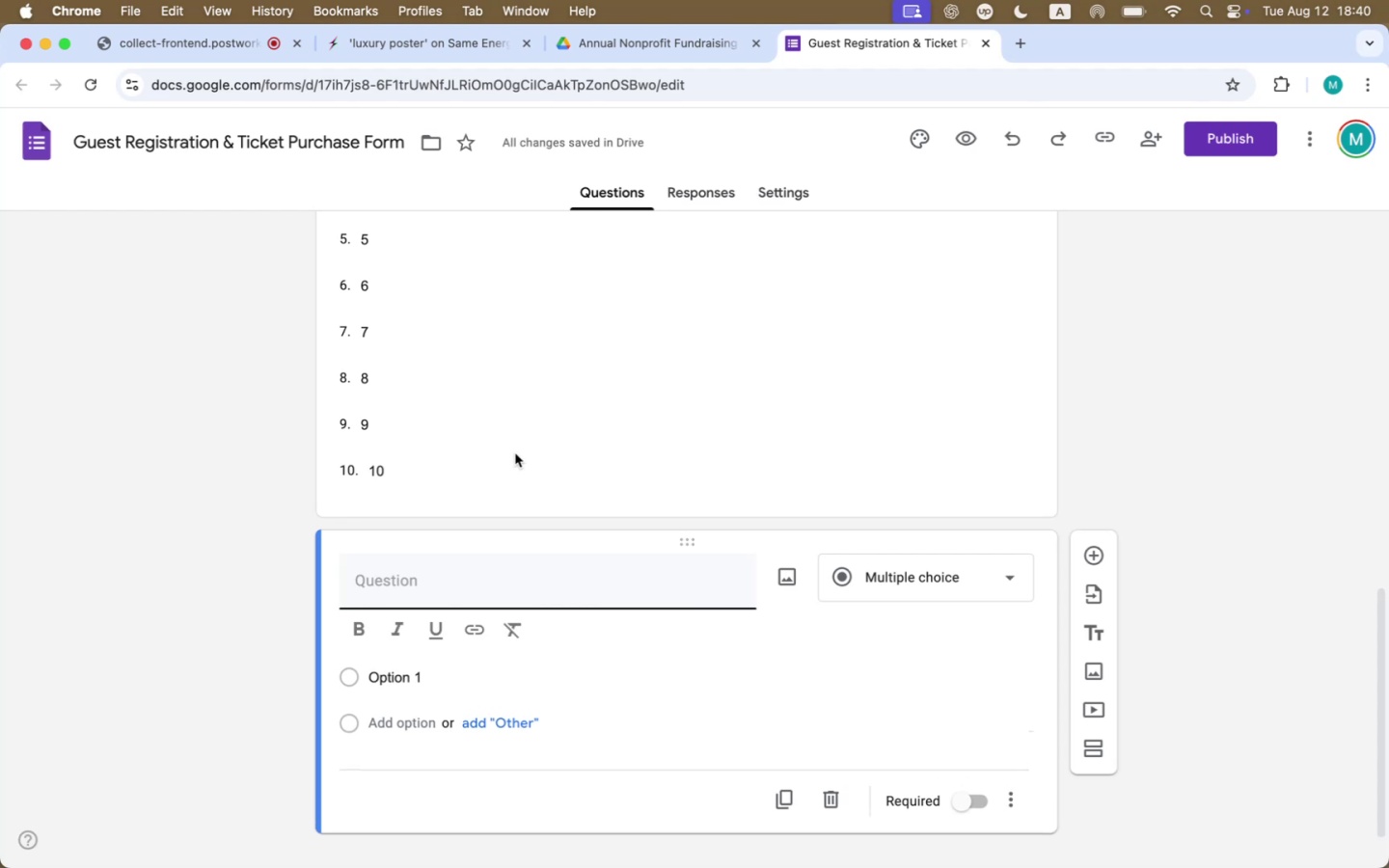 
scroll: coordinate [515, 453], scroll_direction: up, amount: 49.0
 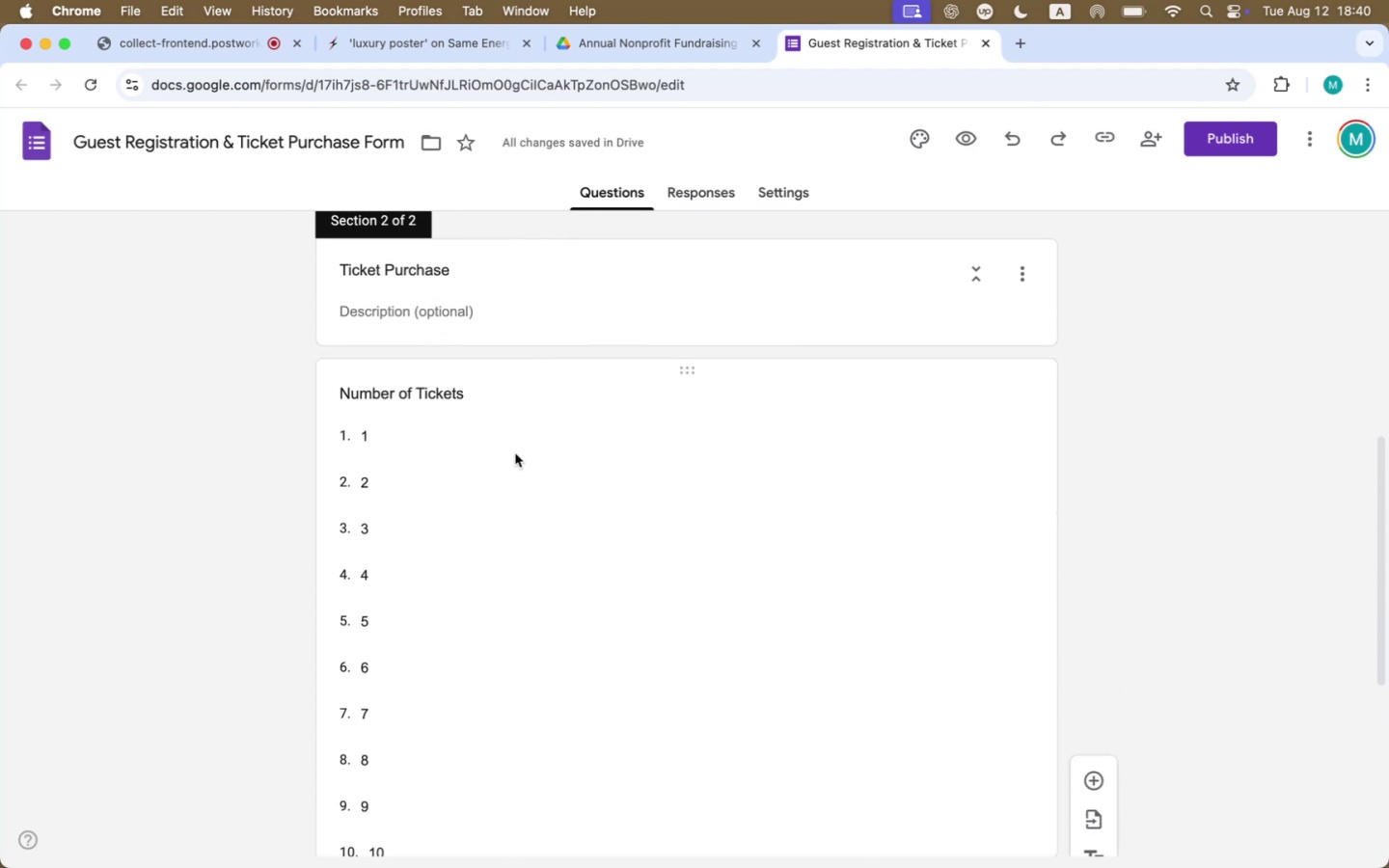 
scroll: coordinate [515, 453], scroll_direction: down, amount: 41.0
 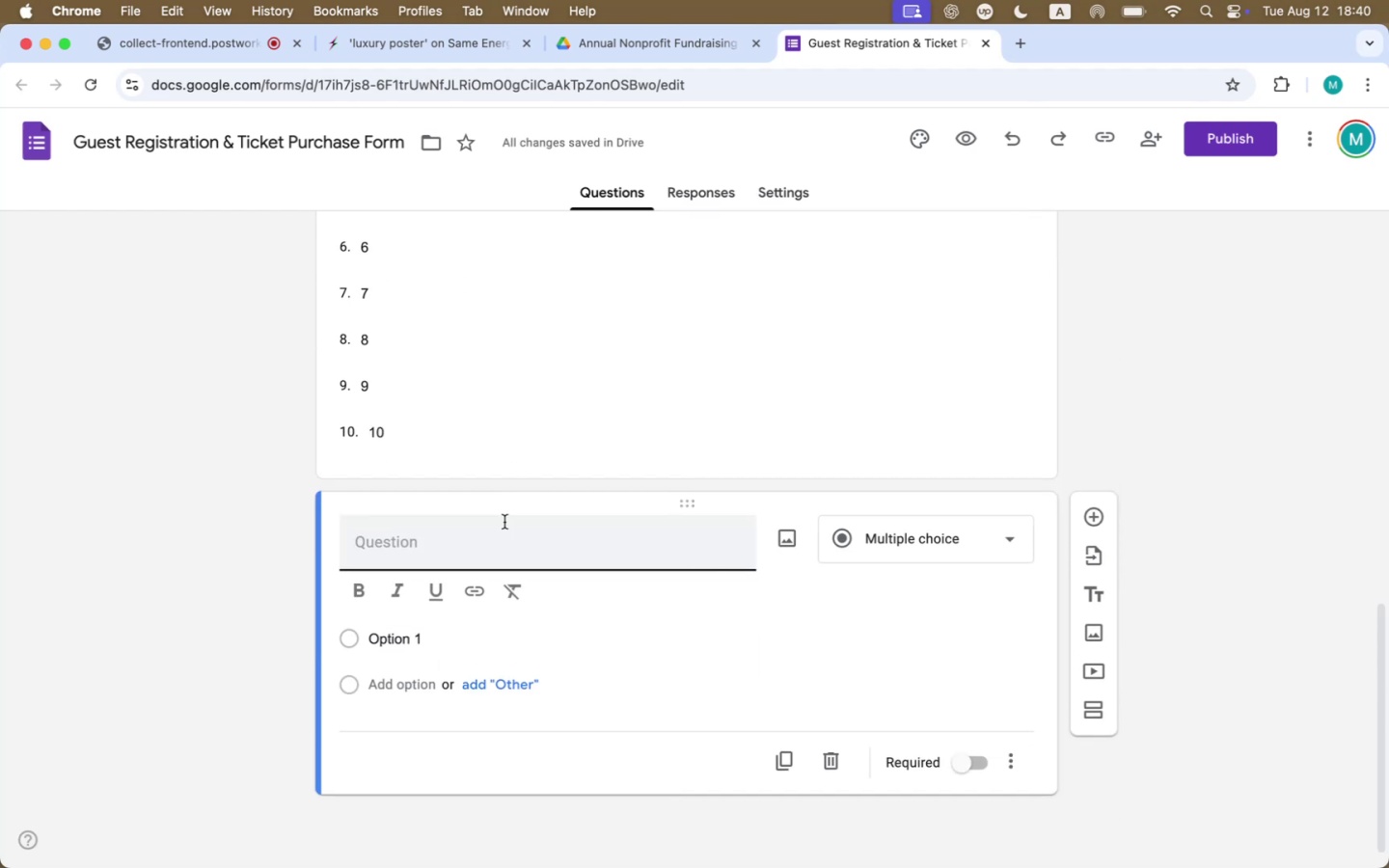 
left_click([505, 536])
 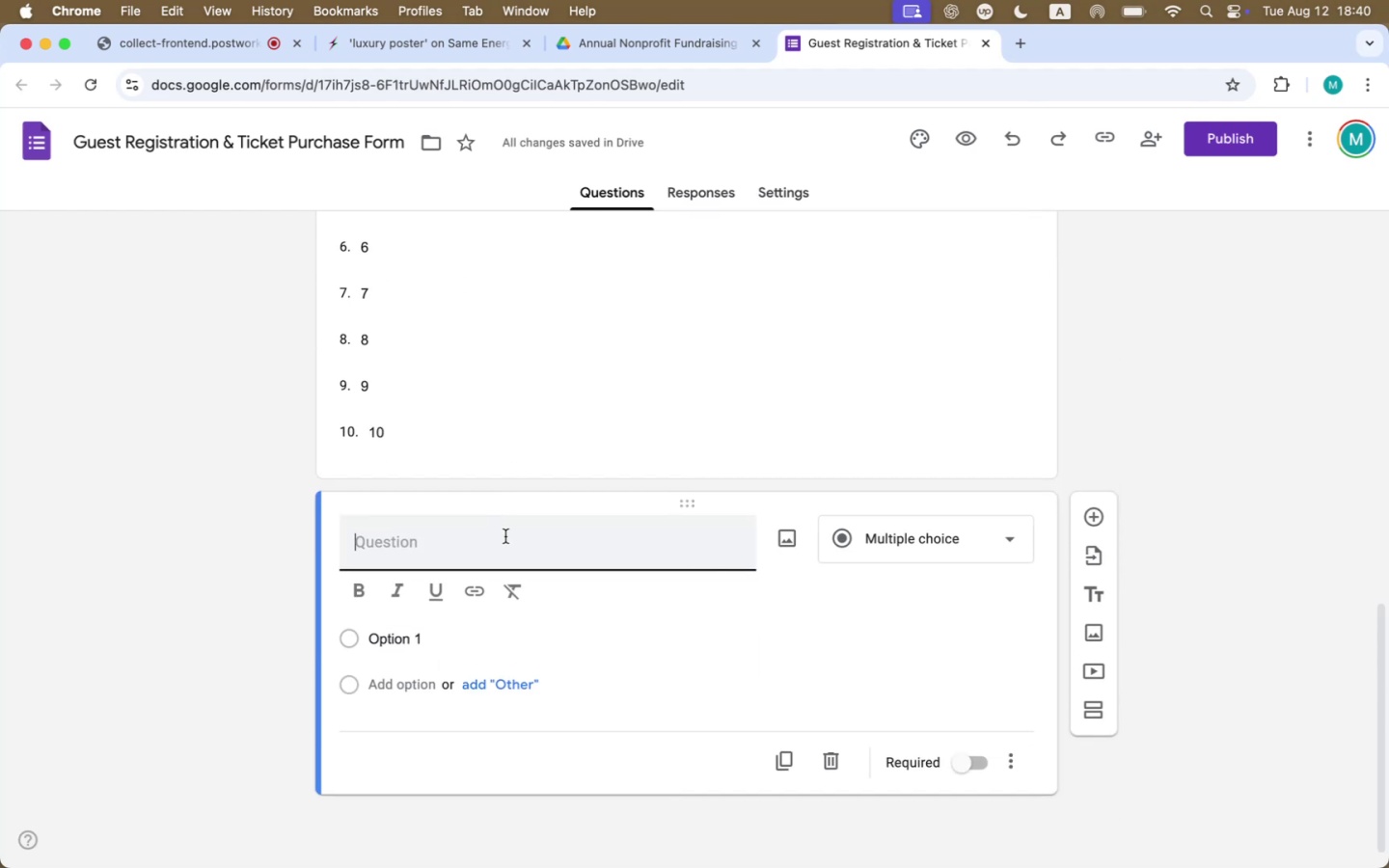 
type(Table )
key(Backspace)
key(Backspace)
type(ble Seating Preferences)
 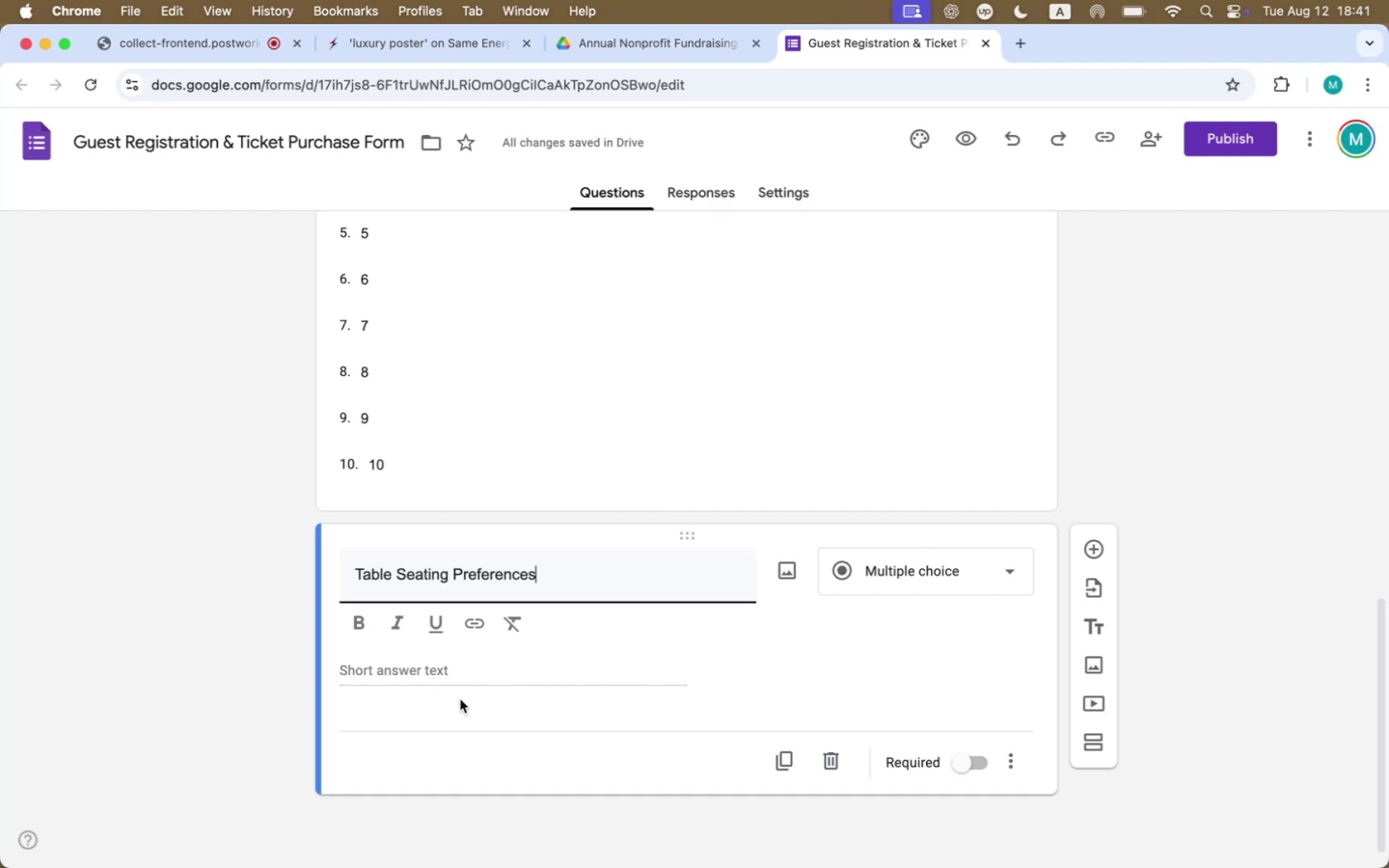 
wait(6.89)
 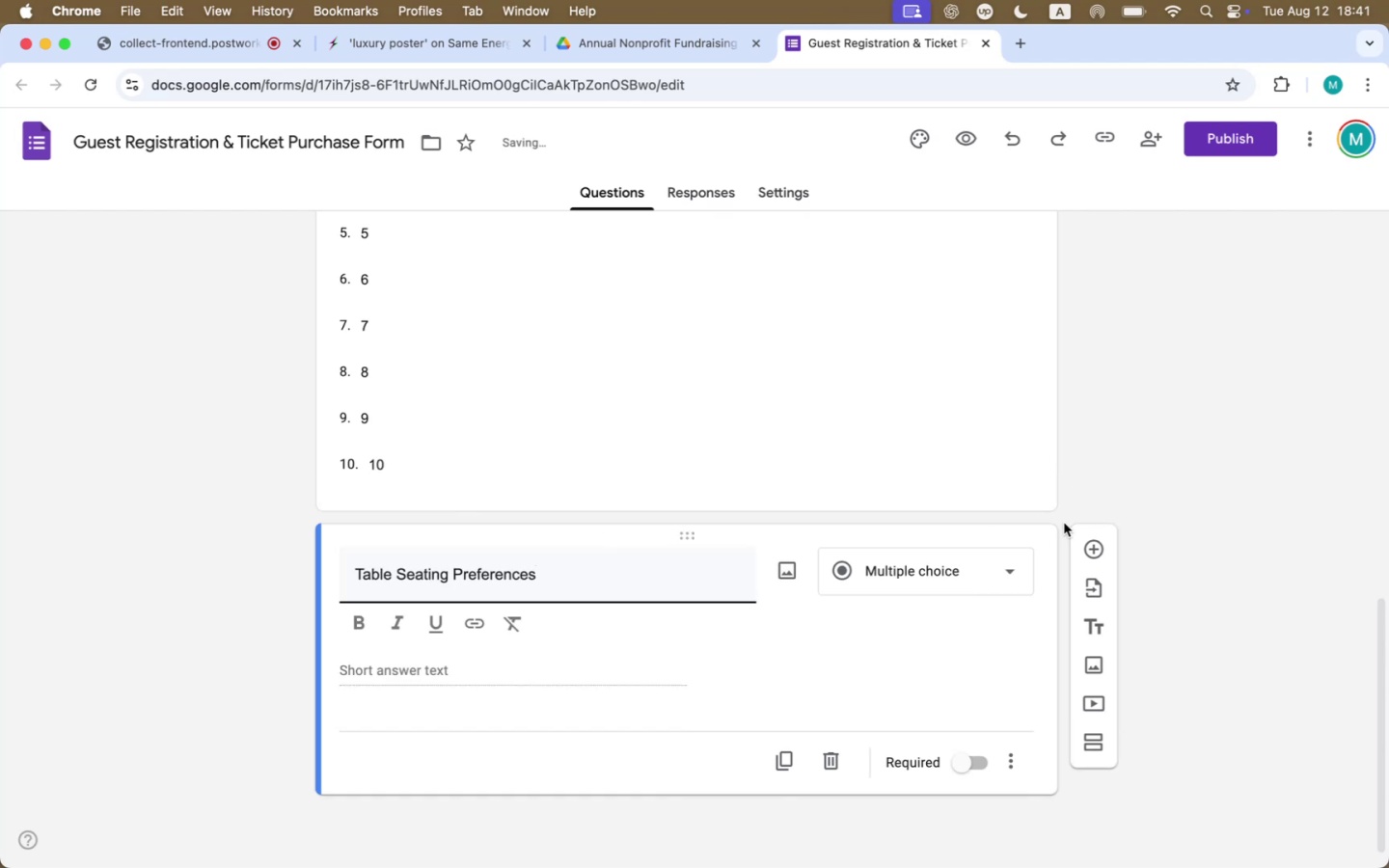 
left_click([998, 548])
 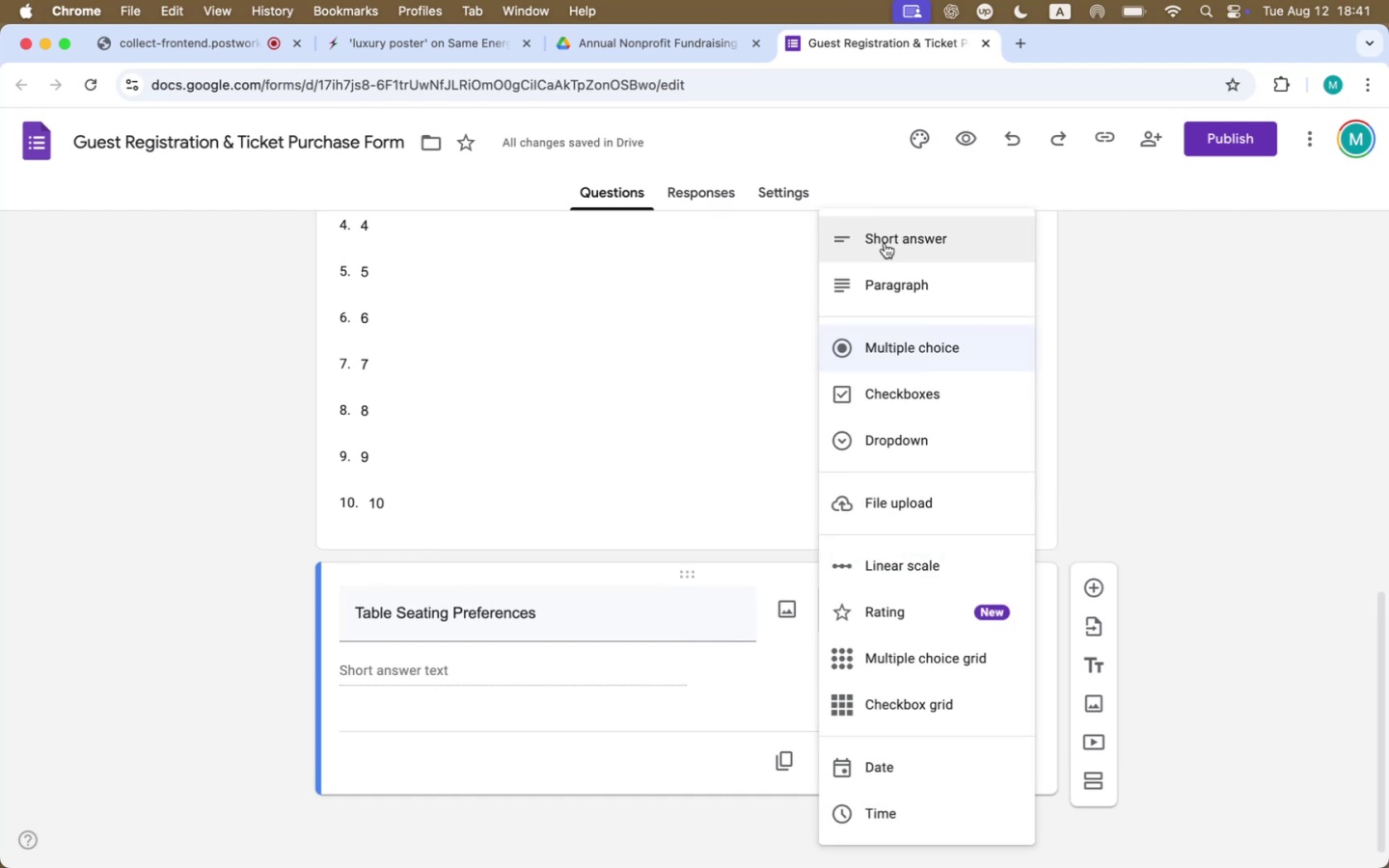 
left_click([885, 243])
 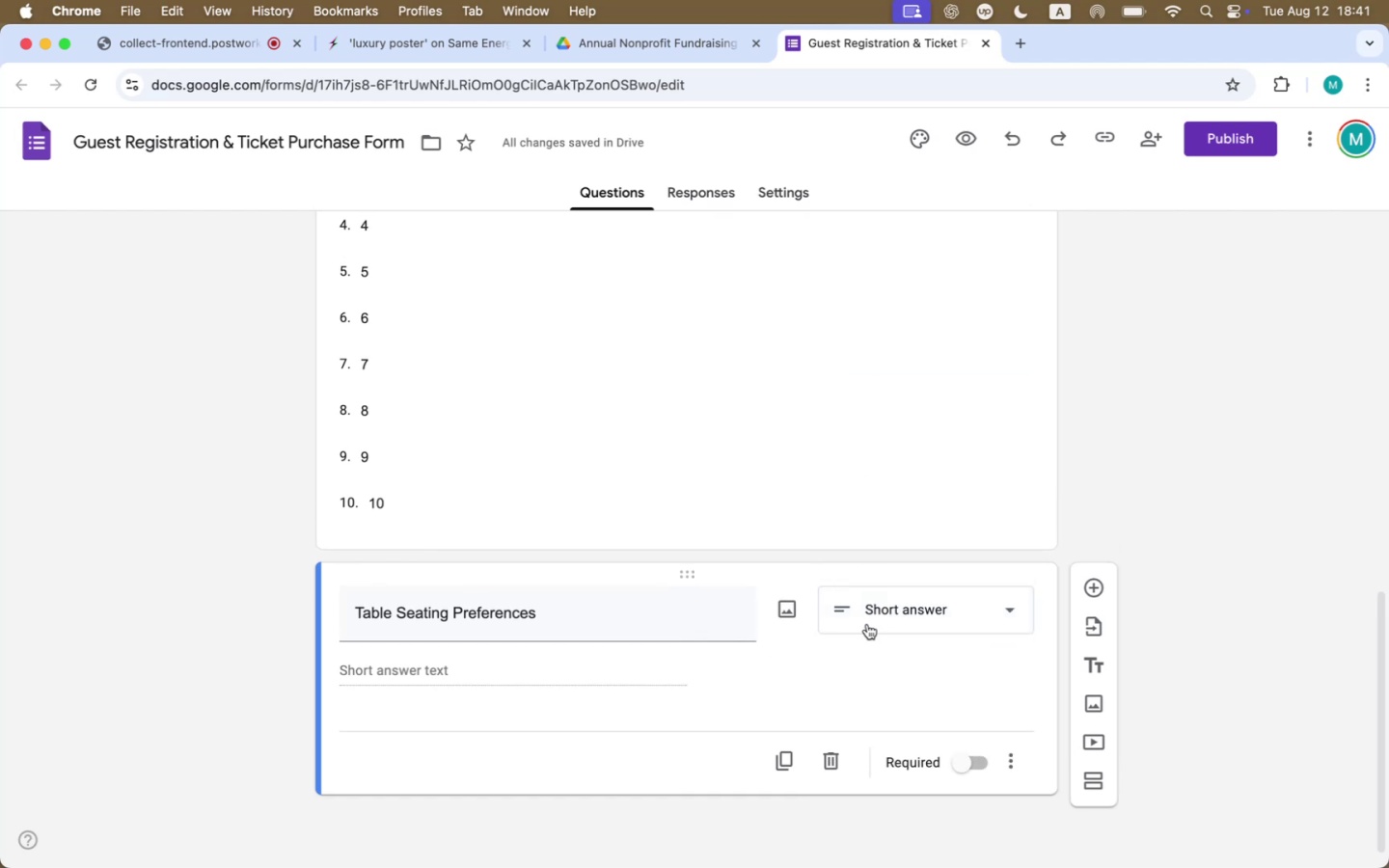 
left_click([822, 668])
 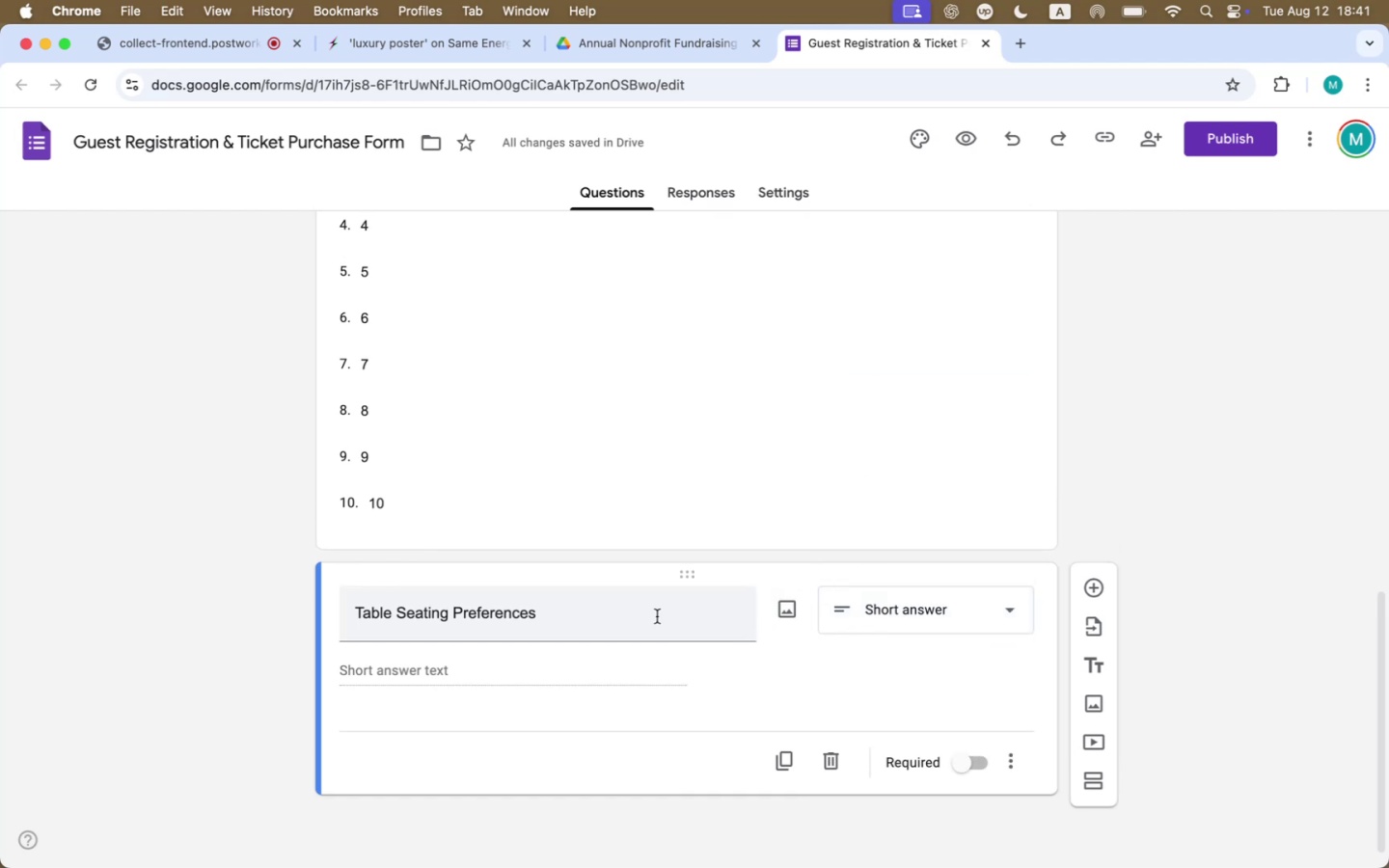 
left_click([1018, 758])
 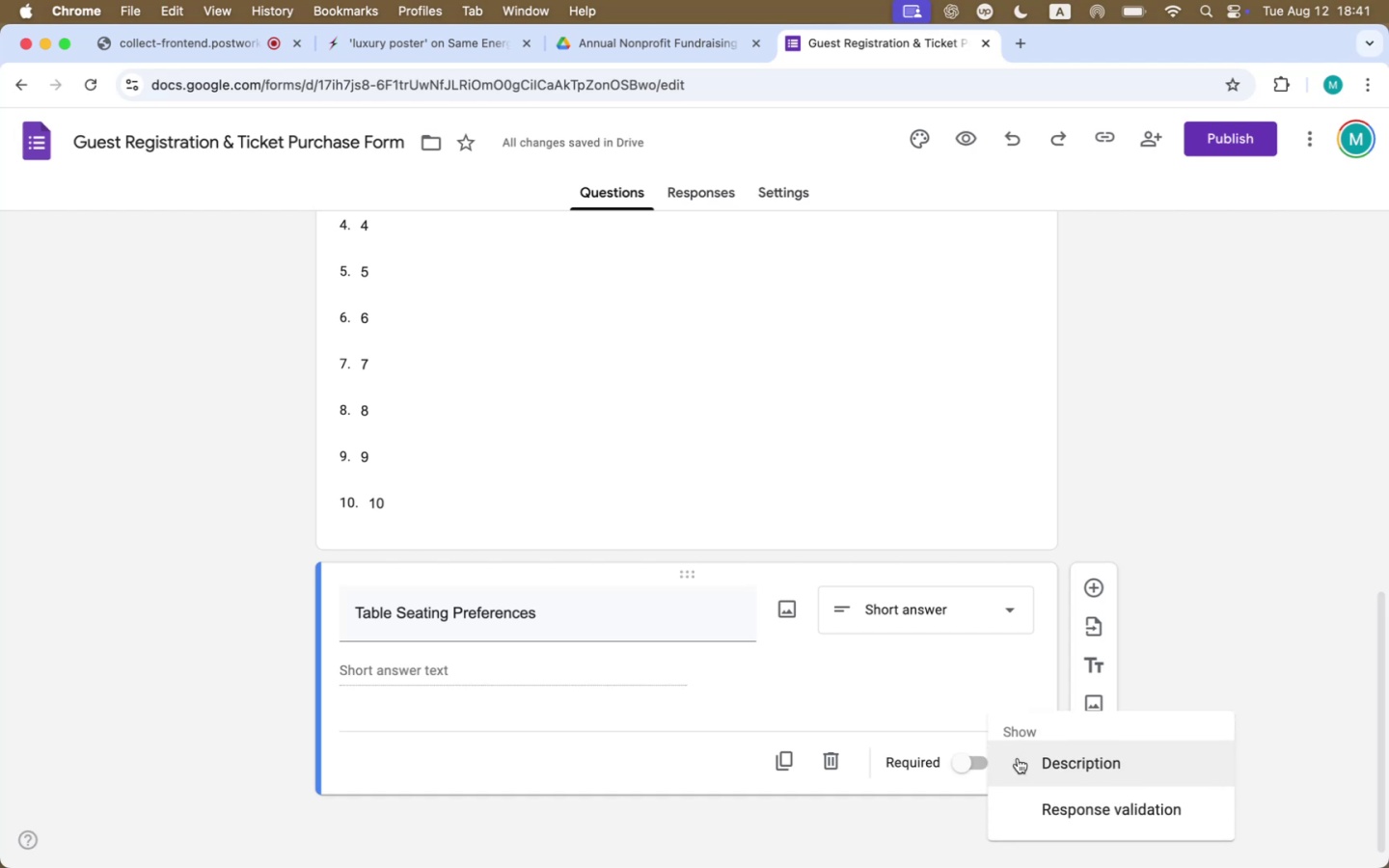 
left_click([1018, 758])
 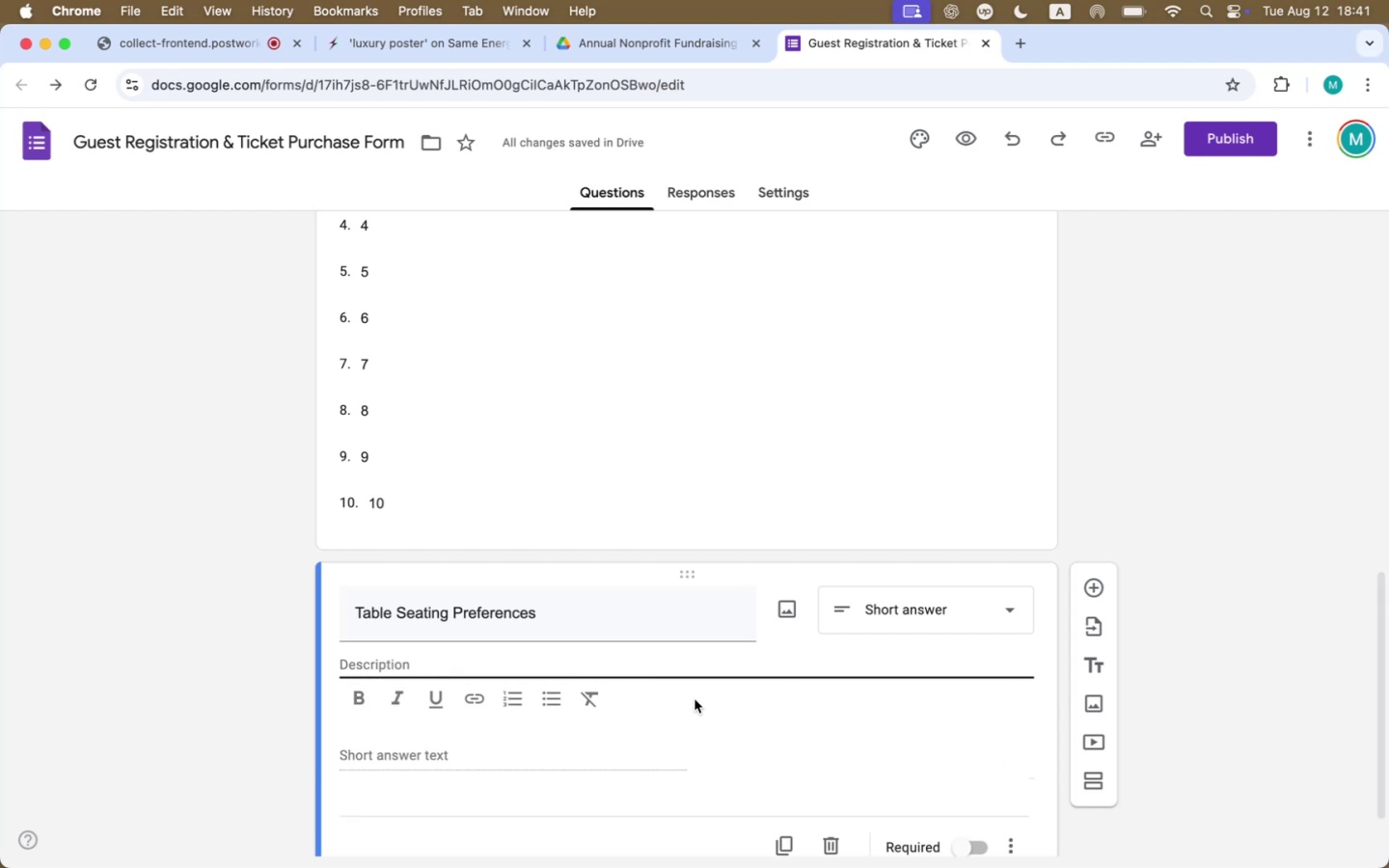 
scroll: coordinate [694, 699], scroll_direction: up, amount: 1.0
 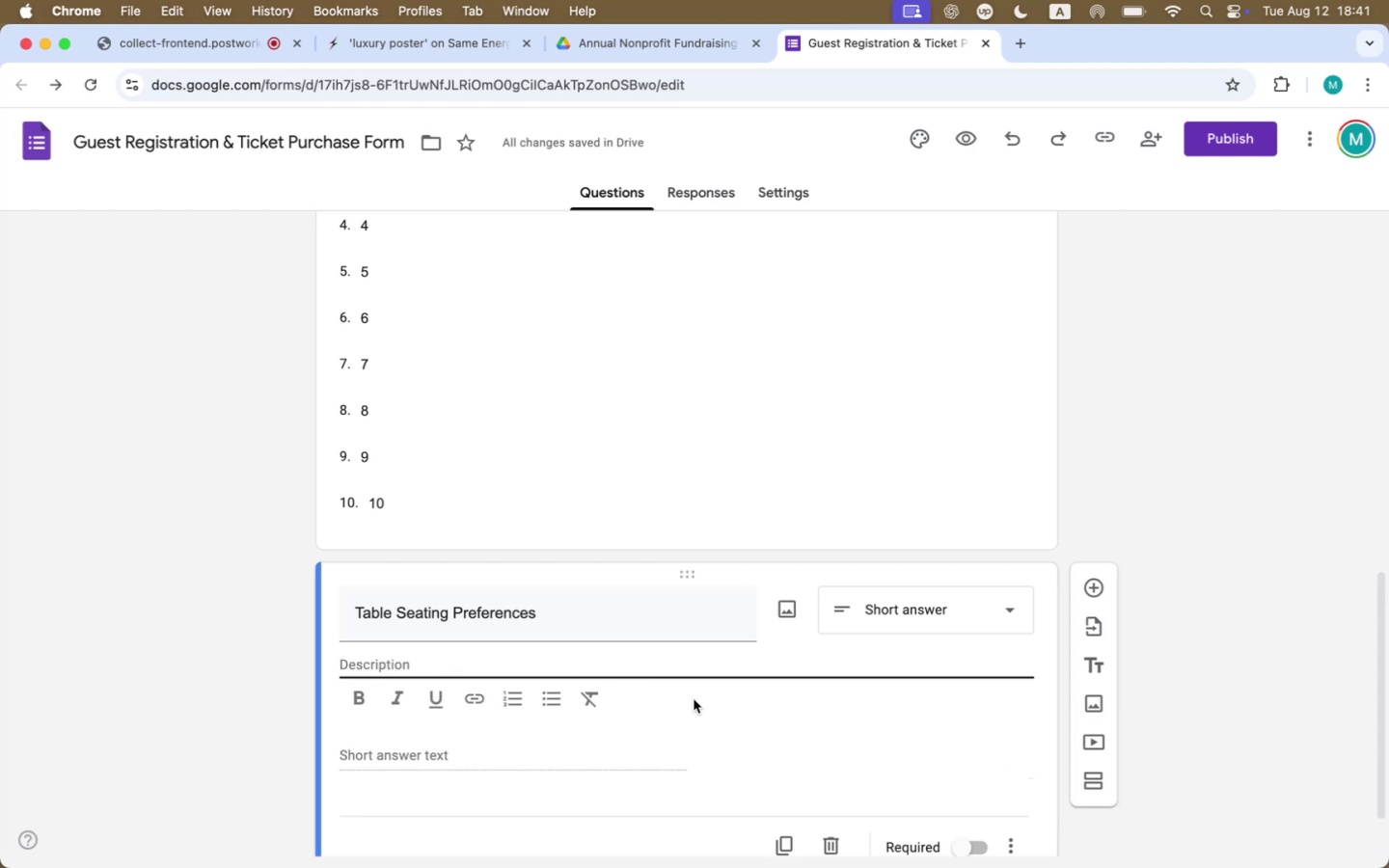 
type(If yhere)
key(Backspace)
key(Backspace)
key(Backspace)
key(Backspace)
key(Backspace)
 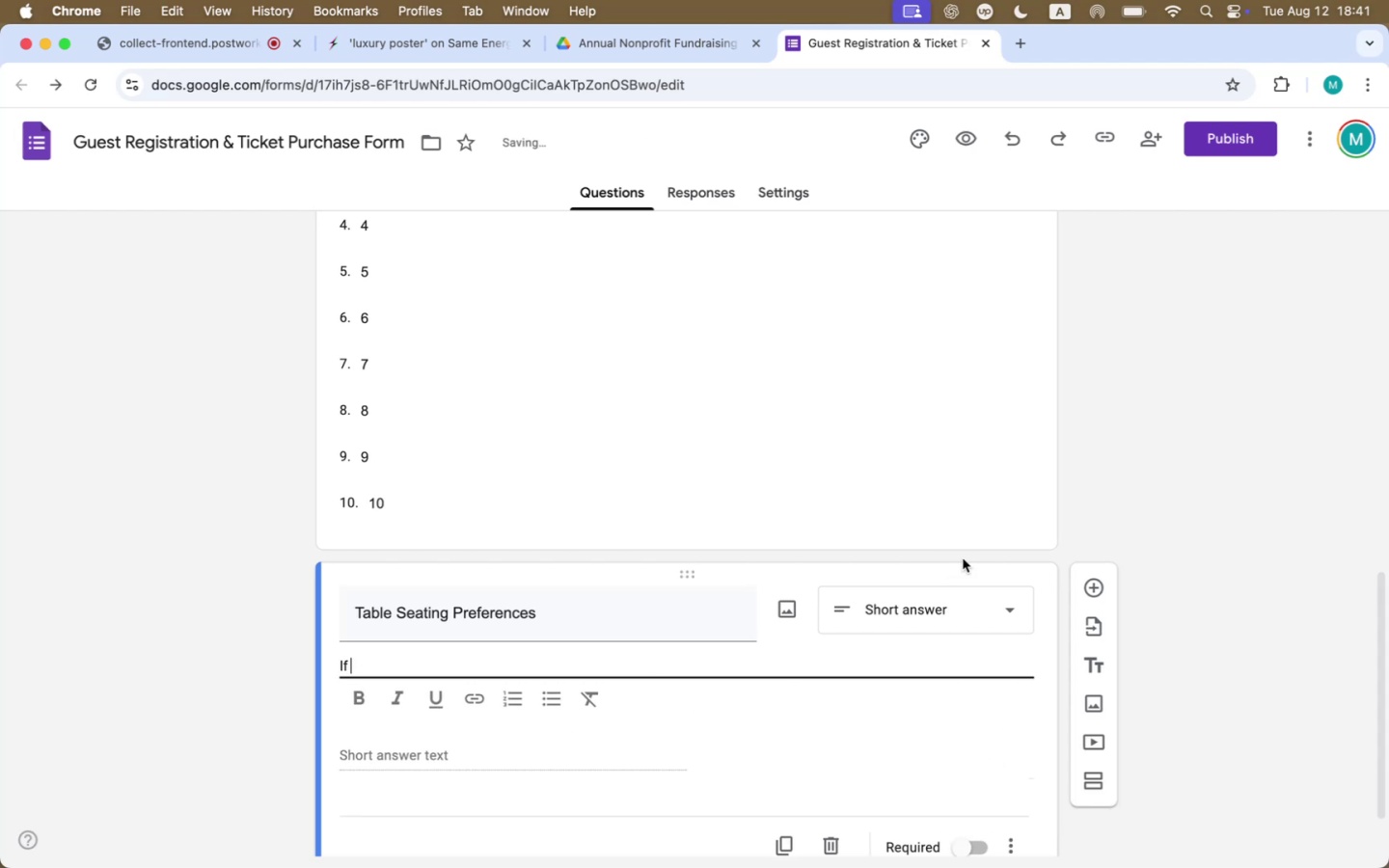 
left_click([1158, 520])
 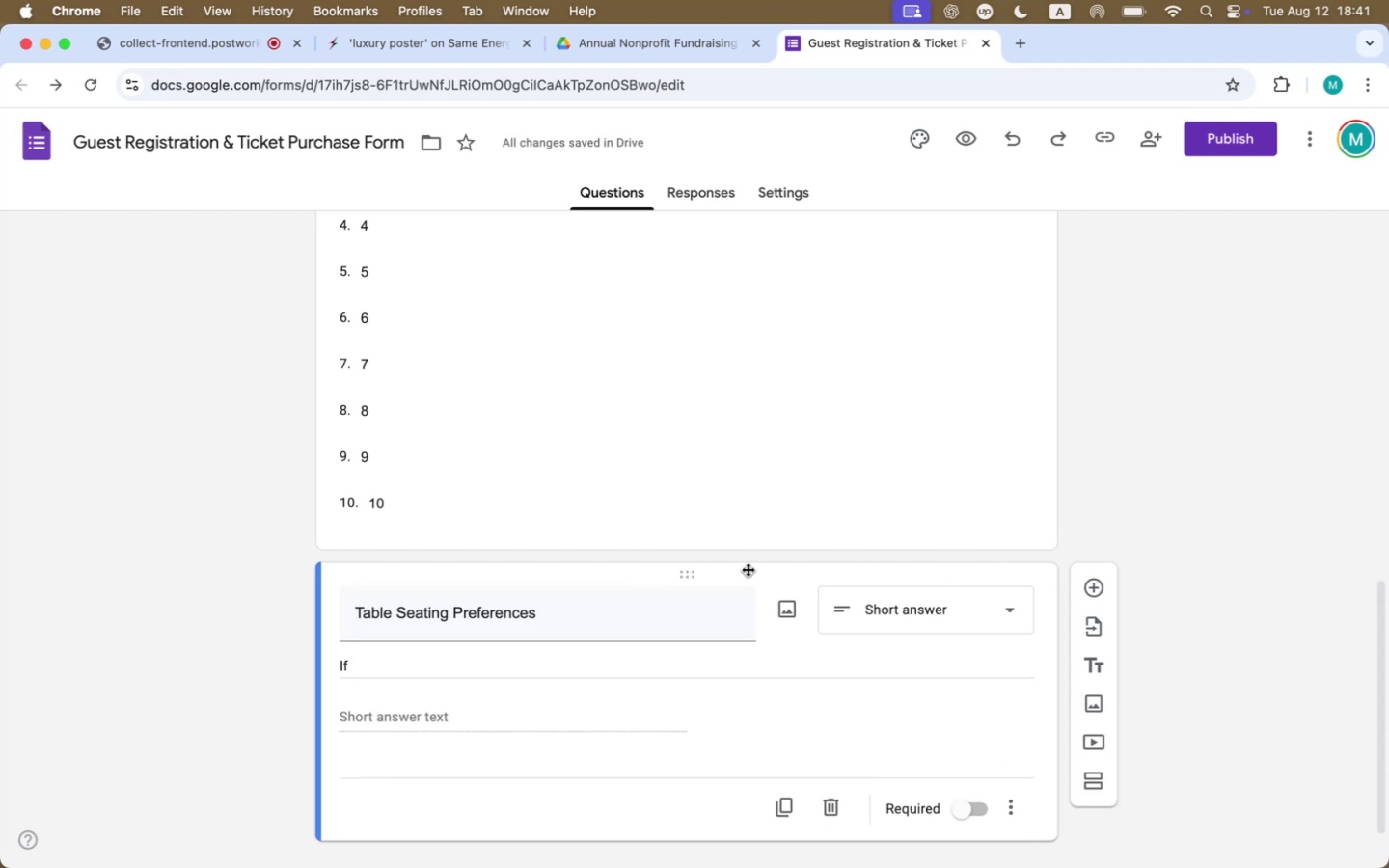 
left_click([841, 478])
 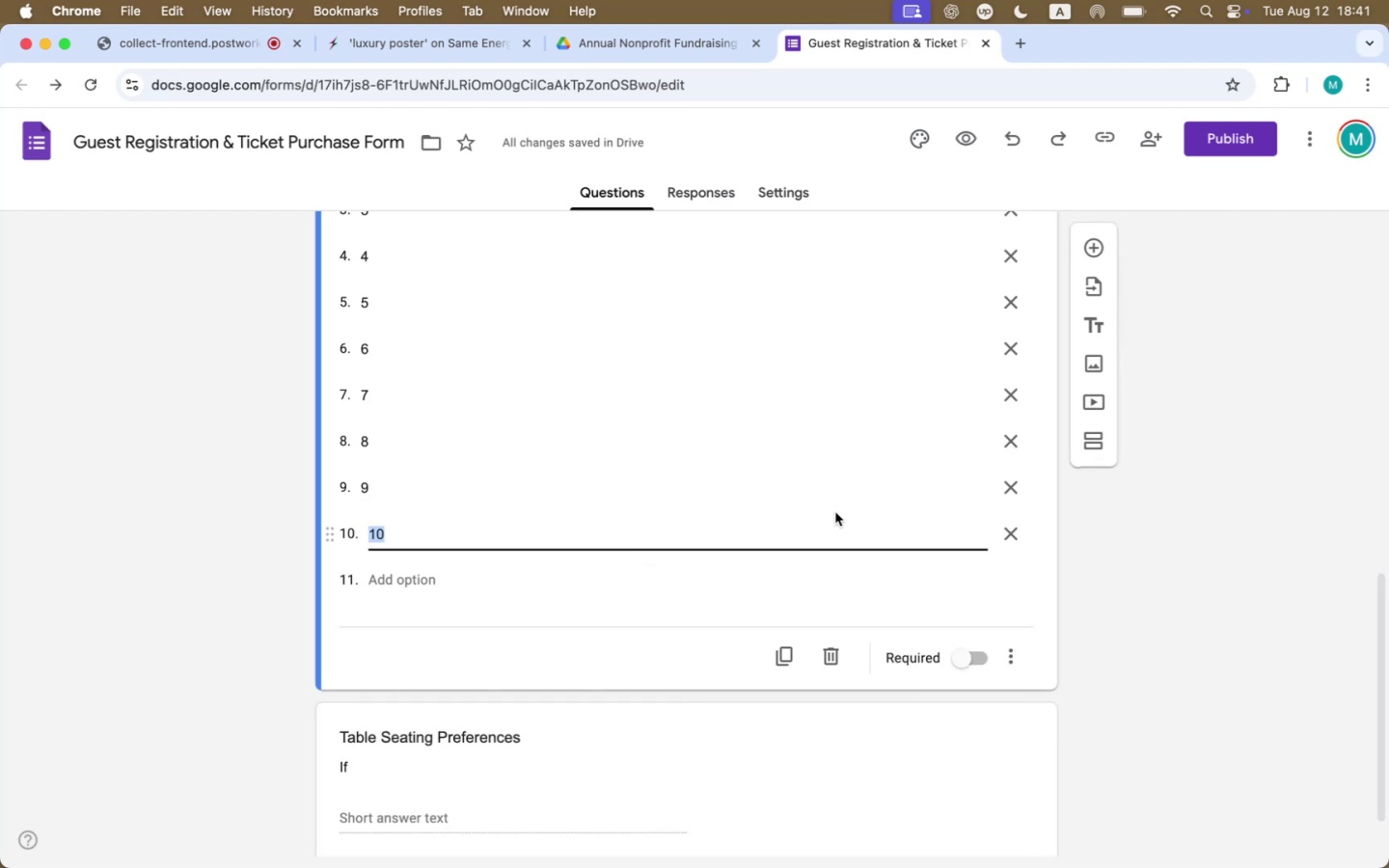 
scroll: coordinate [840, 512], scroll_direction: up, amount: 39.0
 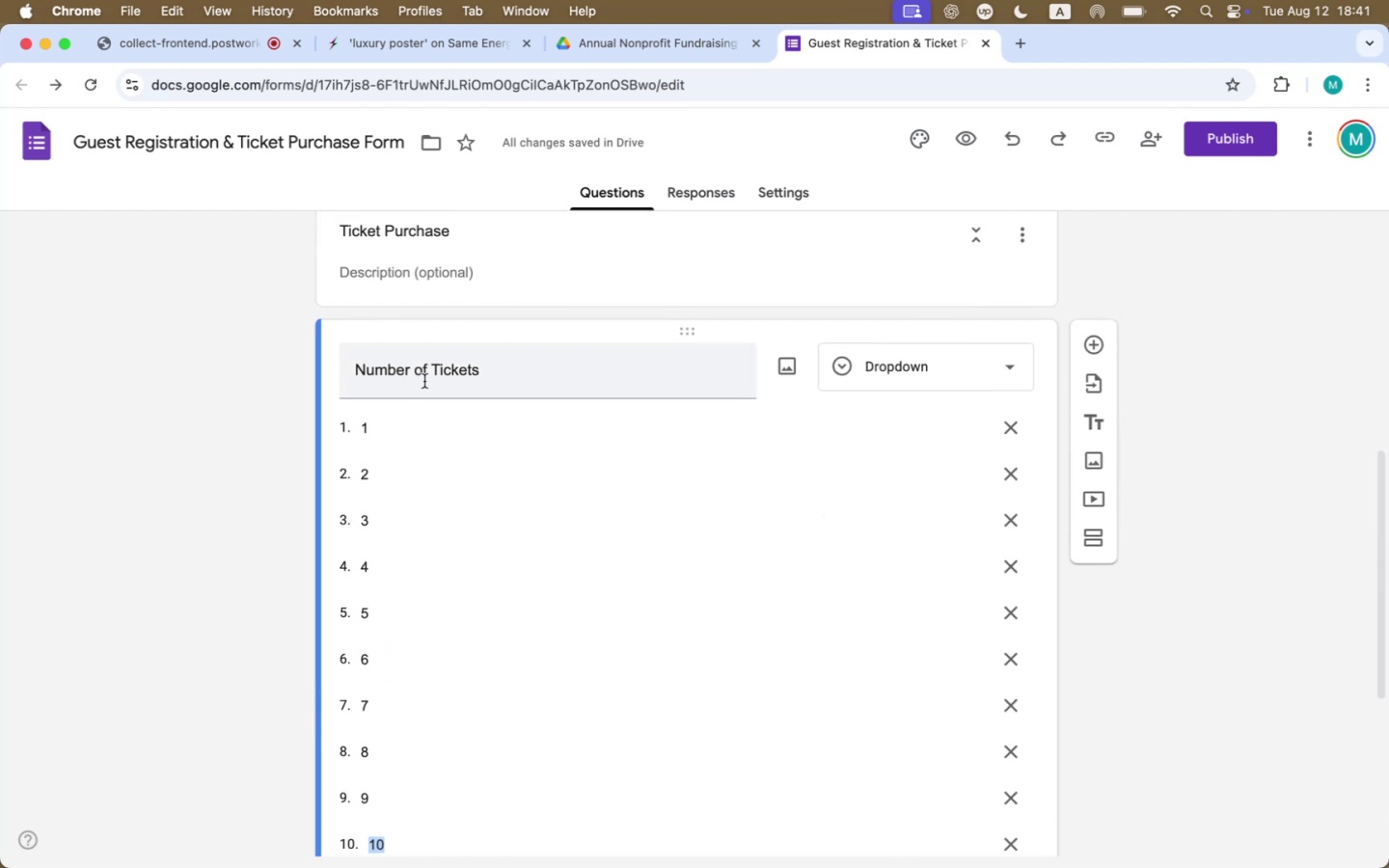 
left_click([432, 373])
 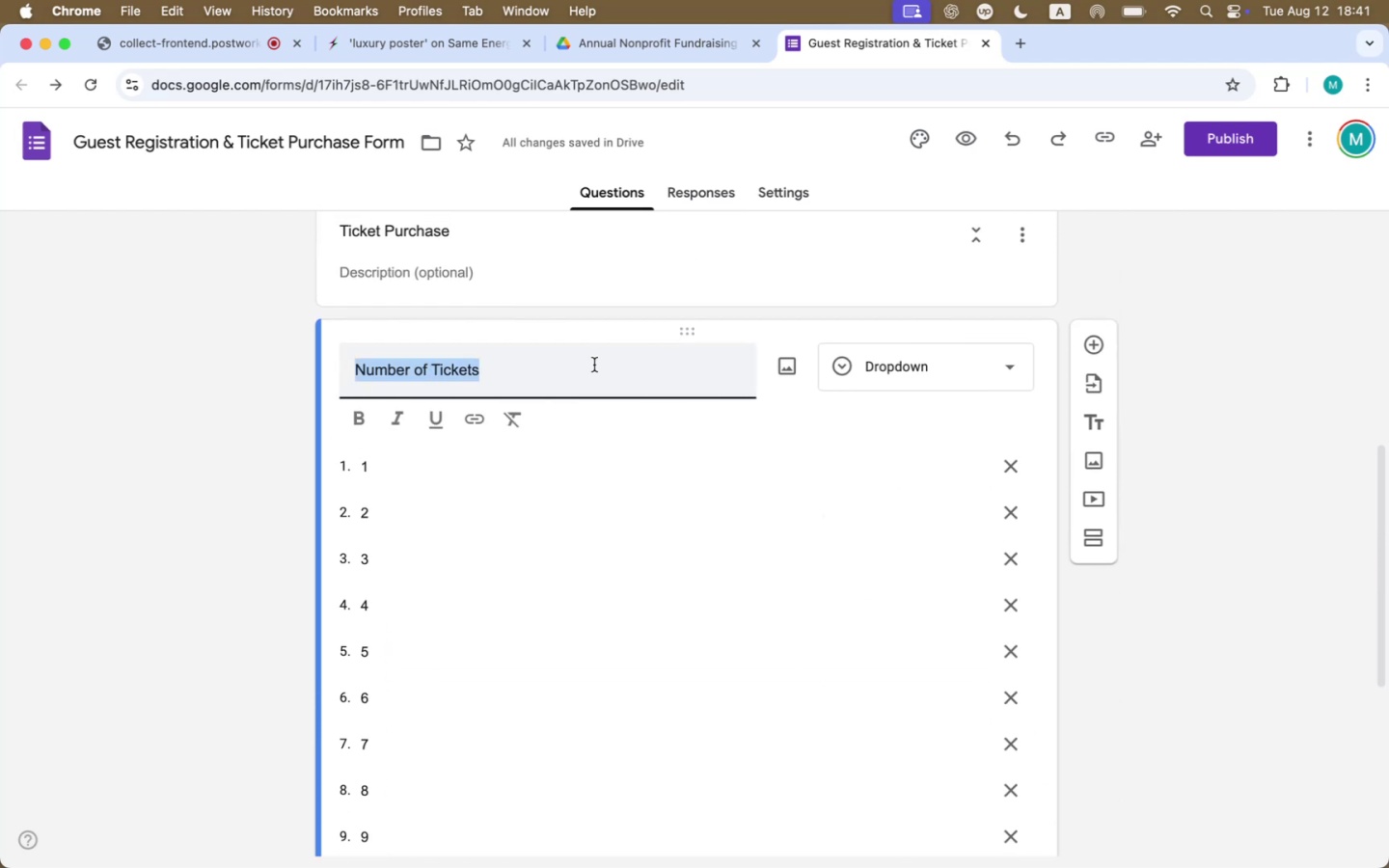 
left_click([551, 363])
 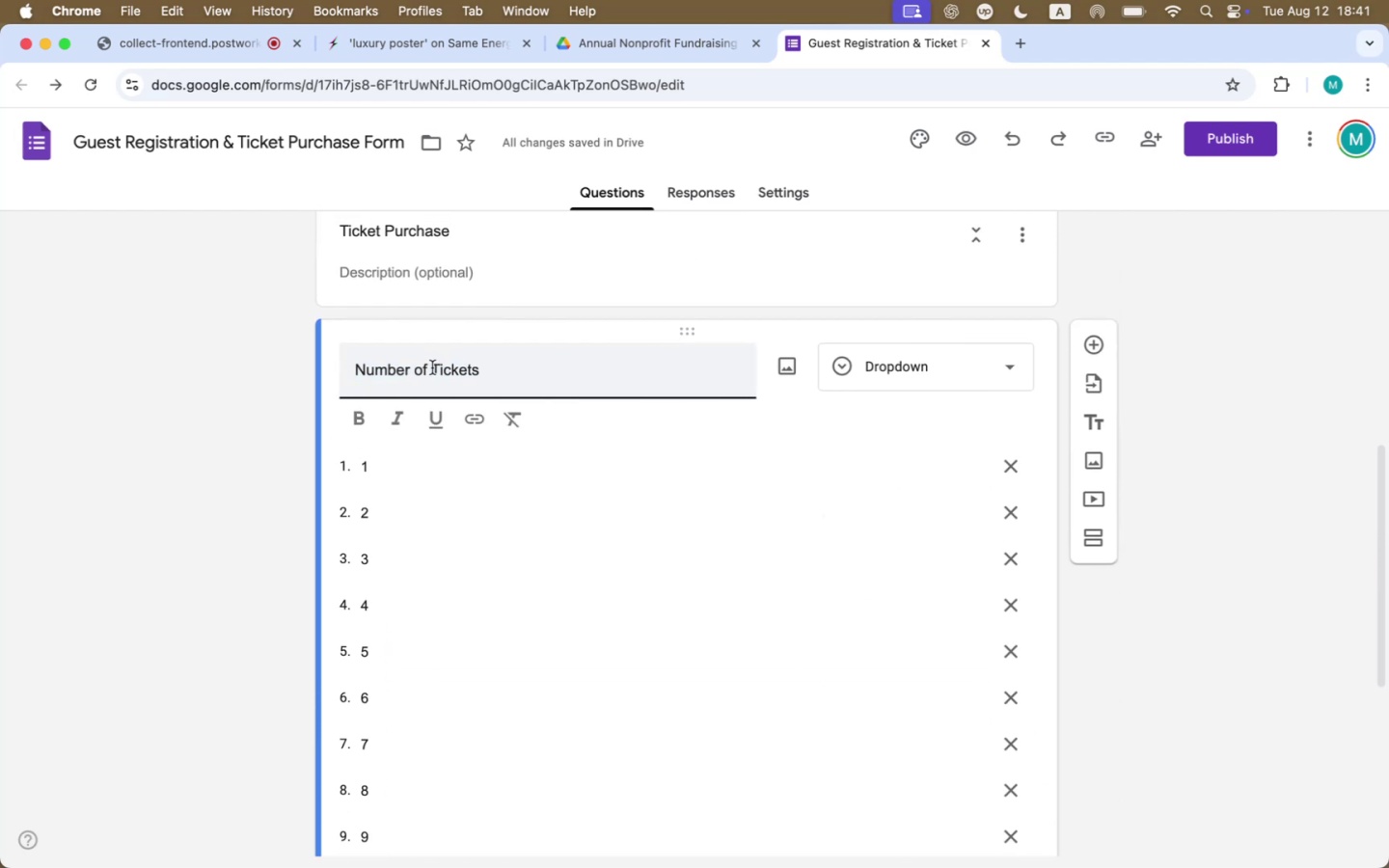 
left_click([432, 367])
 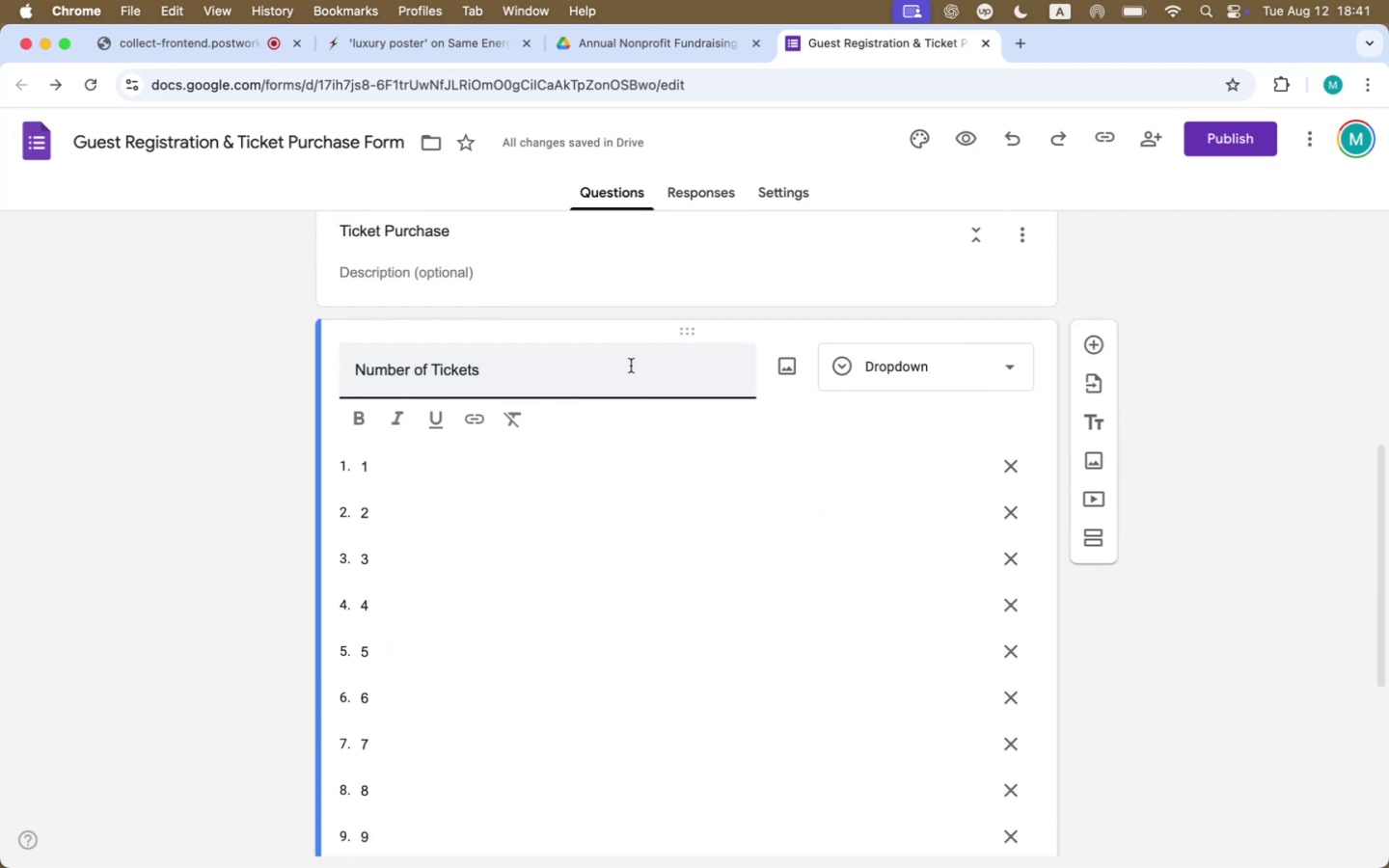 
type( Regulat)
key(Backspace)
type(r )
key(Backspace)
key(Backspace)
key(Backspace)
key(Backspace)
key(Backspace)
key(Backspace)
key(Backspace)
key(Backspace)
key(Backspace)
 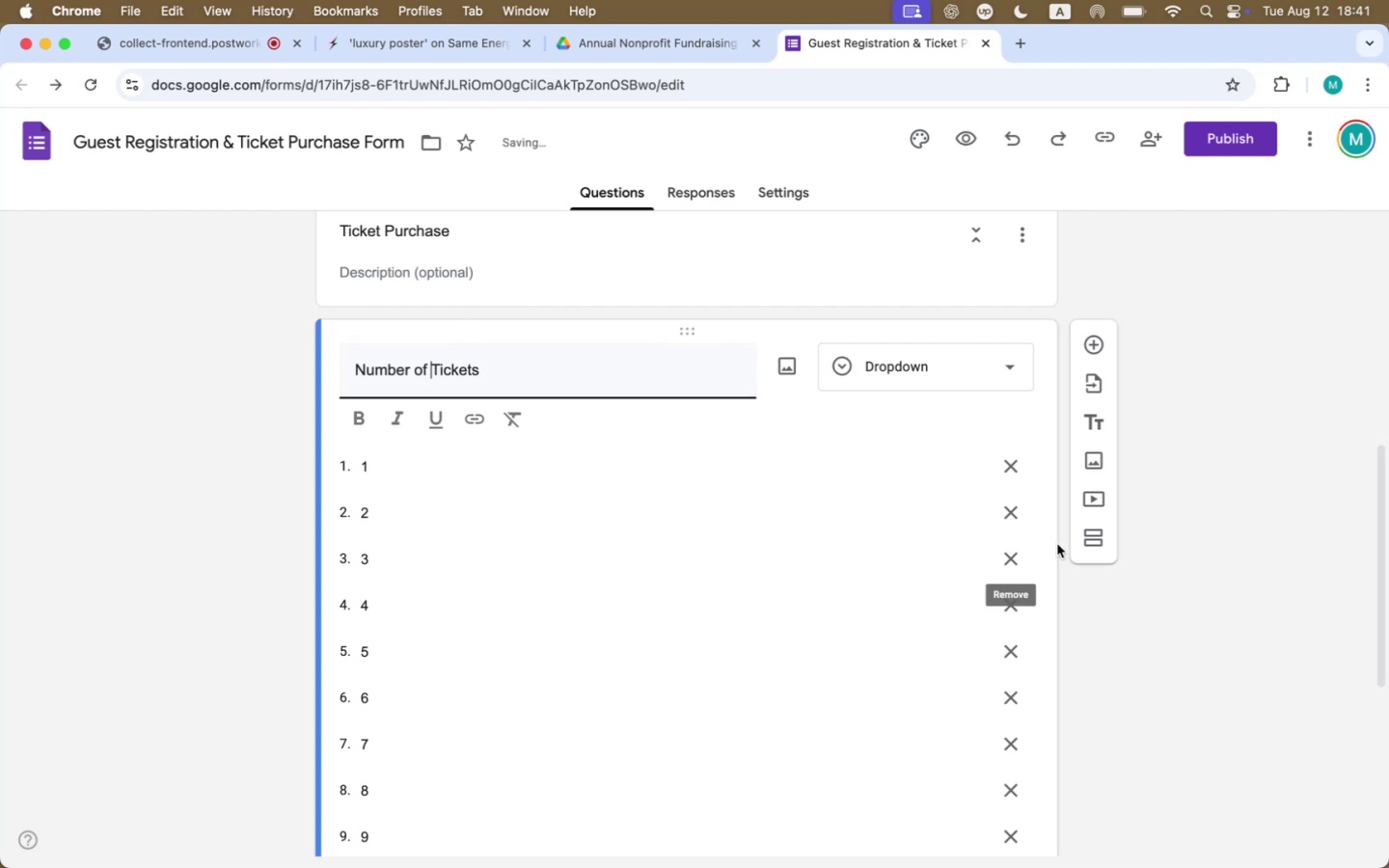 
left_click([1257, 565])
 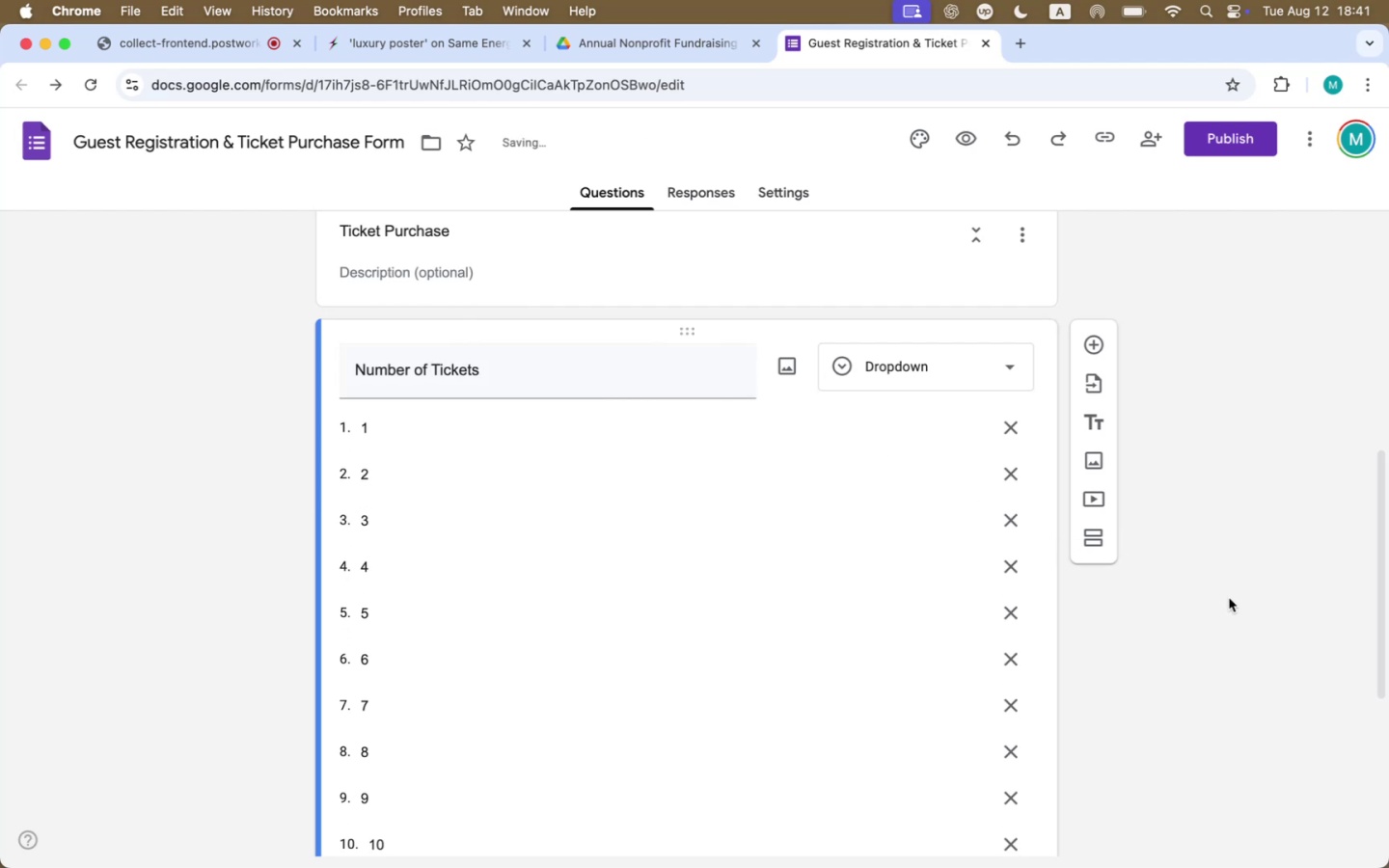 
scroll: coordinate [1234, 595], scroll_direction: down, amount: 42.0
 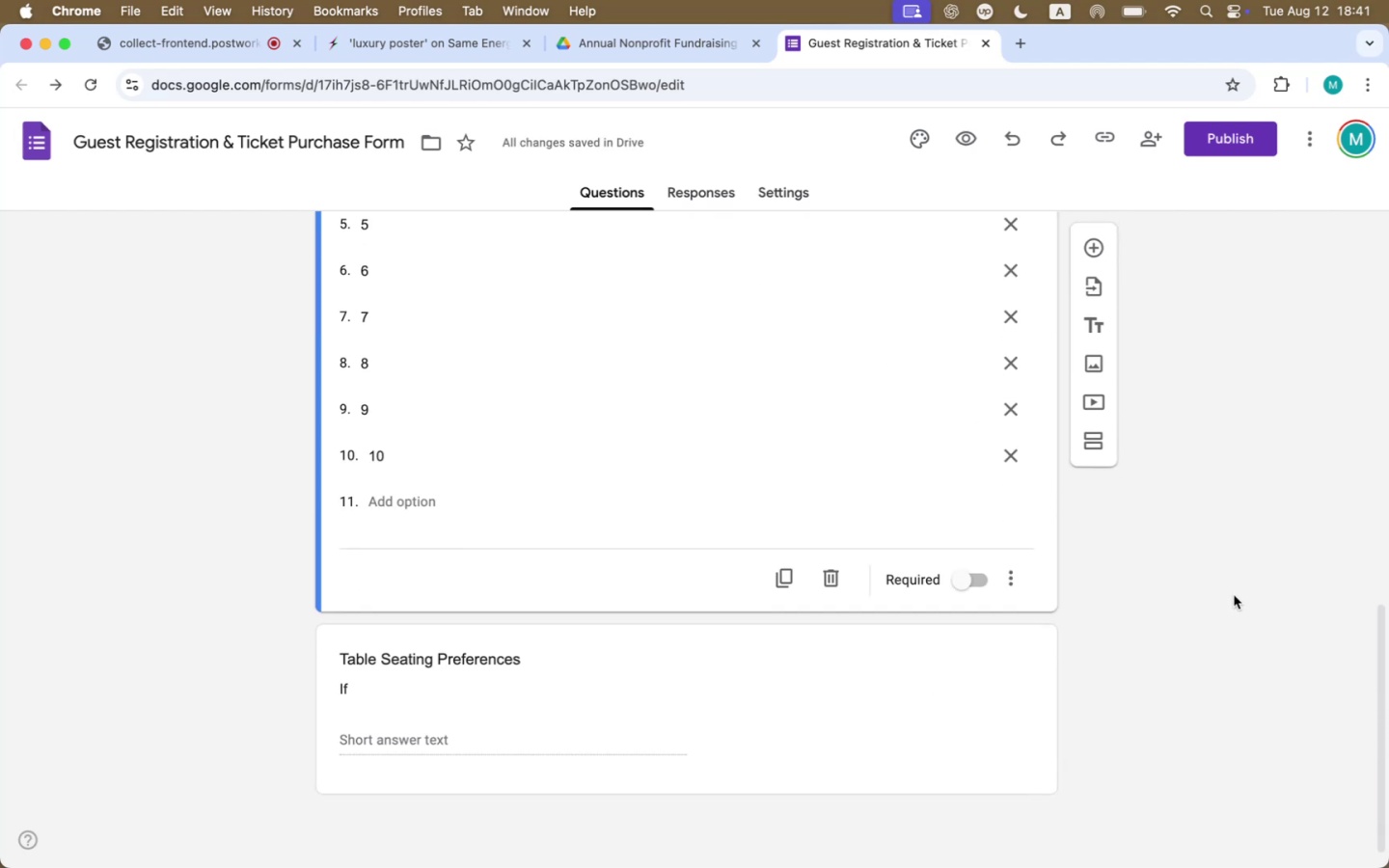 
key(Meta+Tab)
 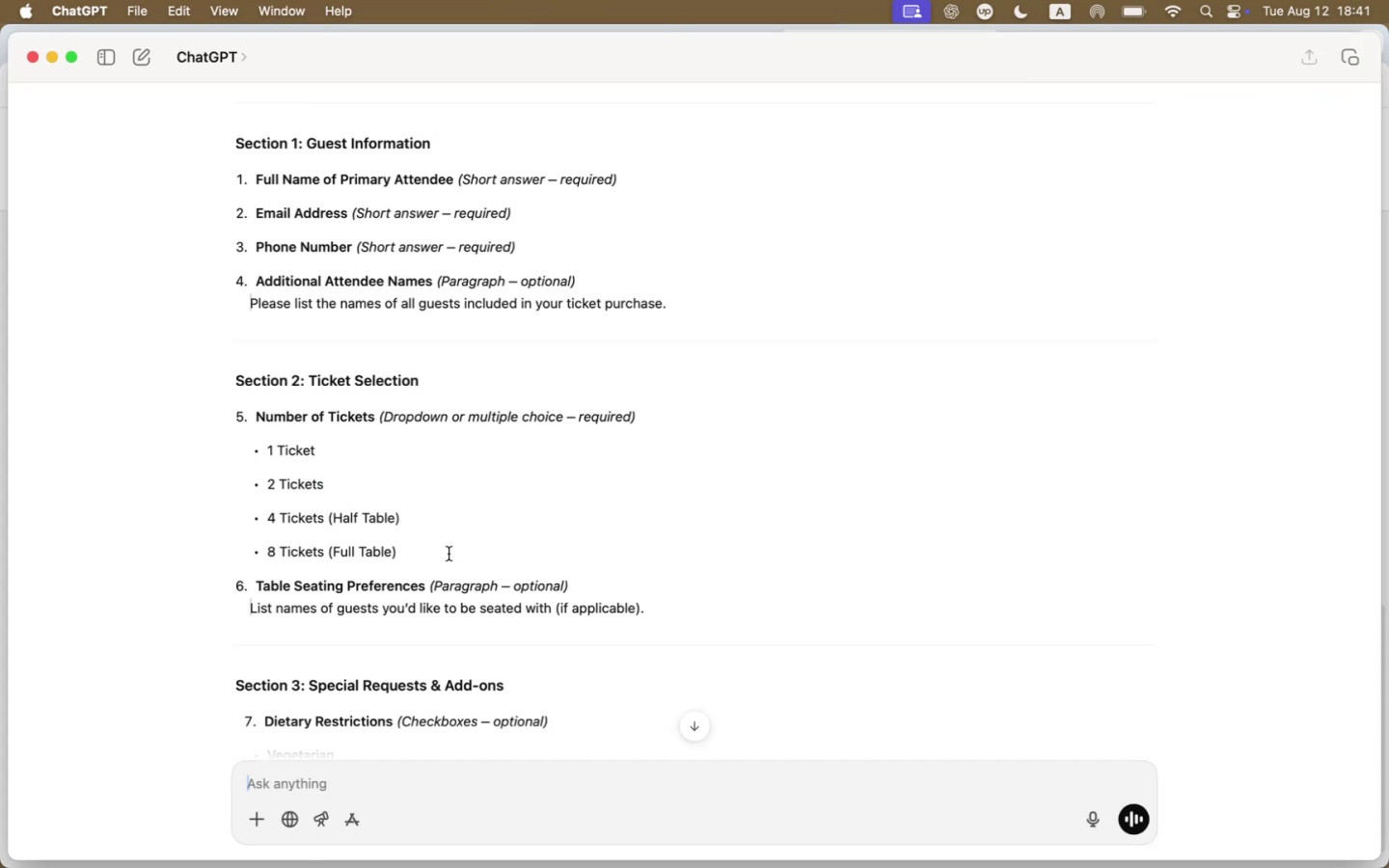 
scroll: coordinate [449, 554], scroll_direction: up, amount: 8.0
 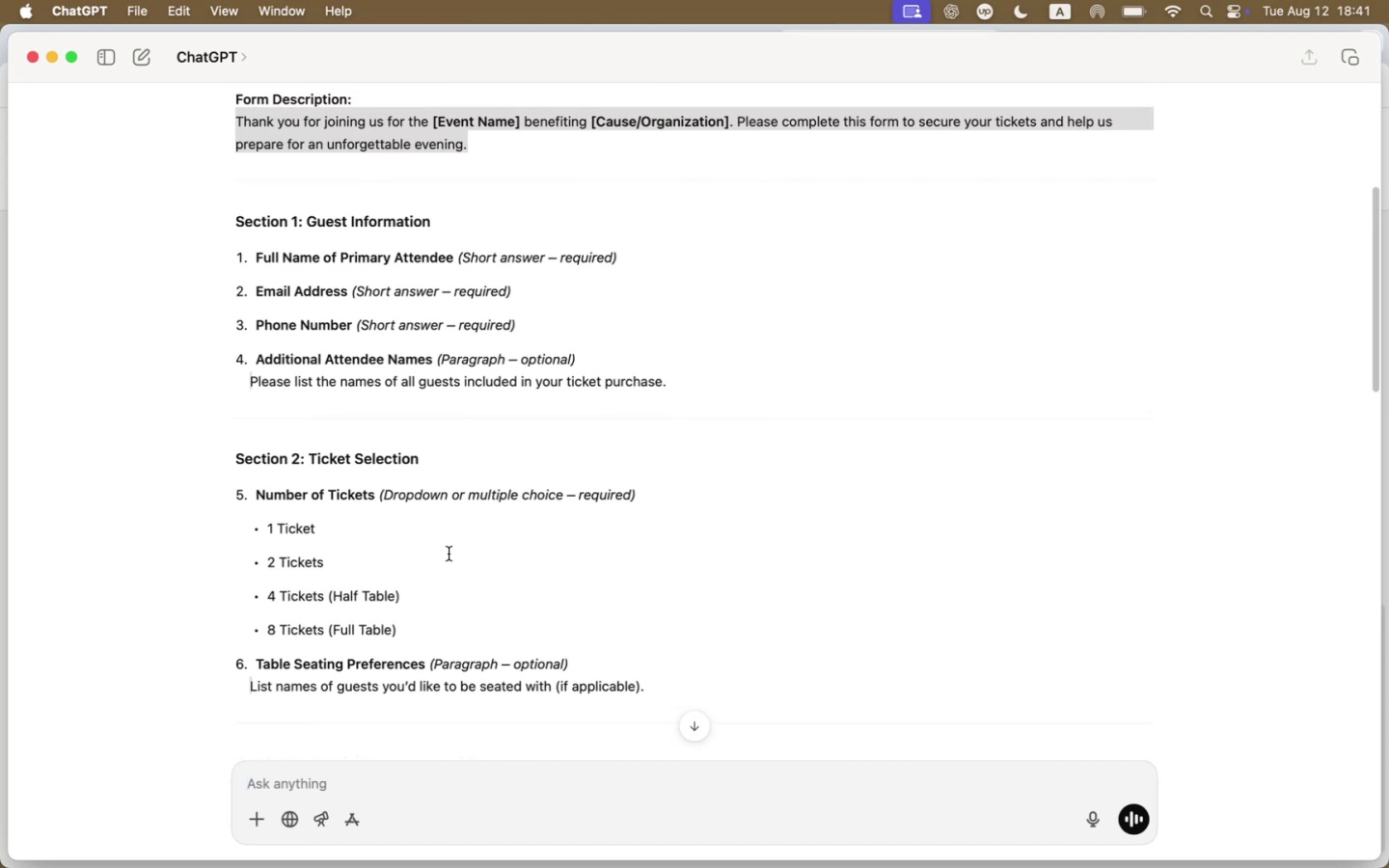 
scroll: coordinate [449, 554], scroll_direction: down, amount: 14.0
 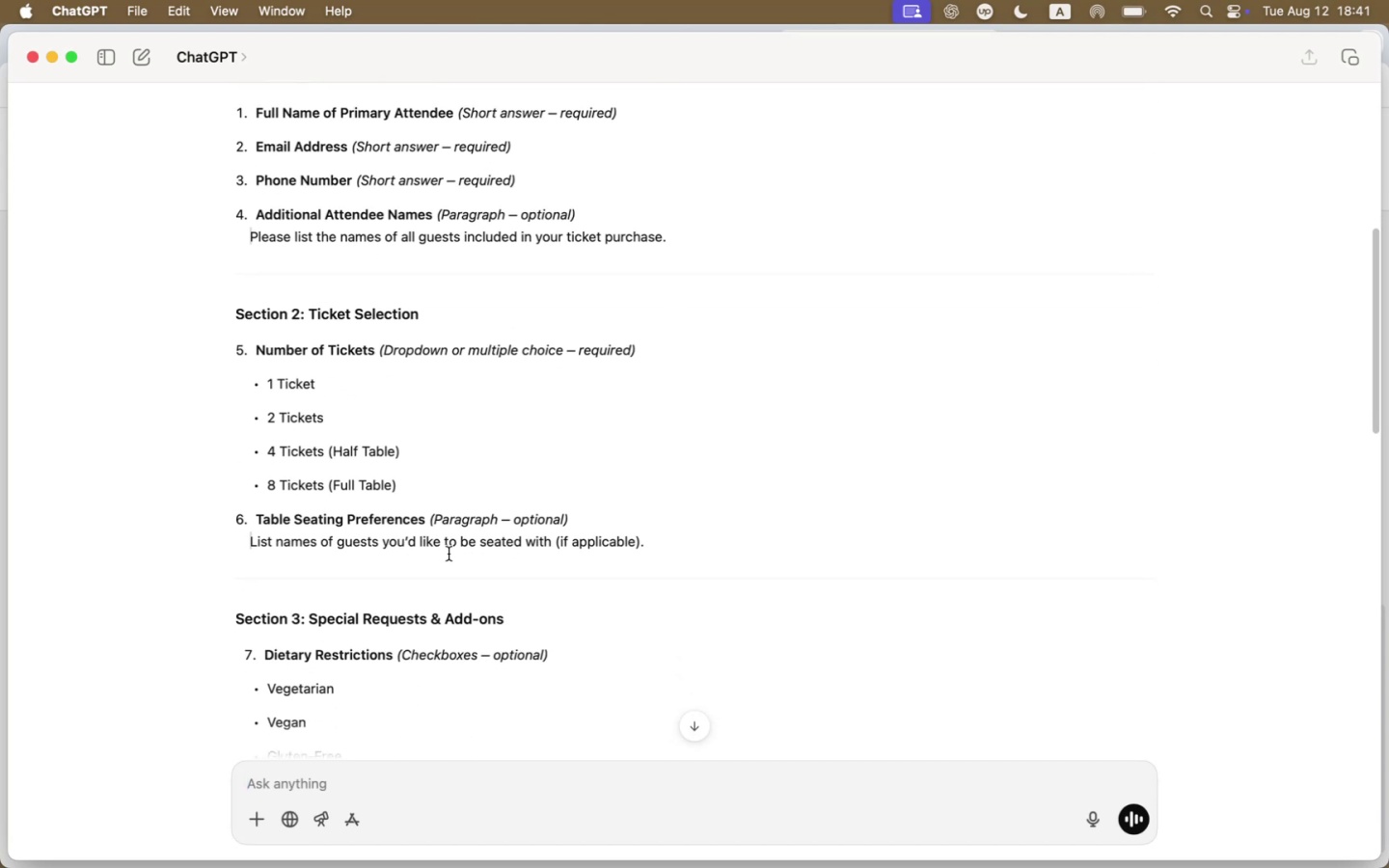 
key(Meta+Tab)
 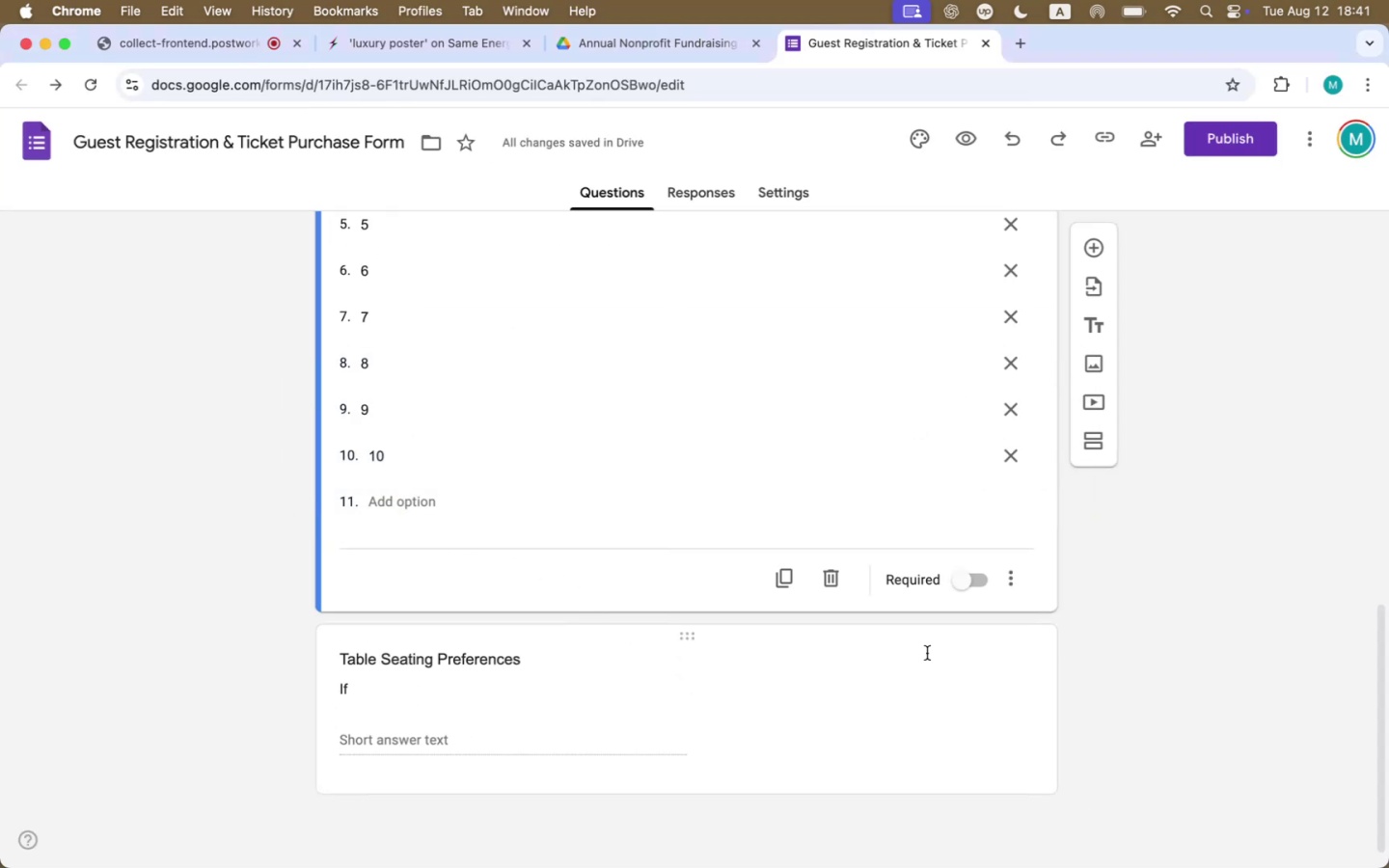 
scroll: coordinate [650, 542], scroll_direction: up, amount: 48.0
 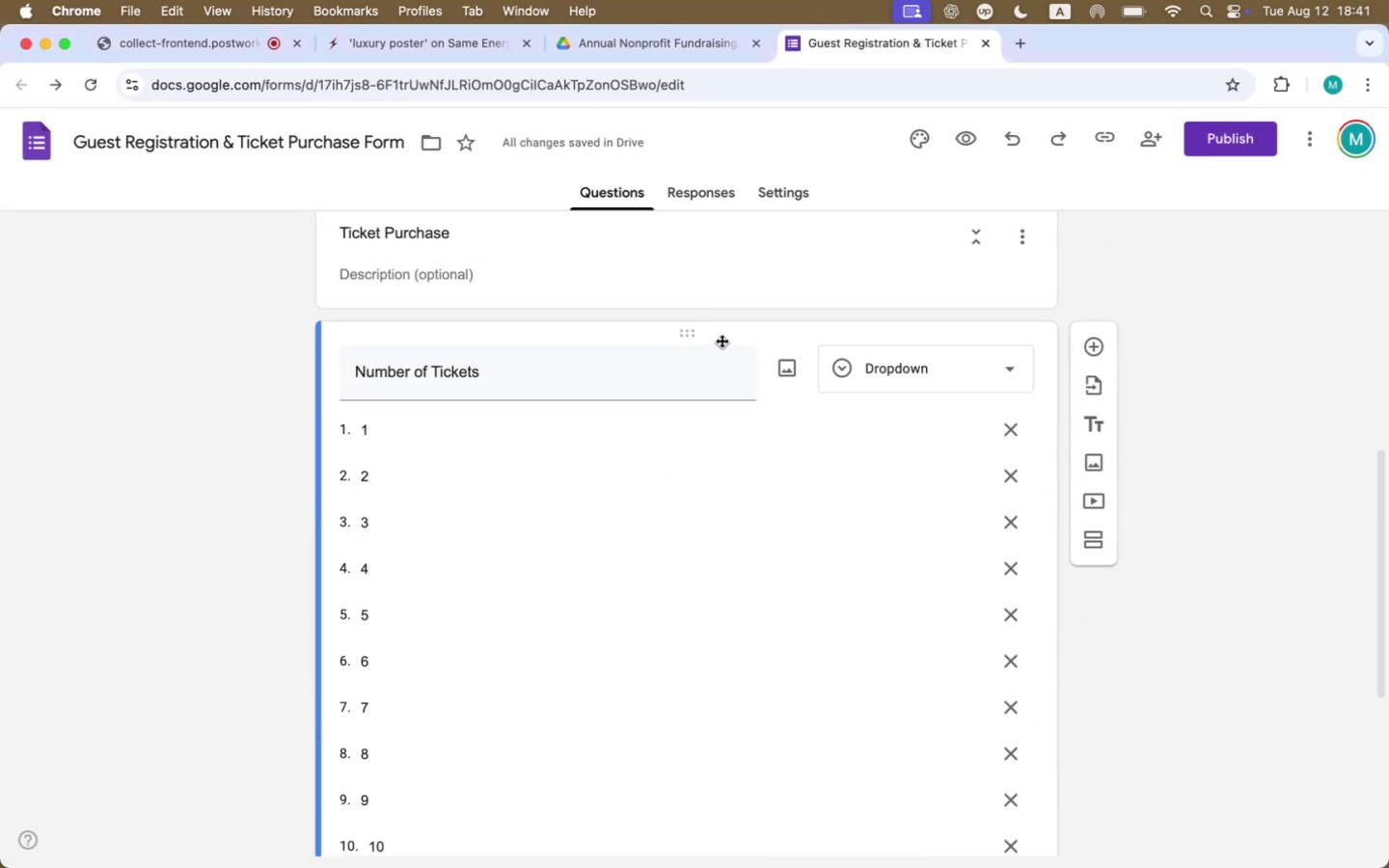 
left_click([731, 336])
 